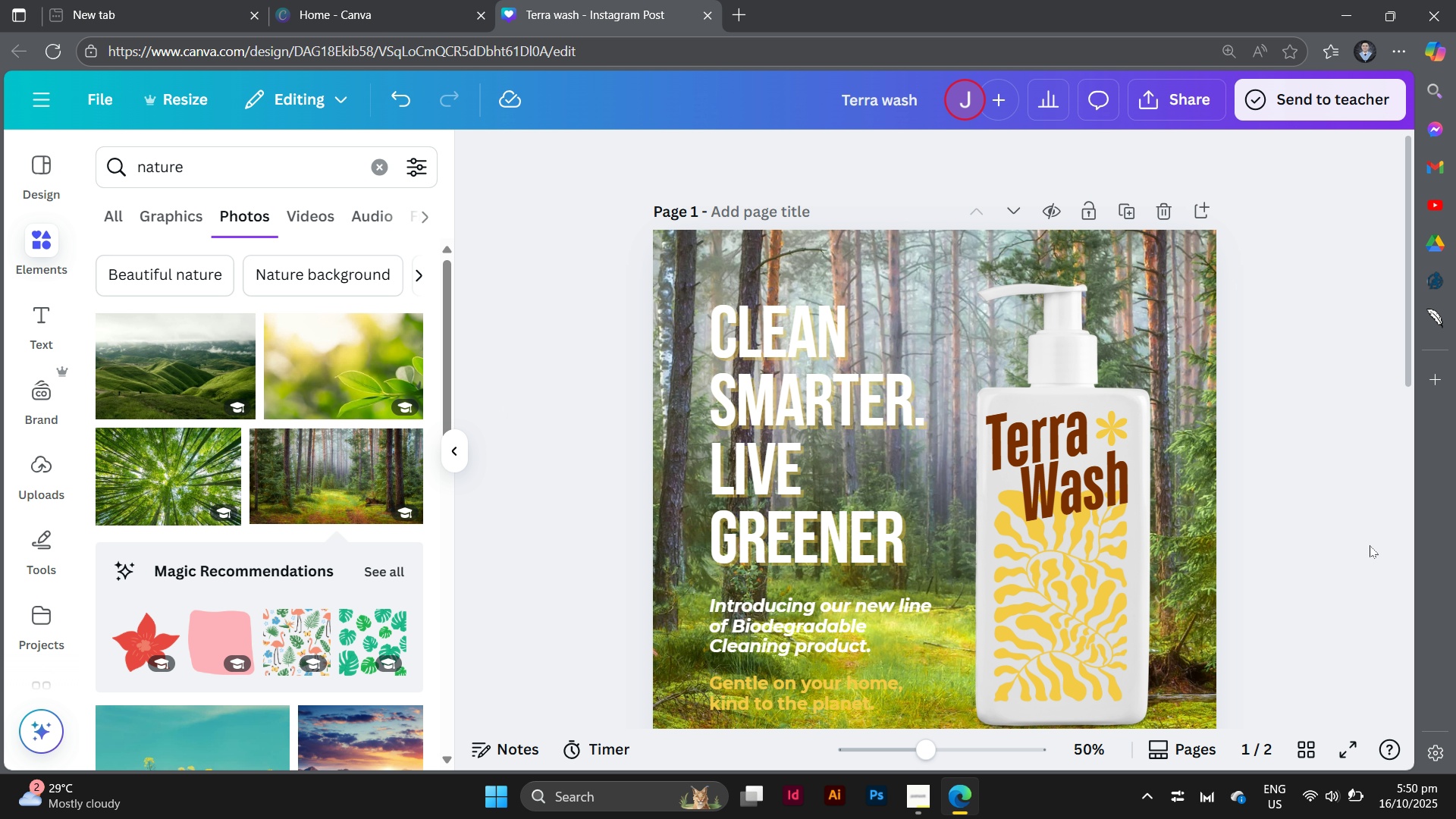 
scroll: coordinate [1191, 475], scroll_direction: down, amount: 2.0
 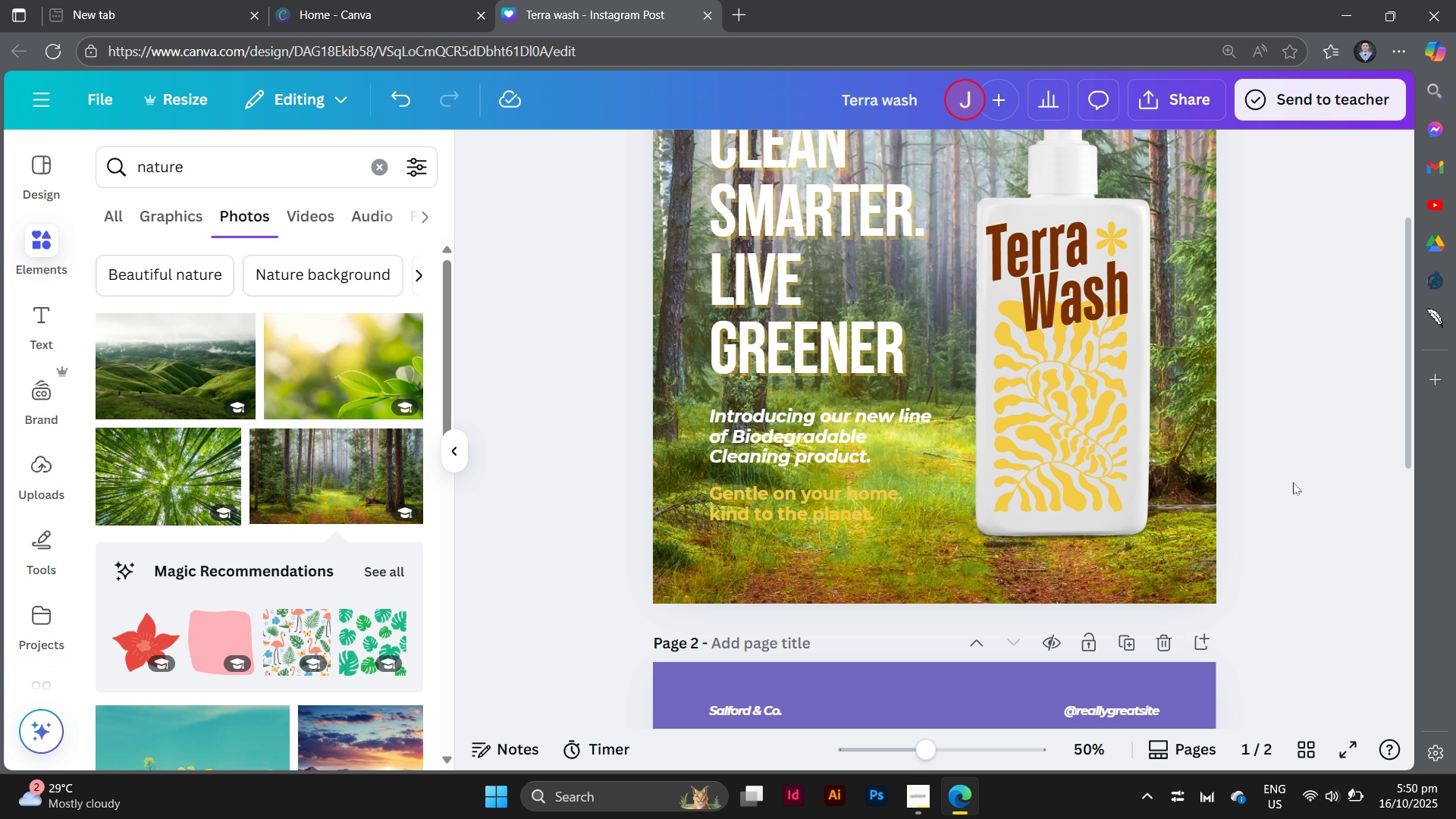 
scroll: coordinate [1293, 483], scroll_direction: up, amount: 1.0
 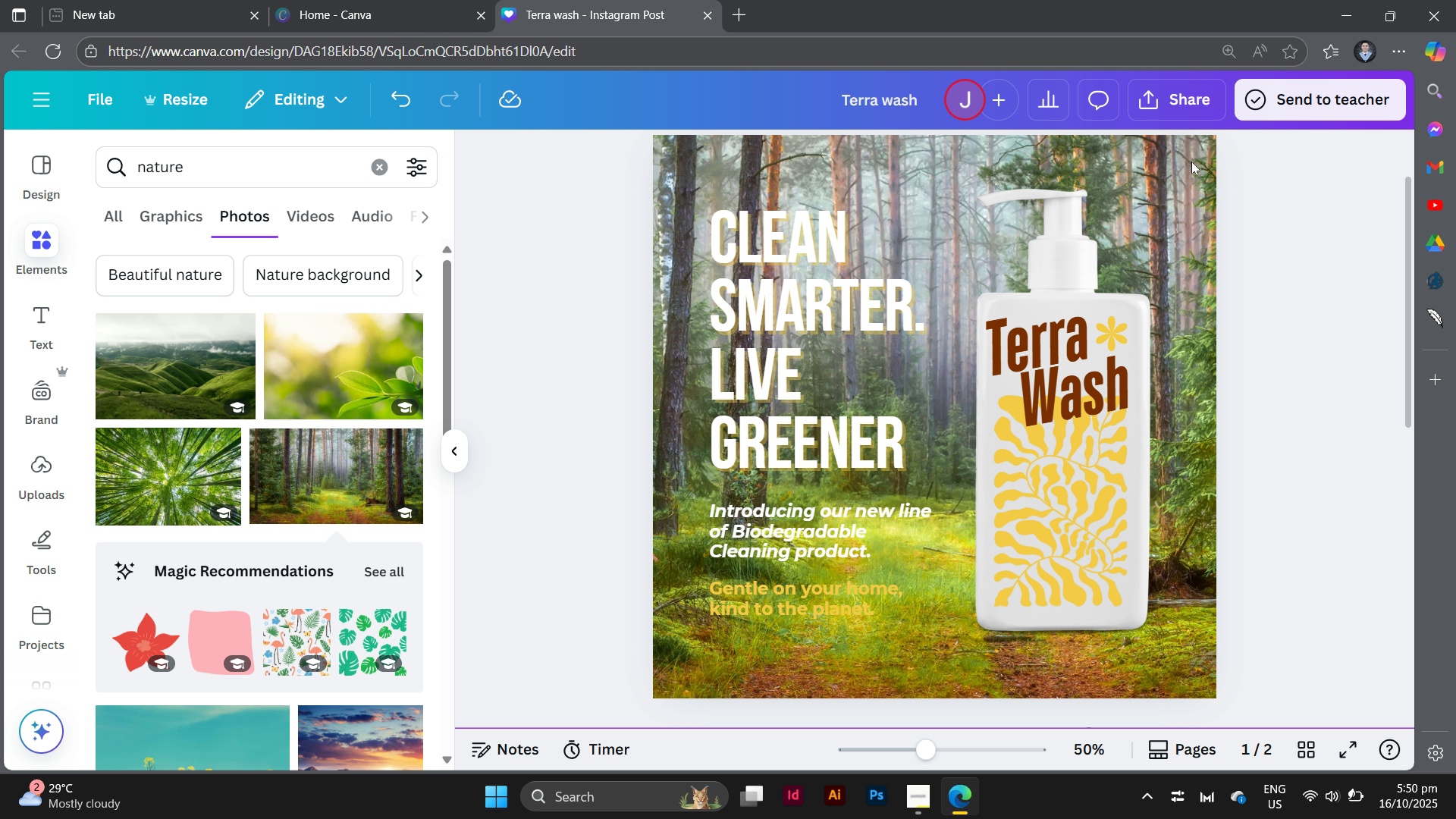 
left_click([1194, 142])
 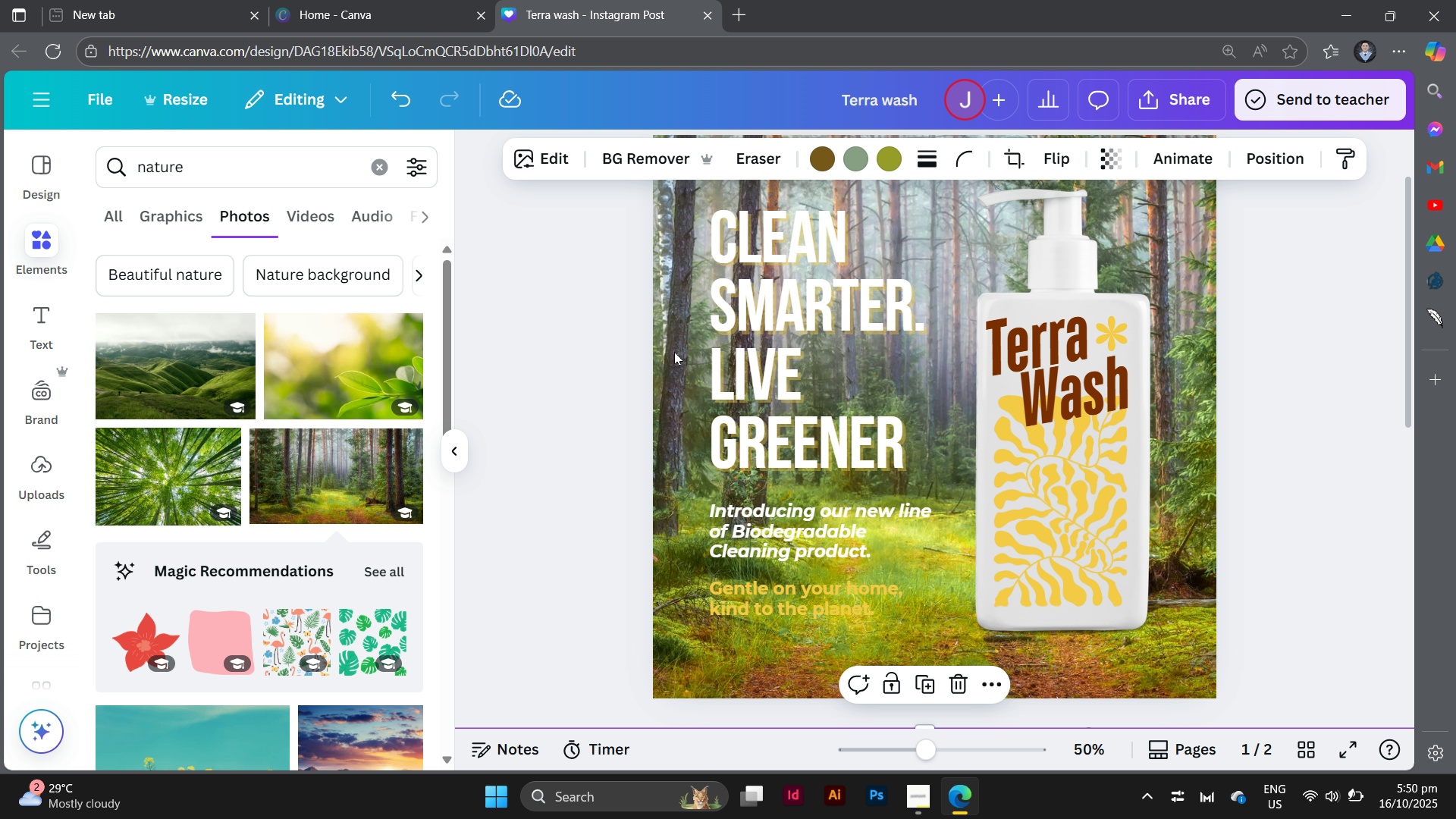 
double_click([674, 352])
 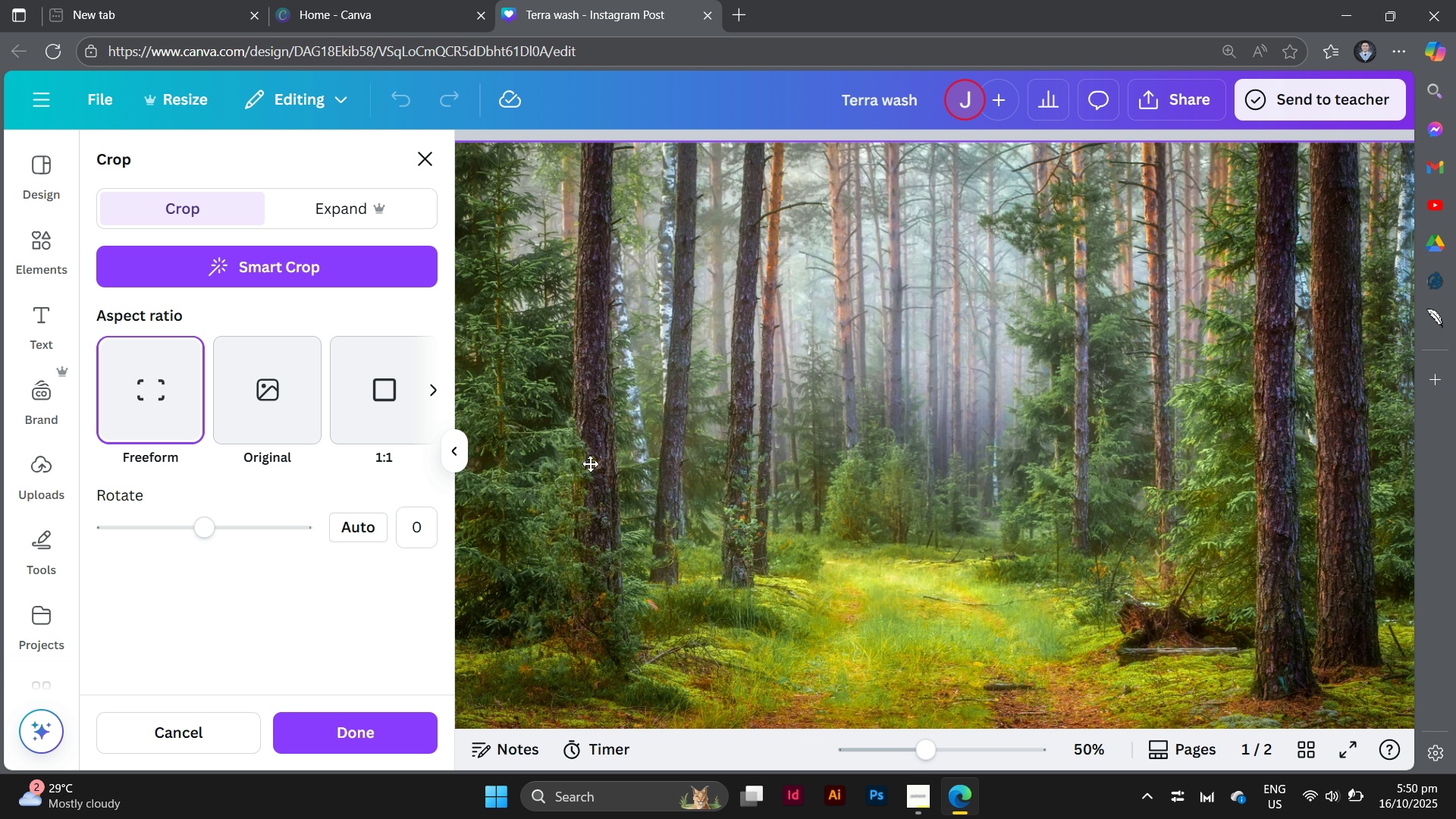 
scroll: coordinate [590, 463], scroll_direction: up, amount: 1.0
 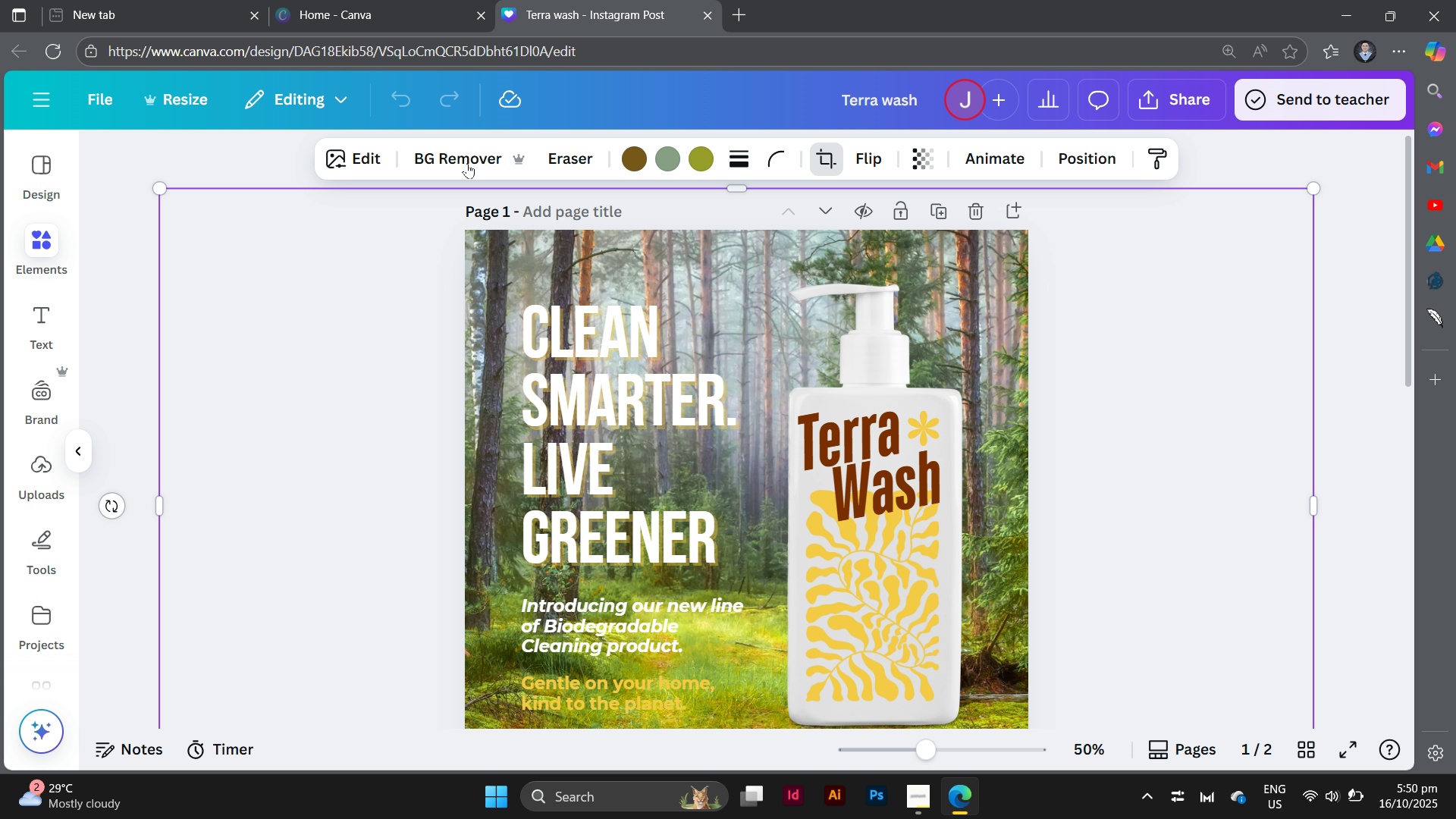 
left_click([467, 163])
 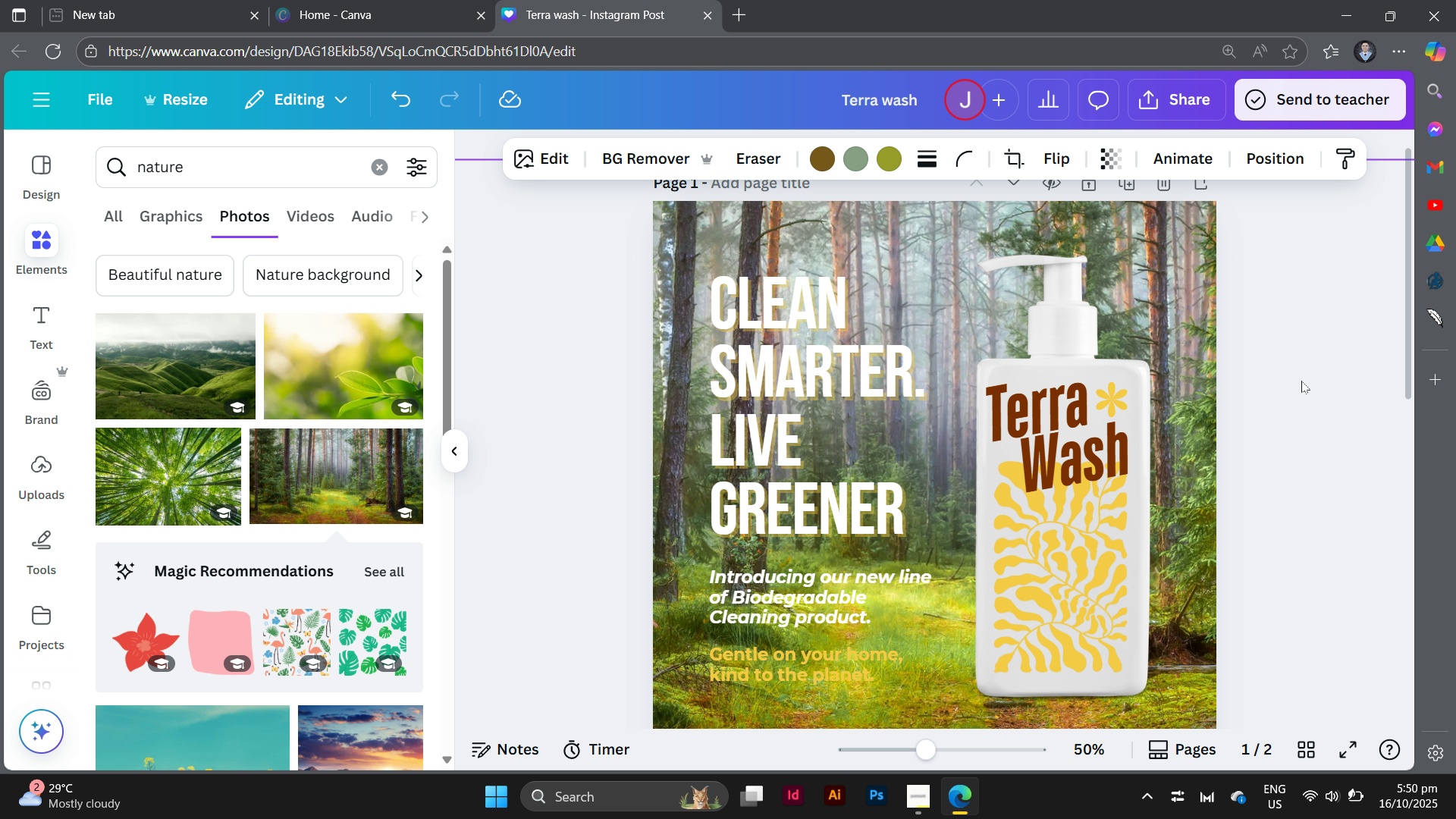 
scroll: coordinate [1301, 381], scroll_direction: down, amount: 3.0
 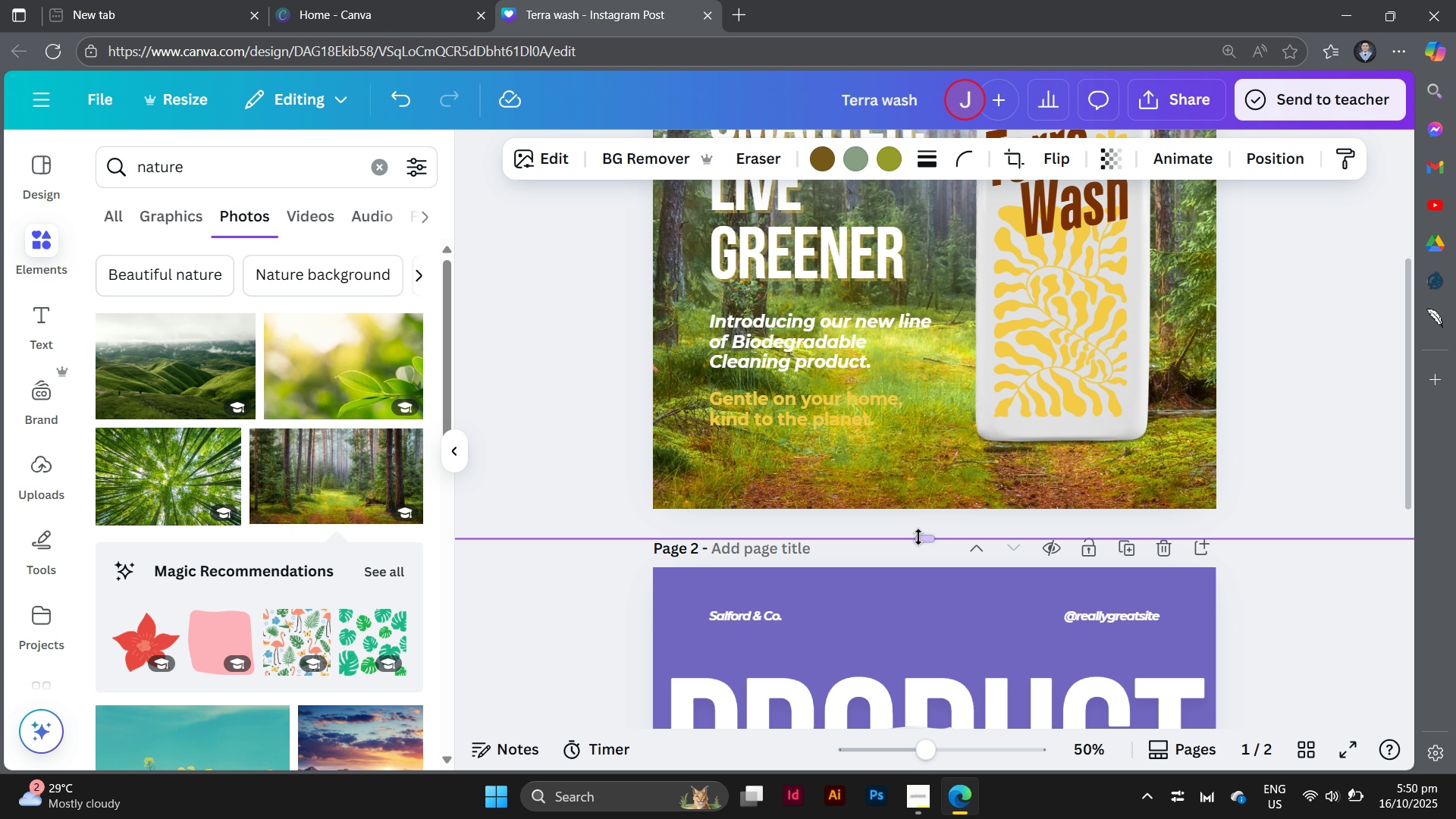 
left_click_drag(start_coordinate=[925, 545], to_coordinate=[930, 528])
 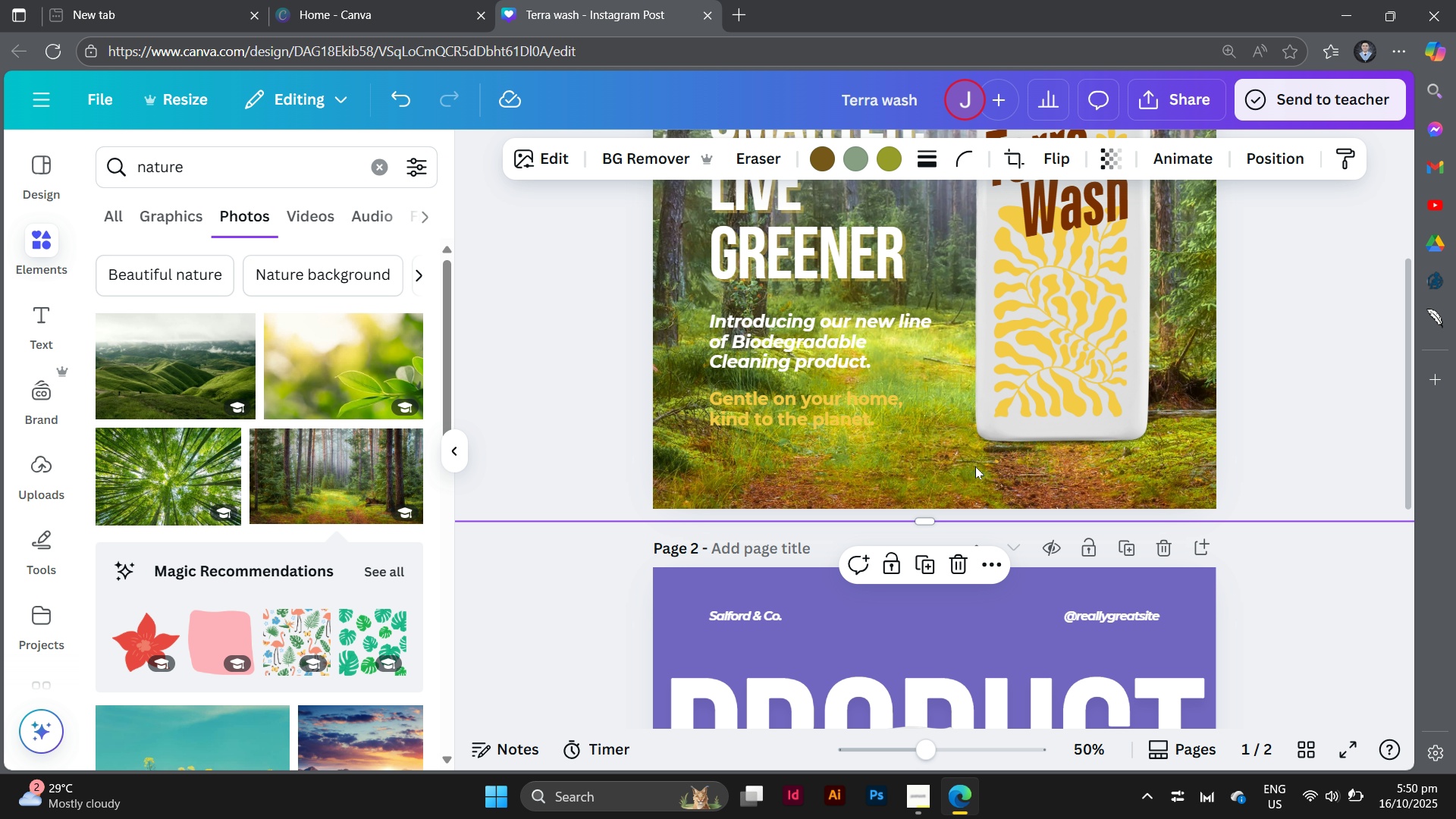 
scroll: coordinate [975, 466], scroll_direction: up, amount: 4.0
 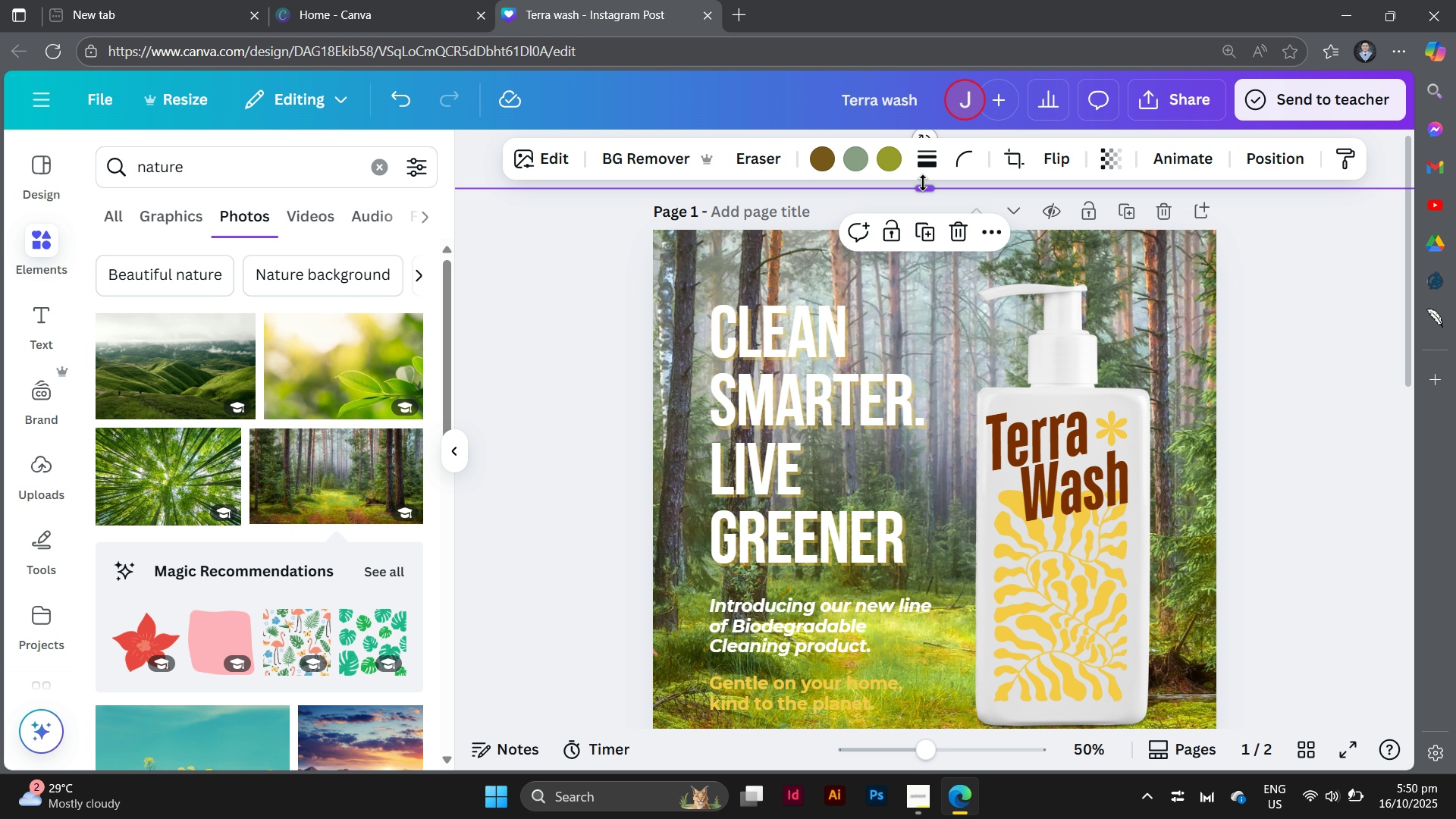 
left_click_drag(start_coordinate=[924, 190], to_coordinate=[924, 214])
 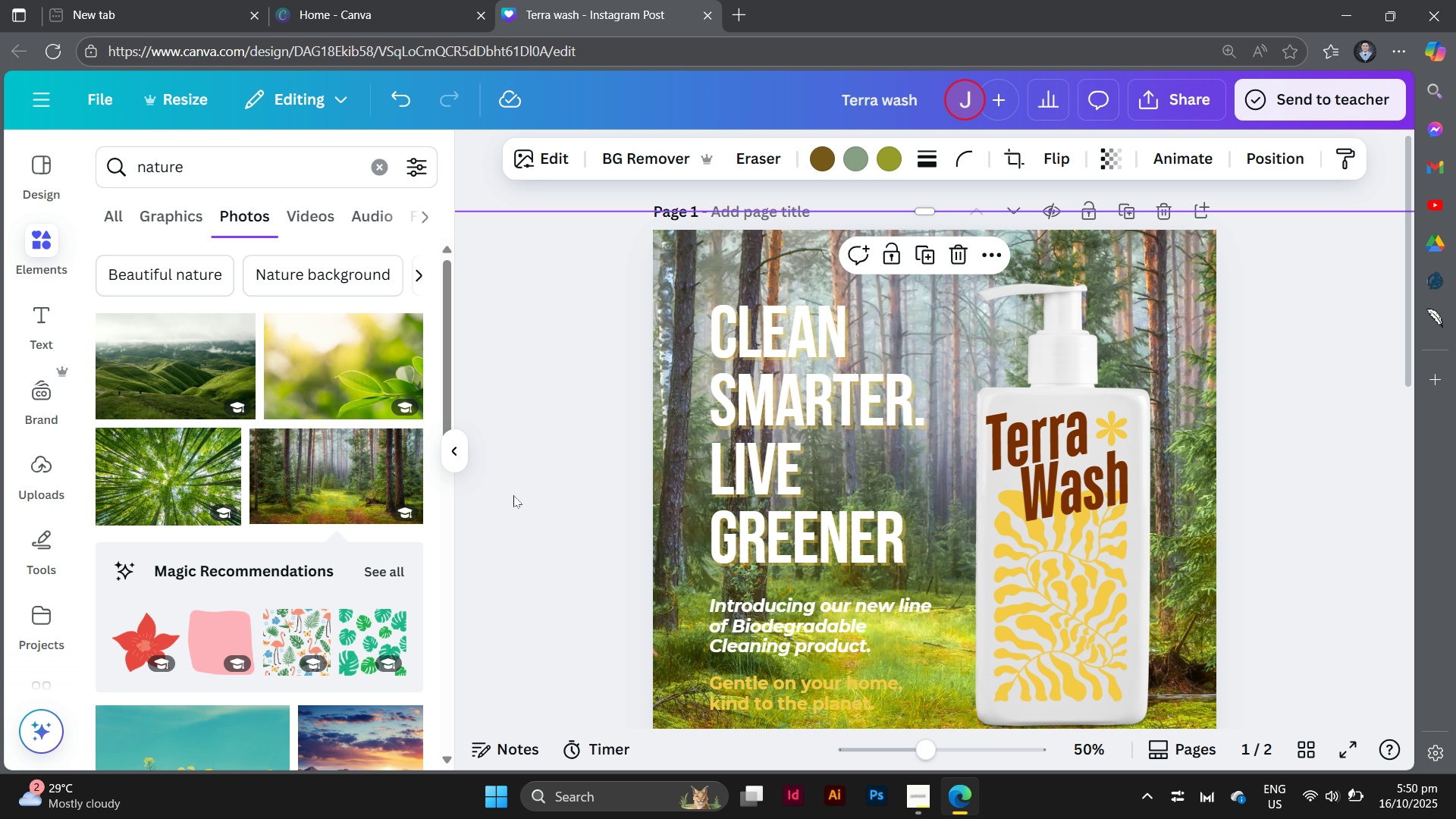 
scroll: coordinate [673, 458], scroll_direction: down, amount: 3.0
 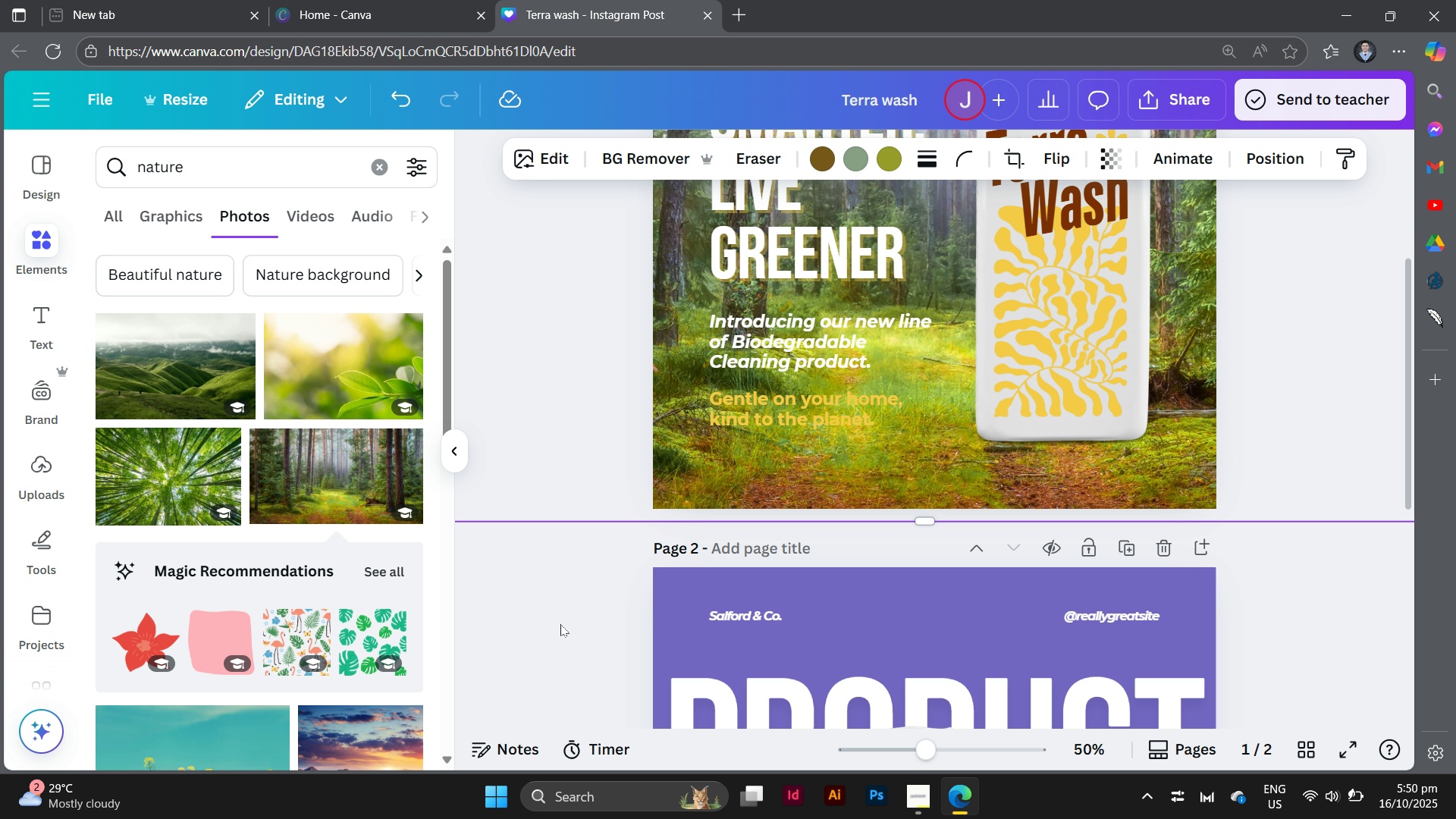 
left_click([553, 617])
 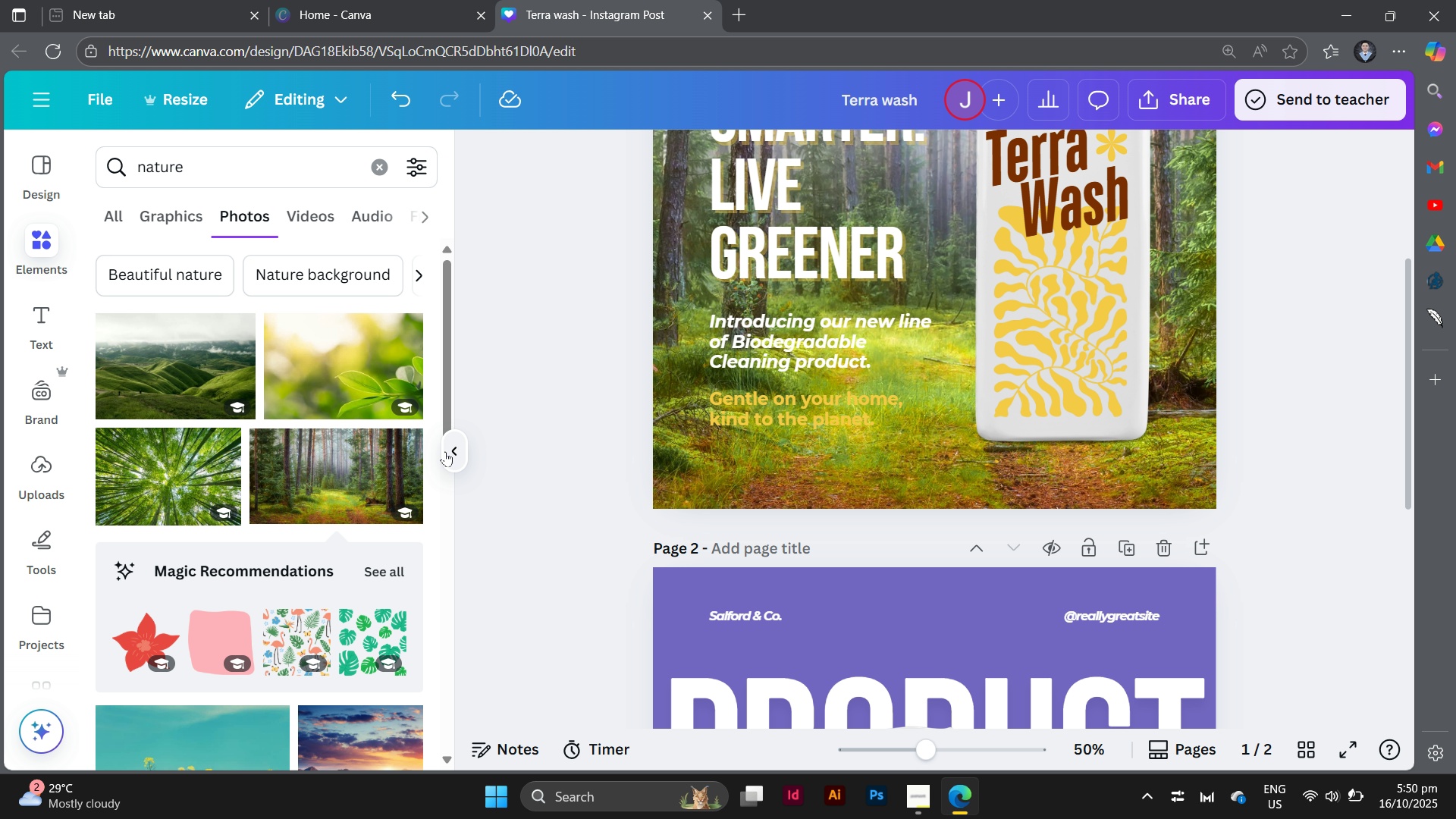 
left_click([445, 451])
 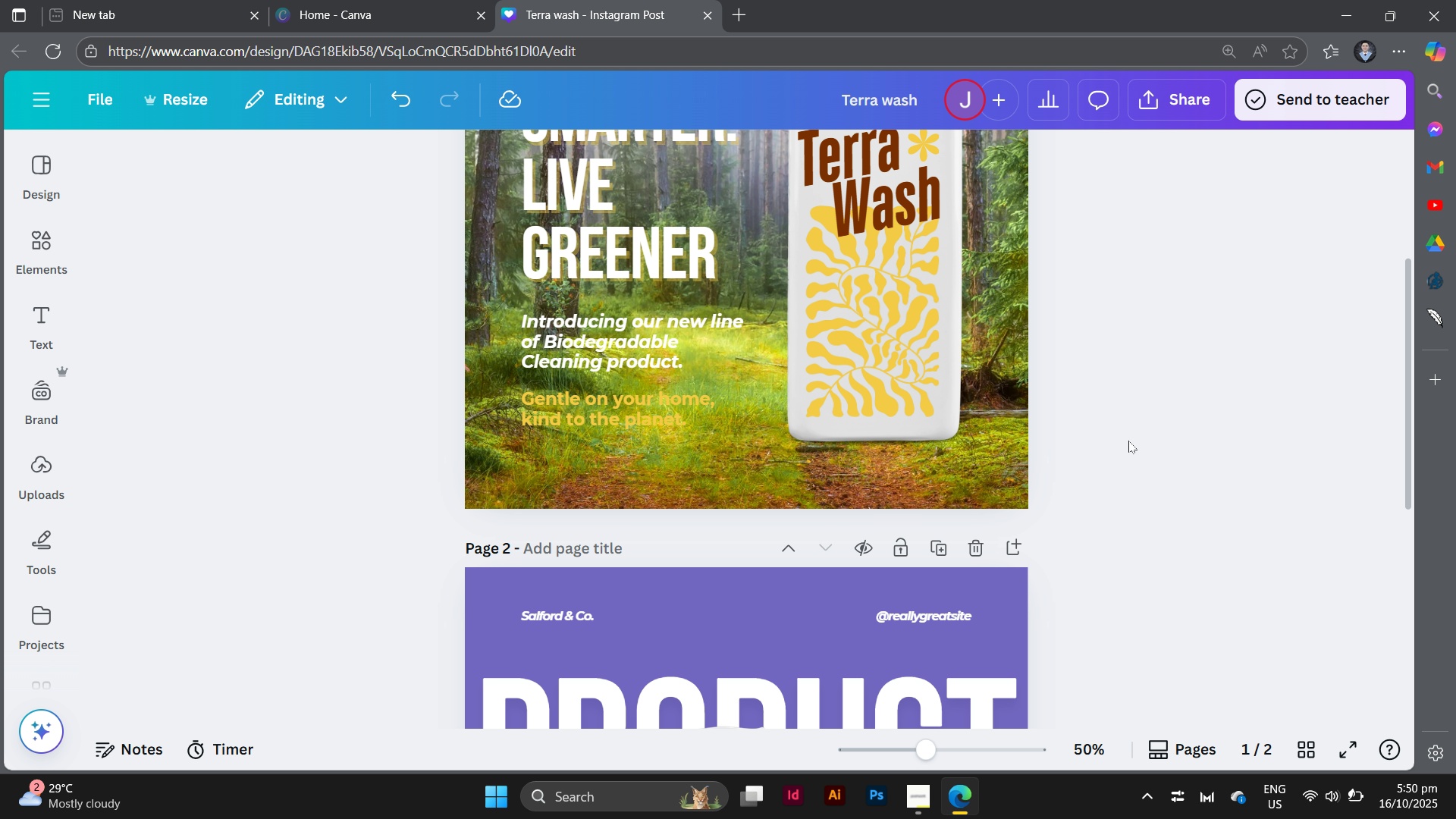 
left_click([1128, 441])
 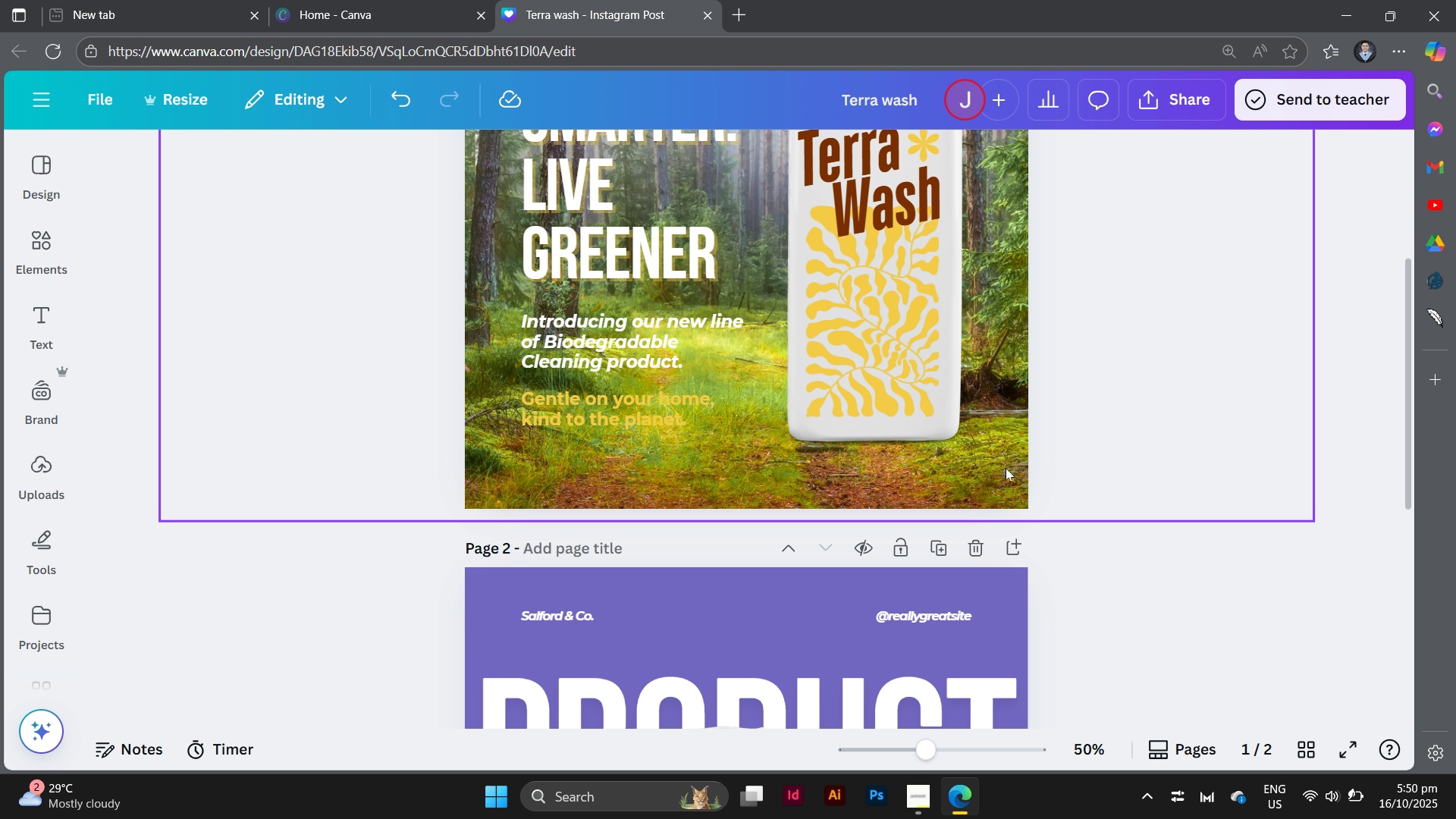 
left_click([1003, 469])
 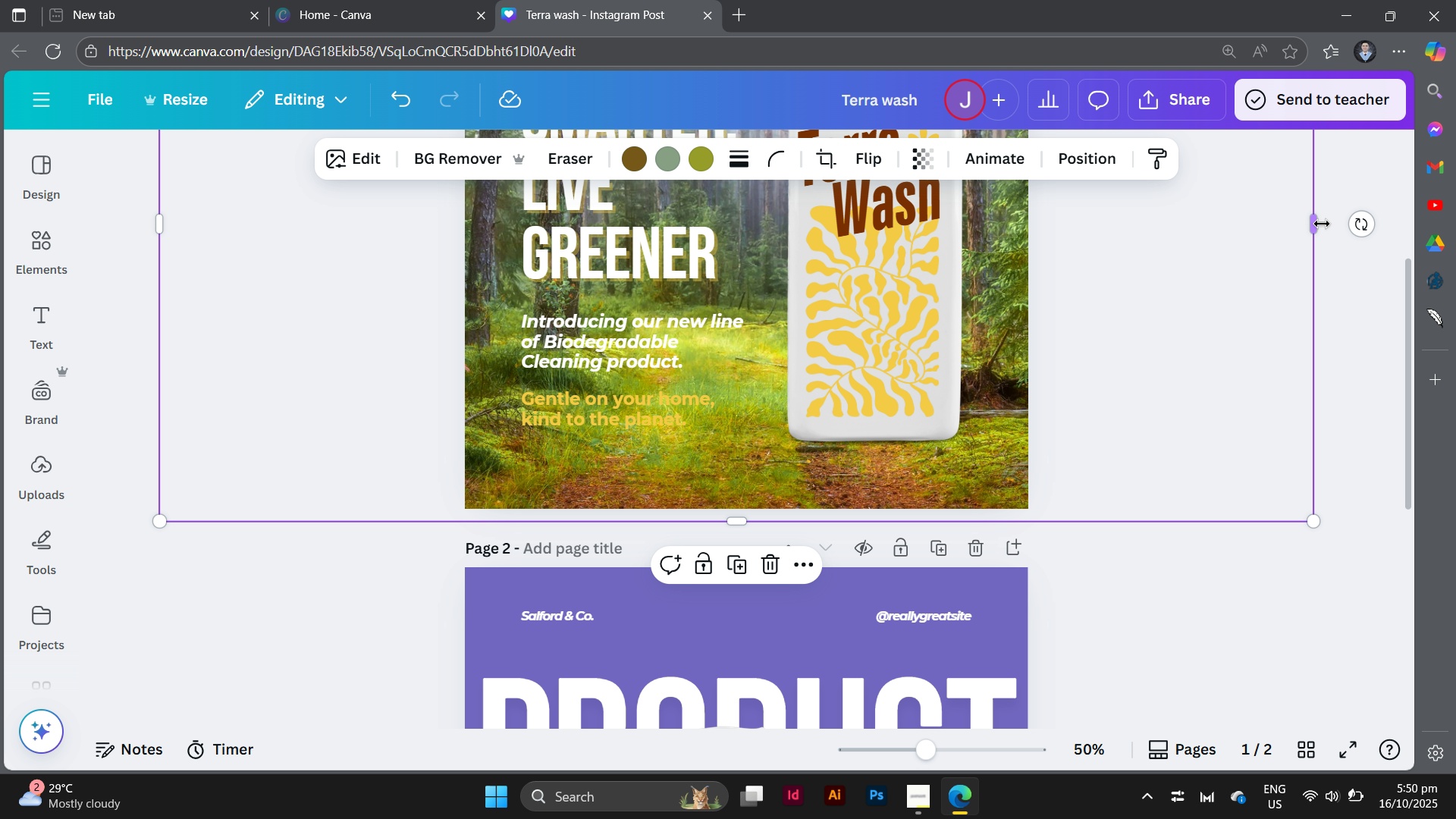 
left_click_drag(start_coordinate=[1322, 224], to_coordinate=[1043, 271])
 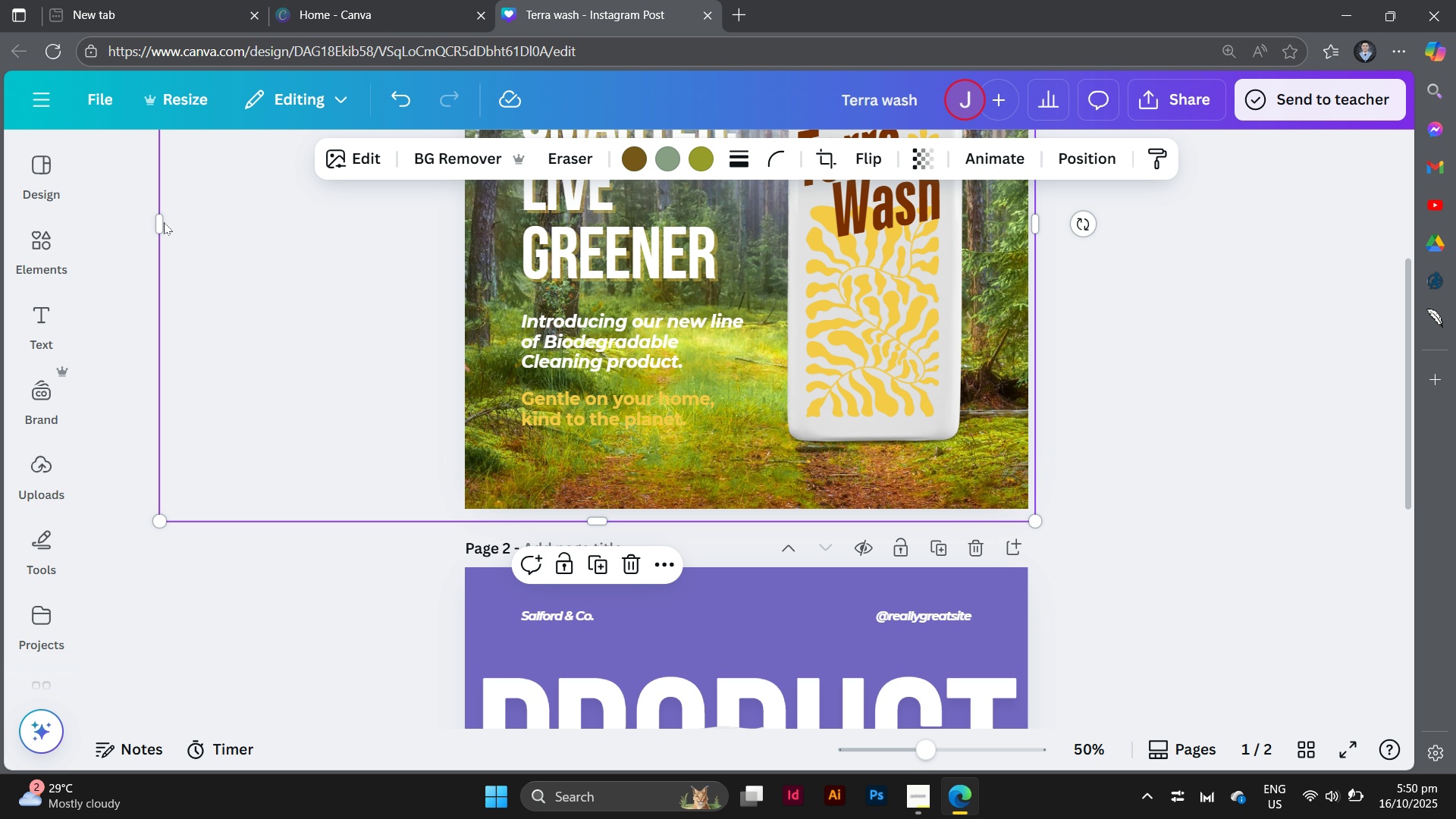 
left_click_drag(start_coordinate=[160, 223], to_coordinate=[458, 285])
 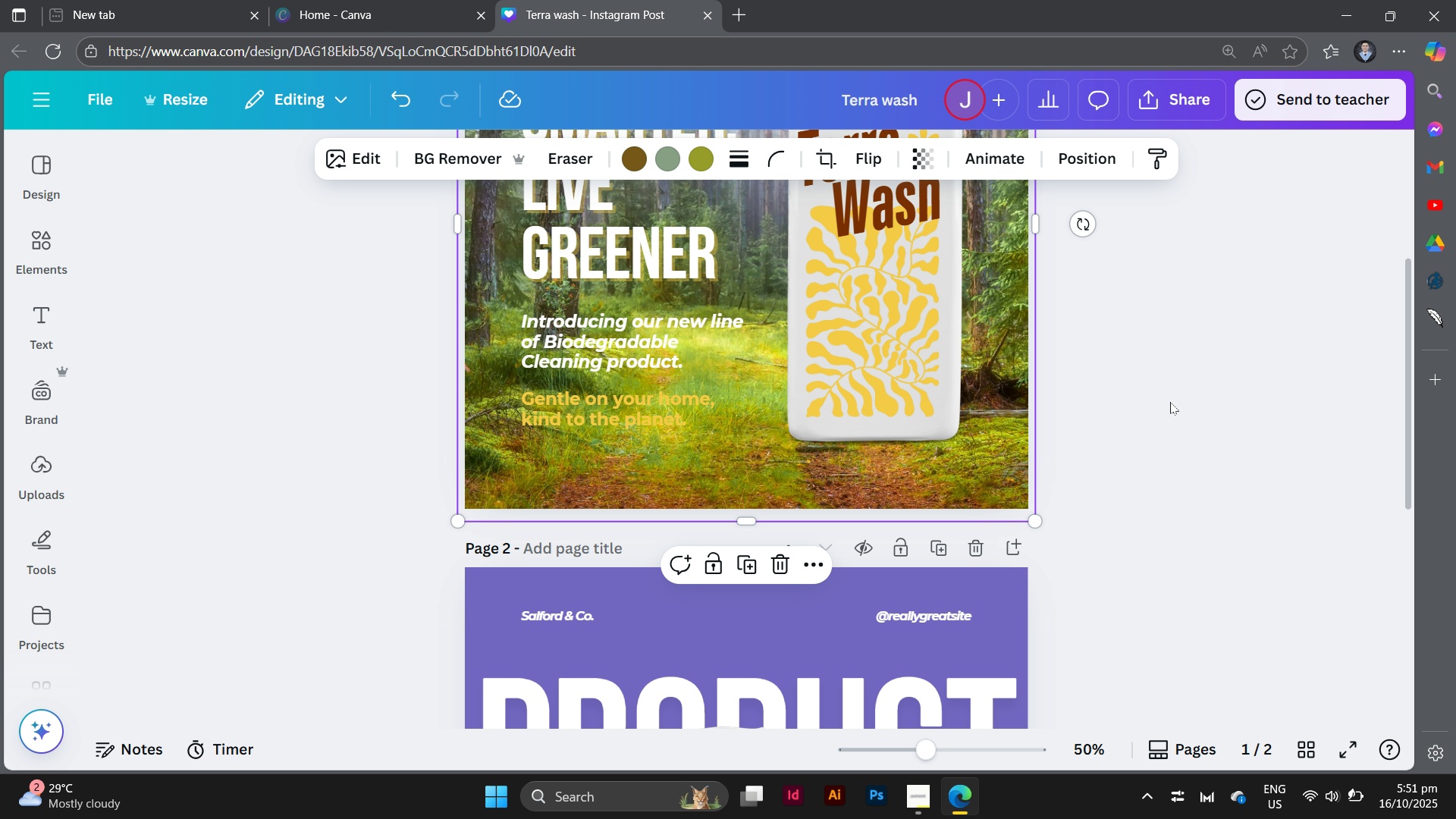 
left_click([1170, 402])
 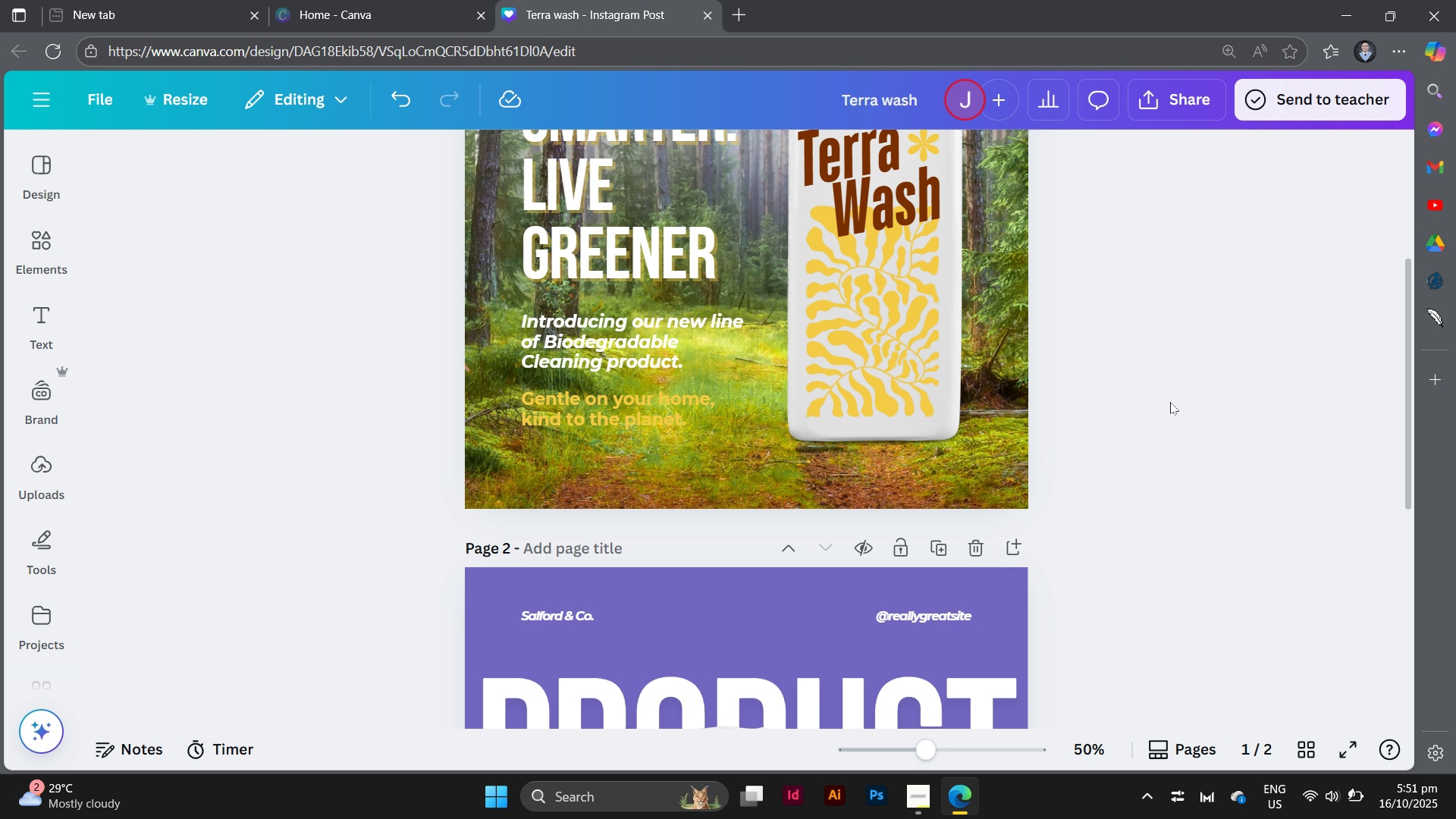 
scroll: coordinate [1170, 402], scroll_direction: up, amount: 2.0
 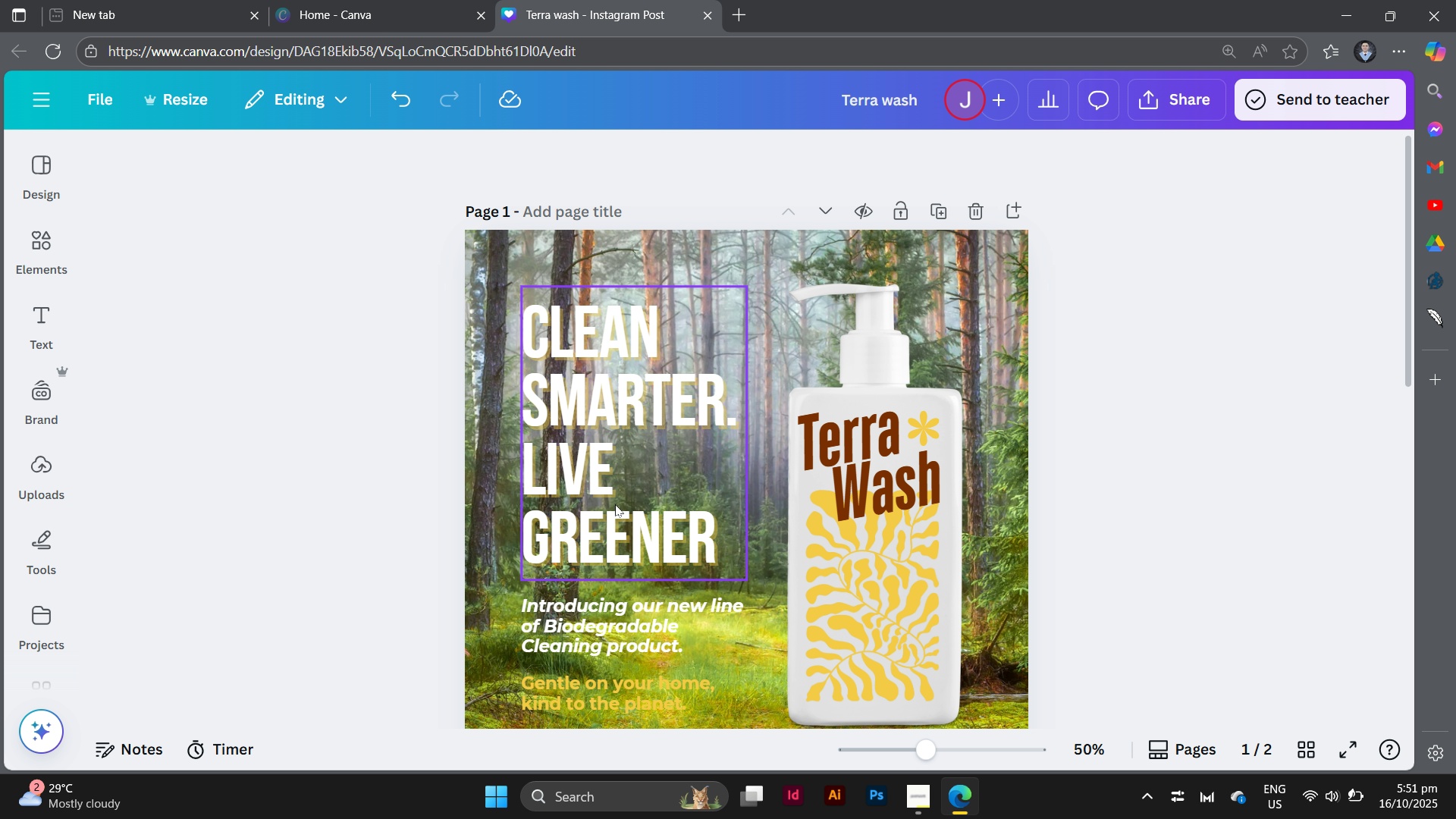 
scroll: coordinate [1189, 508], scroll_direction: down, amount: 1.0
 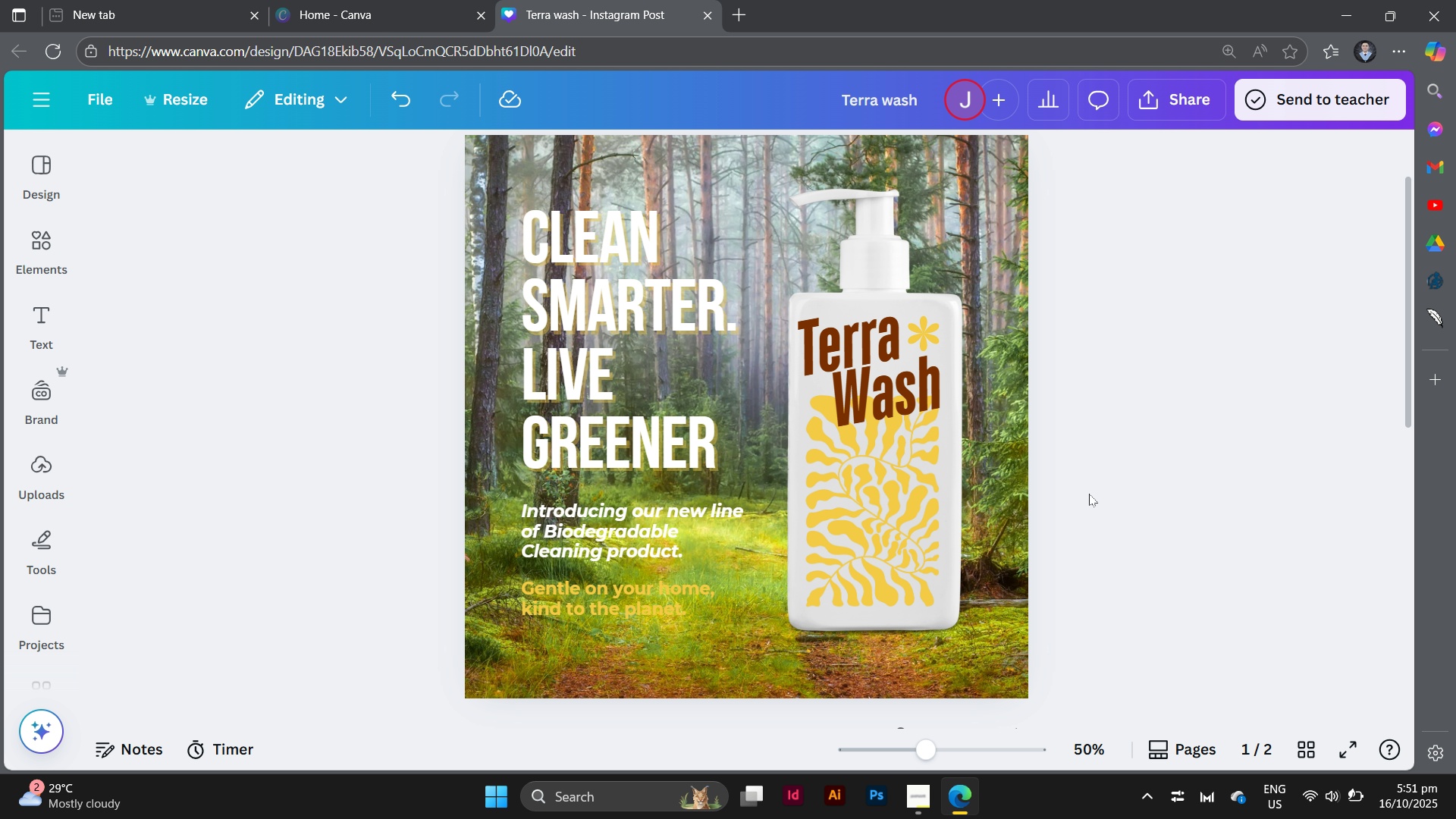 
left_click([996, 483])
 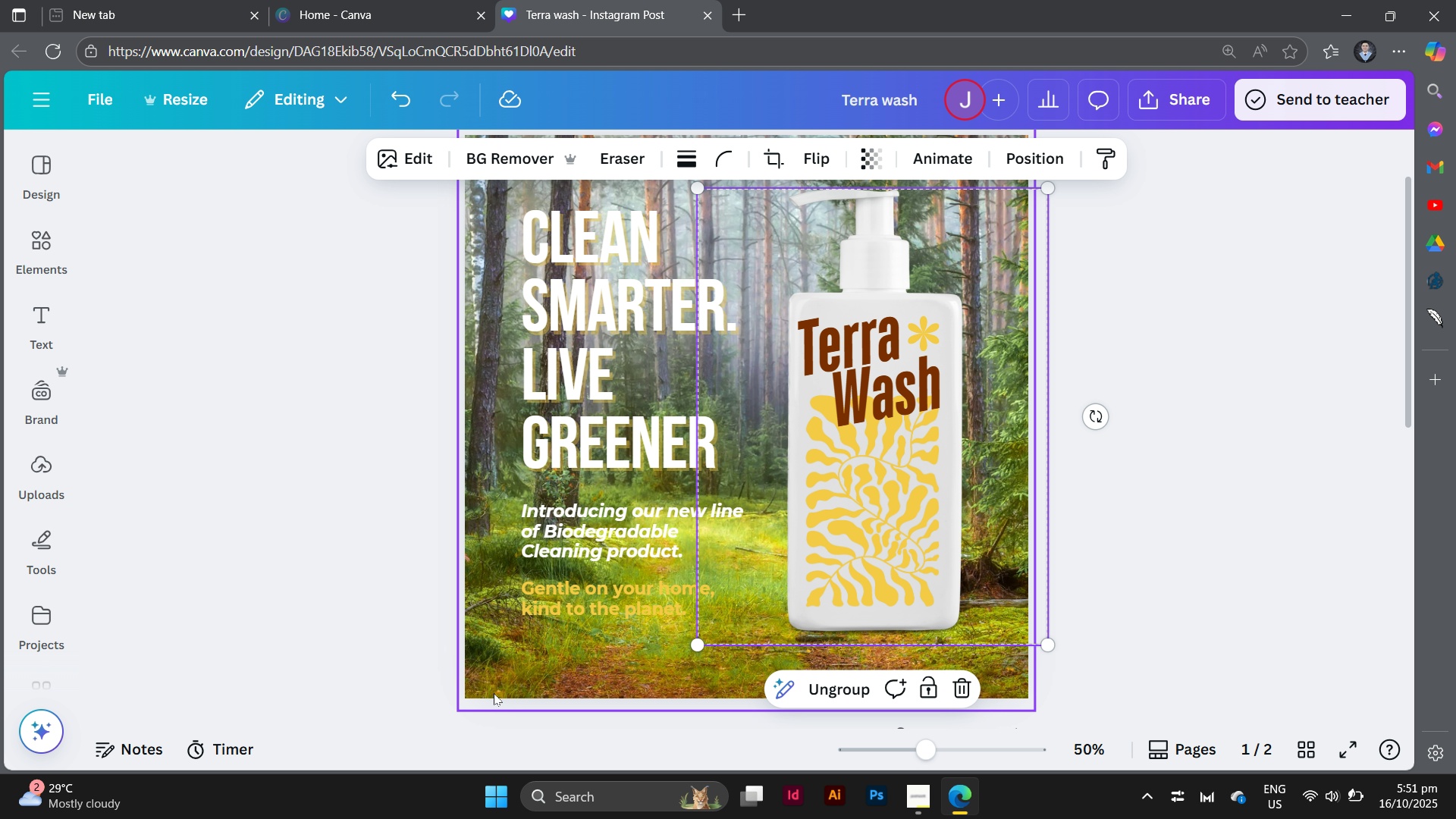 
left_click([494, 693])
 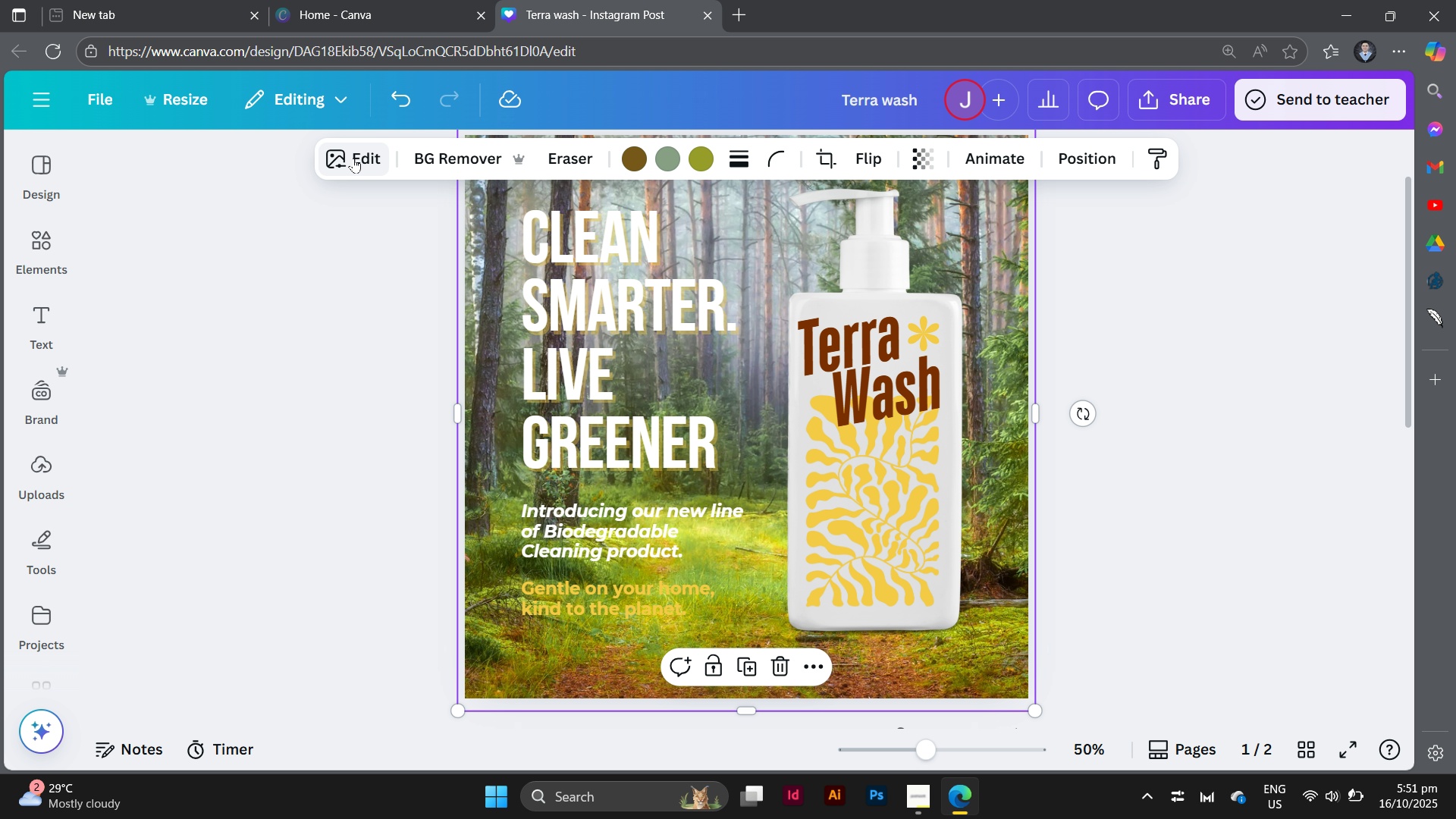 
left_click([353, 158])
 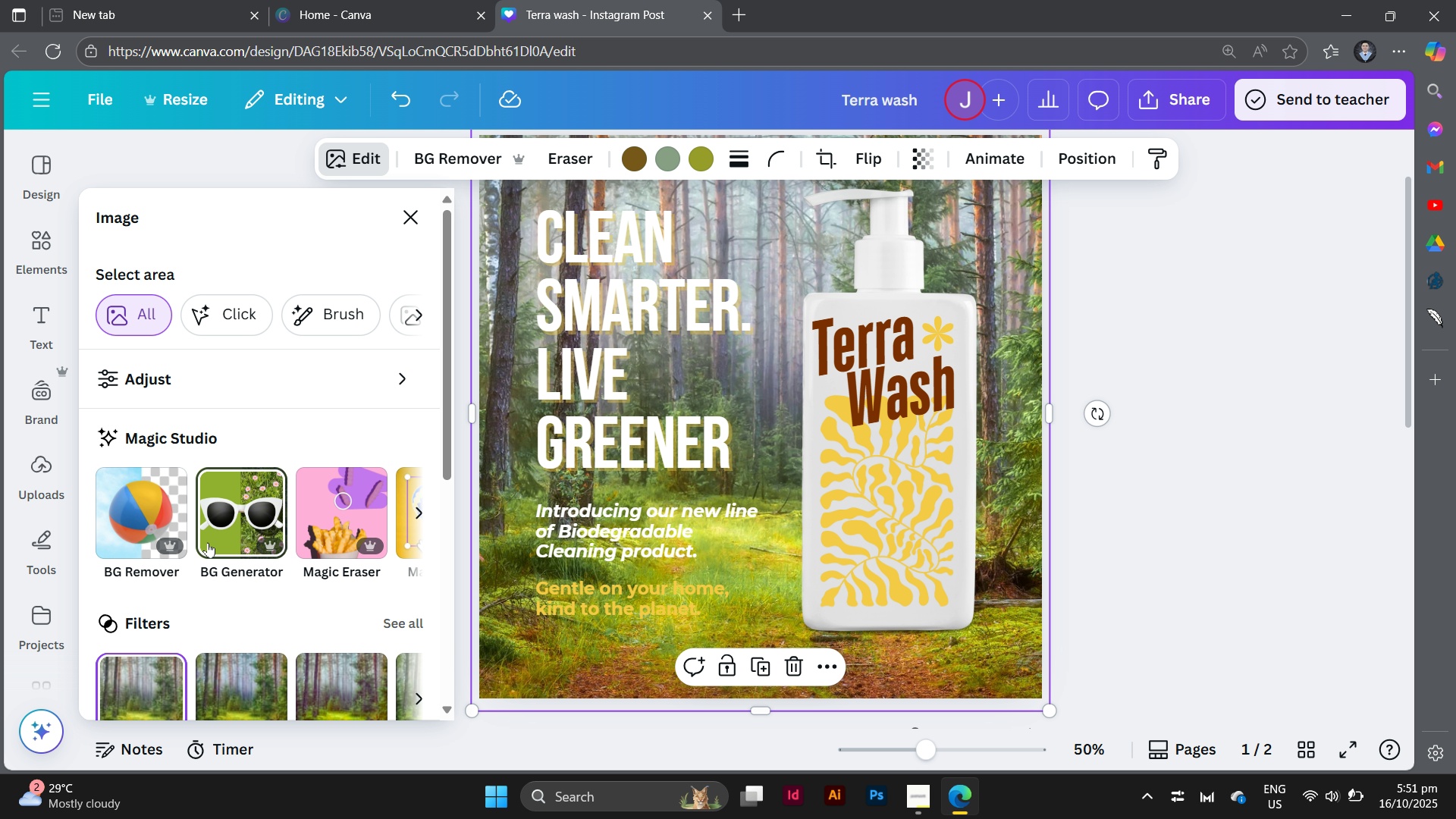 
scroll: coordinate [208, 542], scroll_direction: down, amount: 4.0
 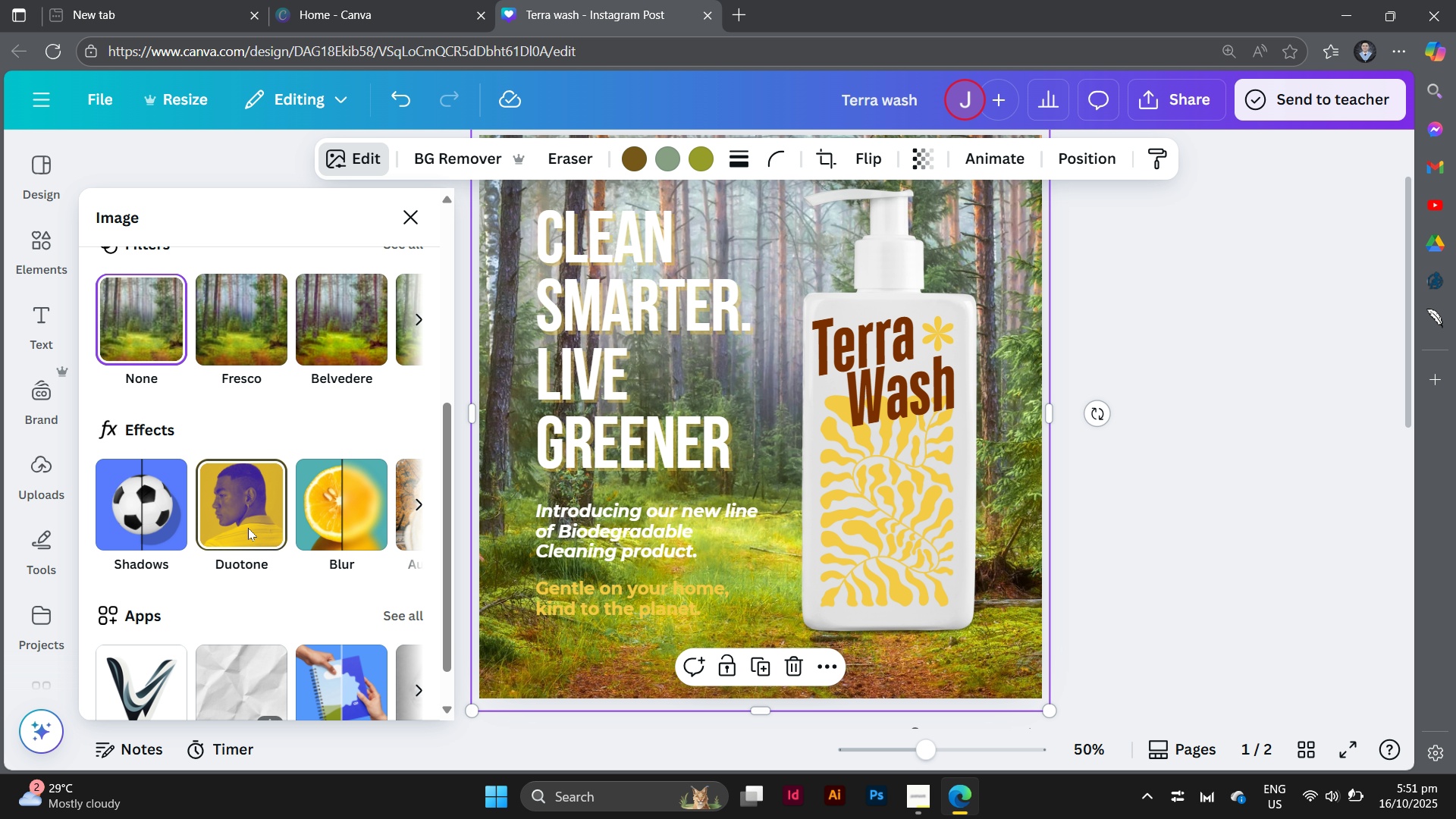 
left_click([248, 528])
 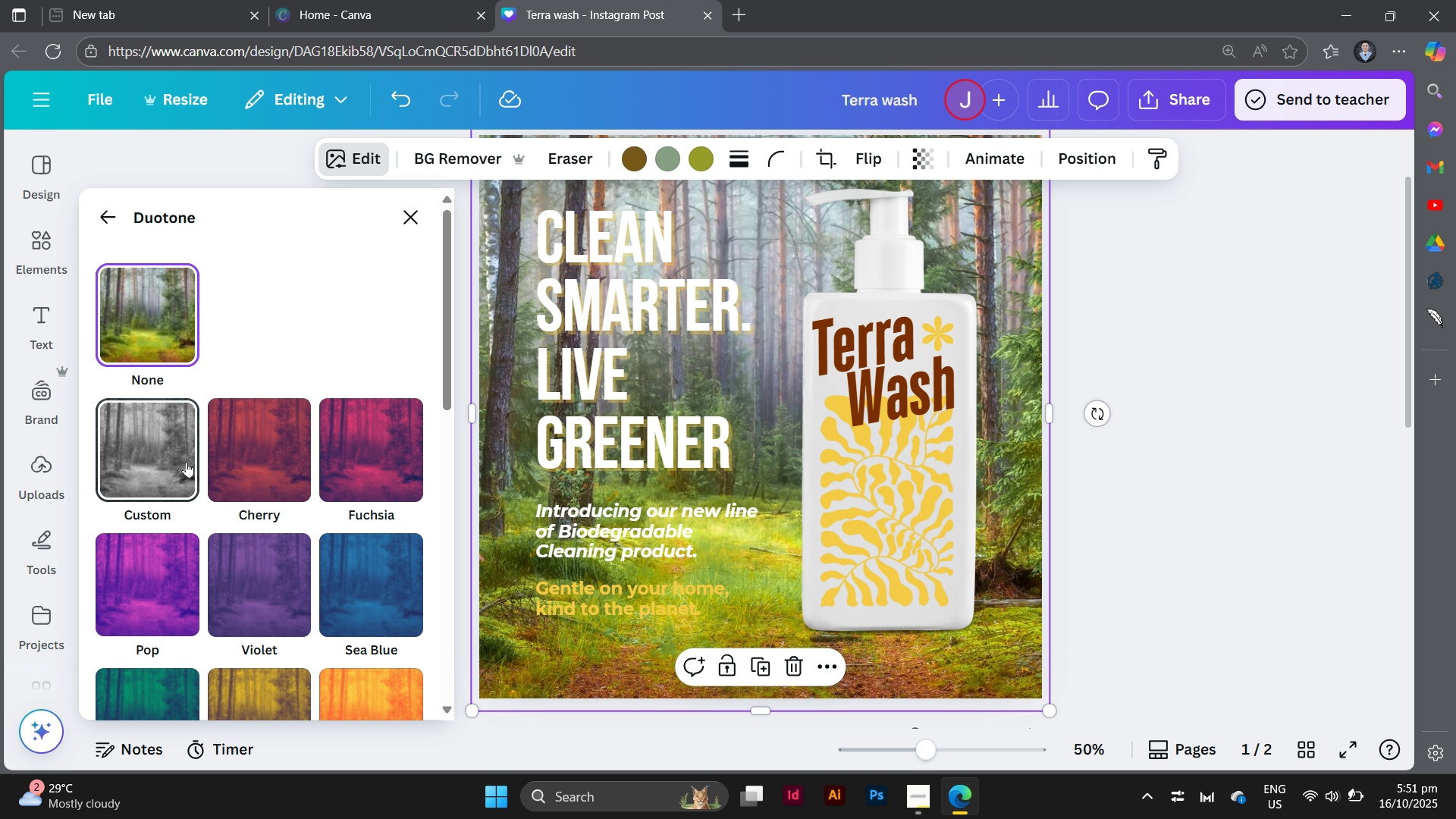 
left_click([187, 462])
 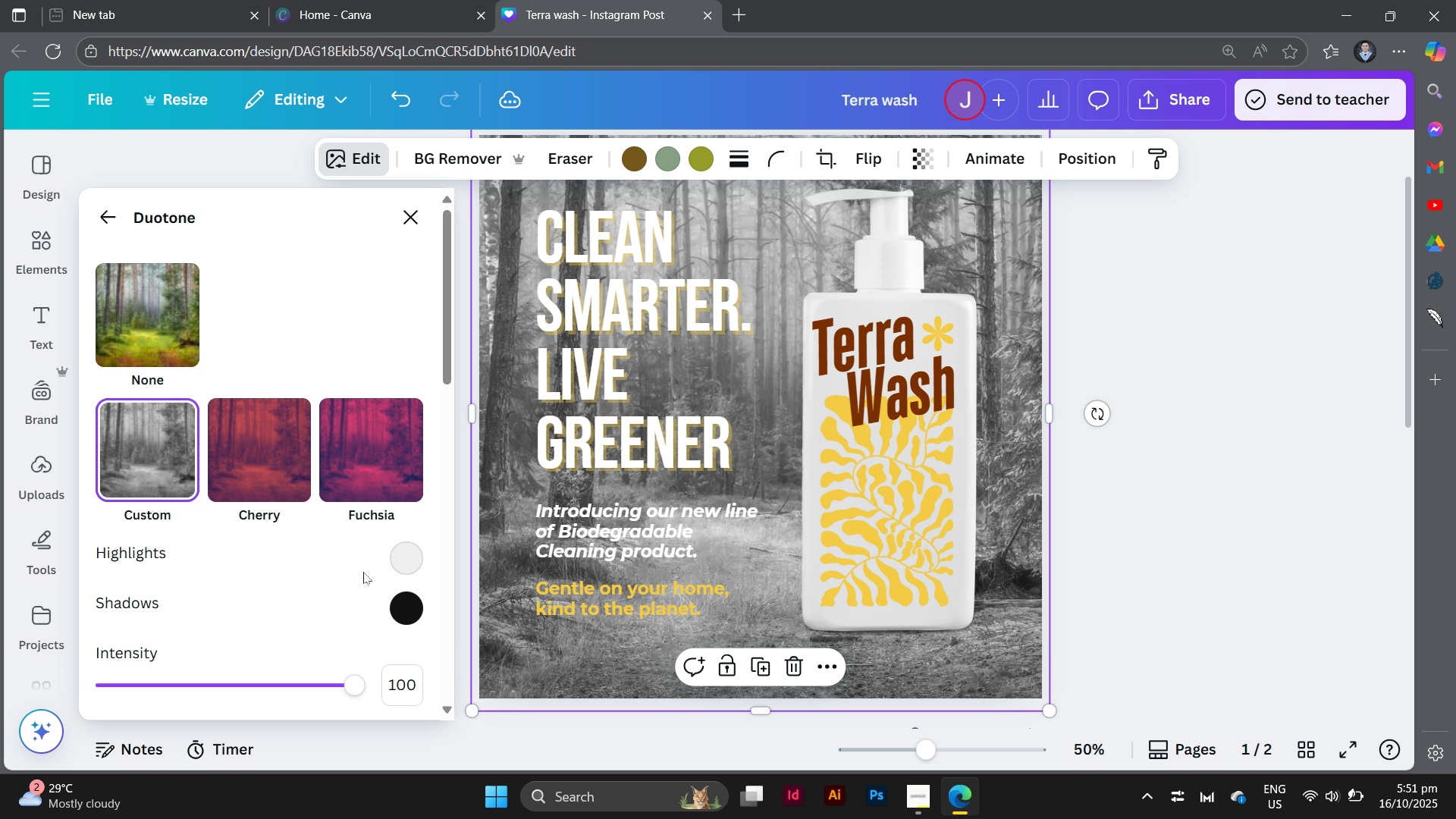 
left_click([398, 613])
 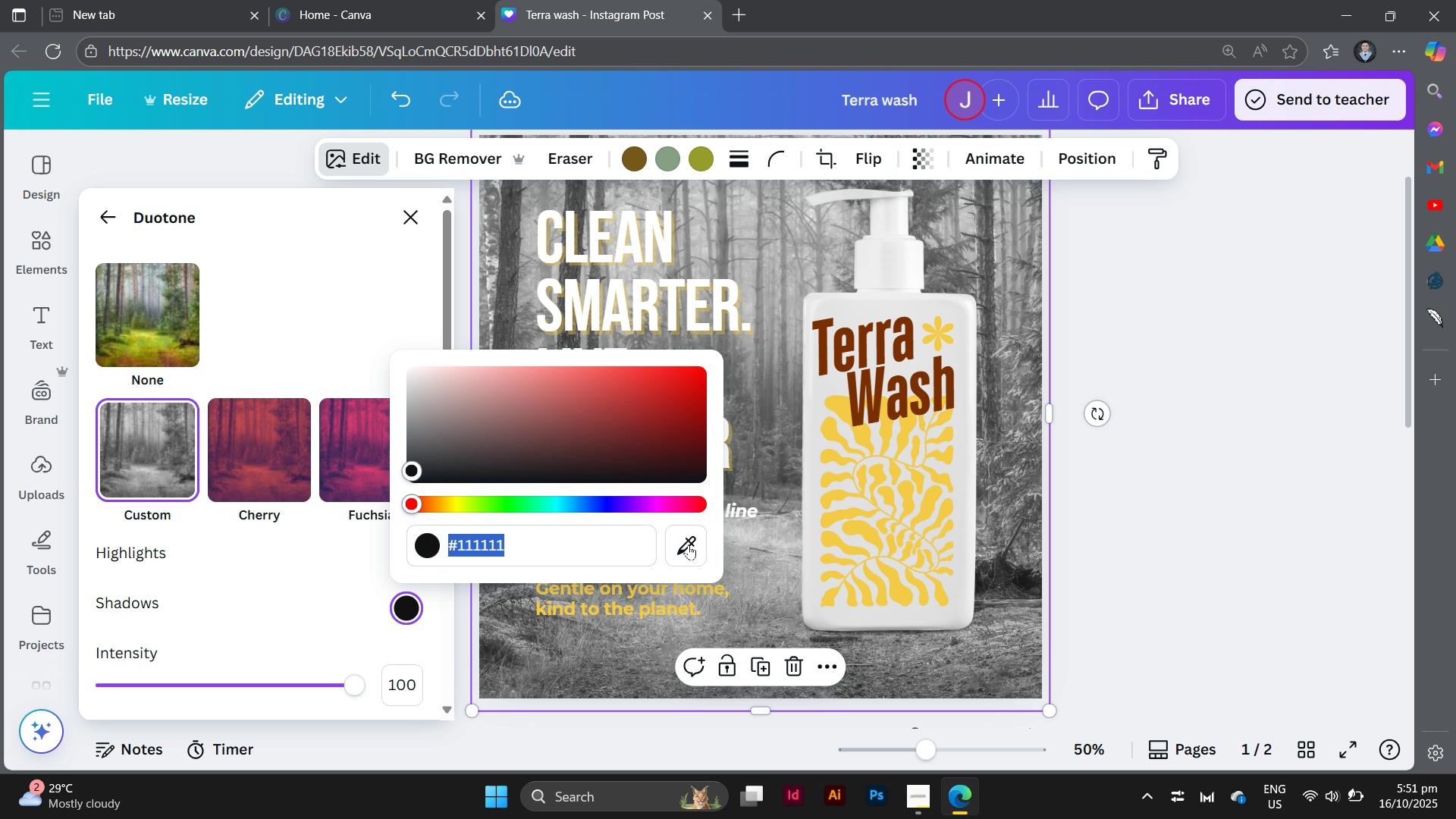 
left_click([689, 541])
 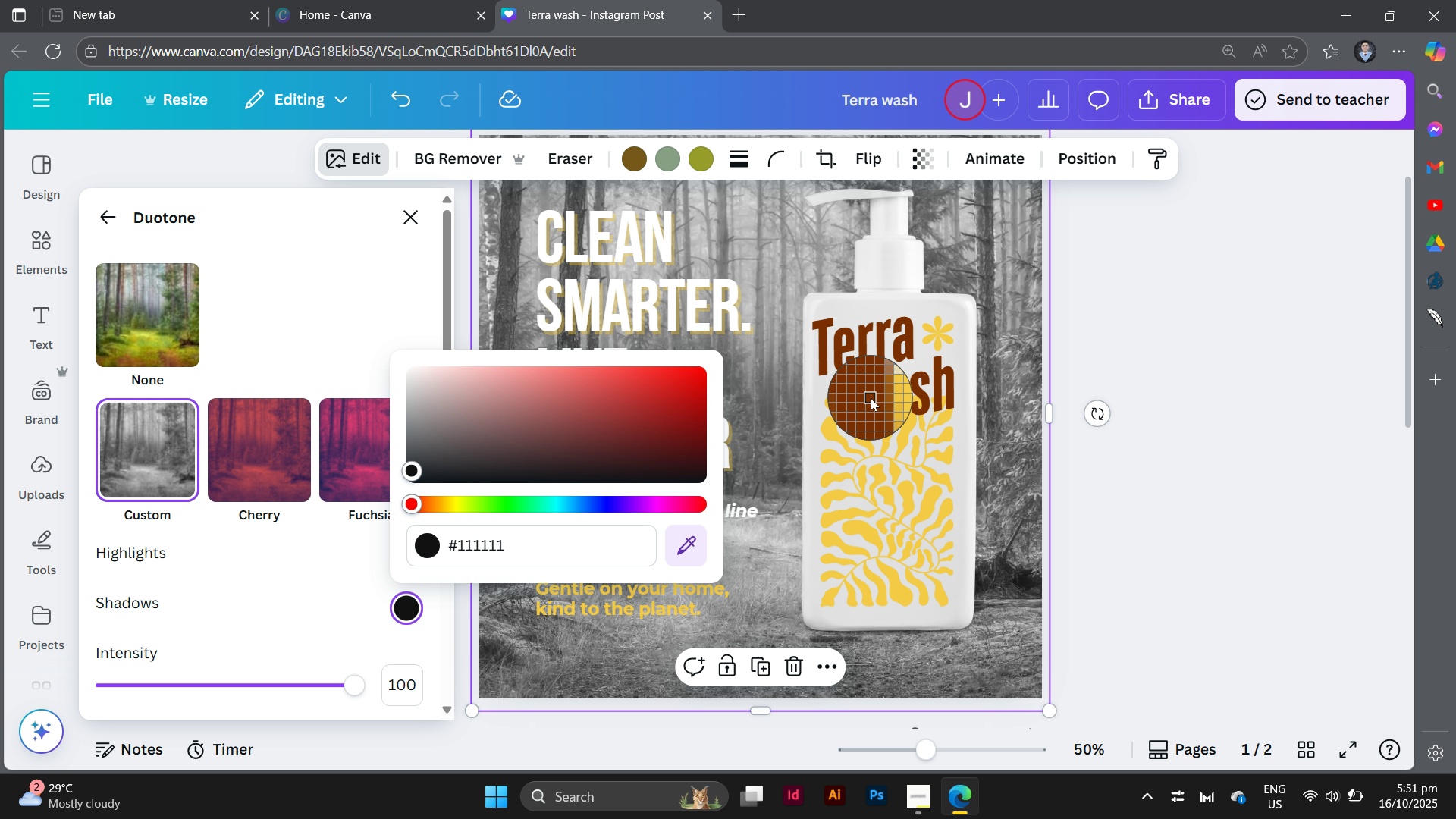 
left_click([871, 398])
 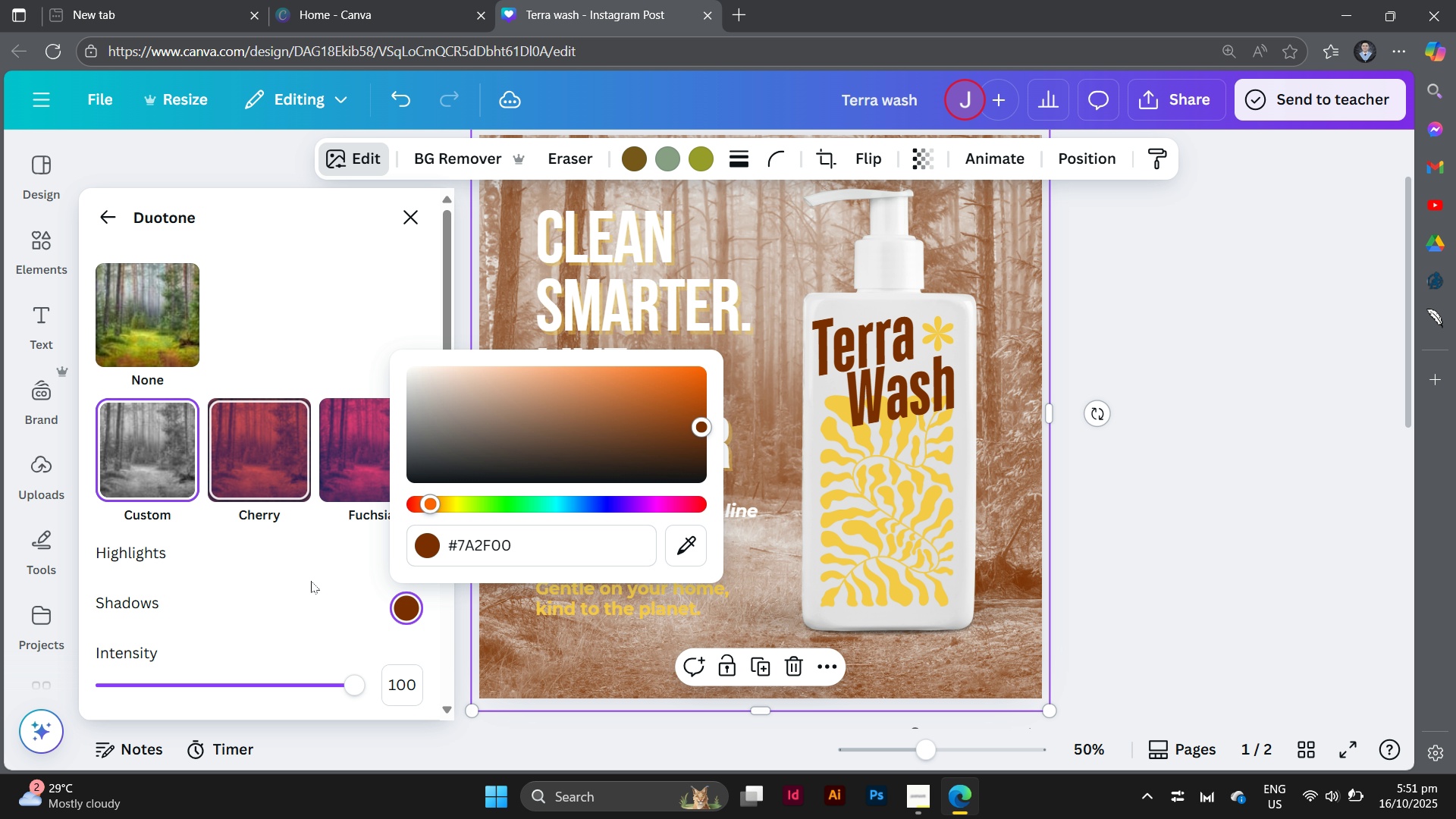 
left_click([359, 613])
 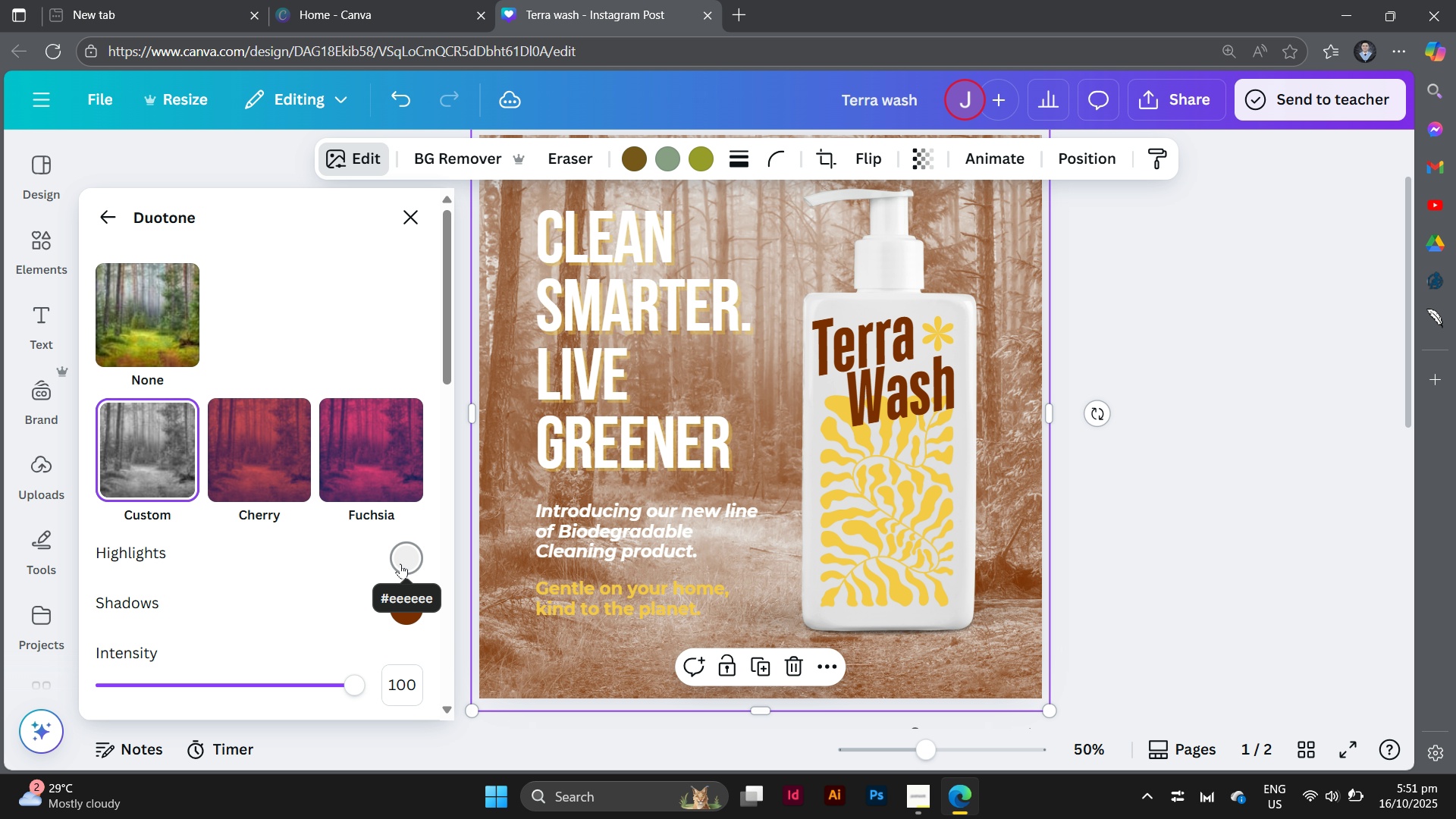 
left_click([400, 563])
 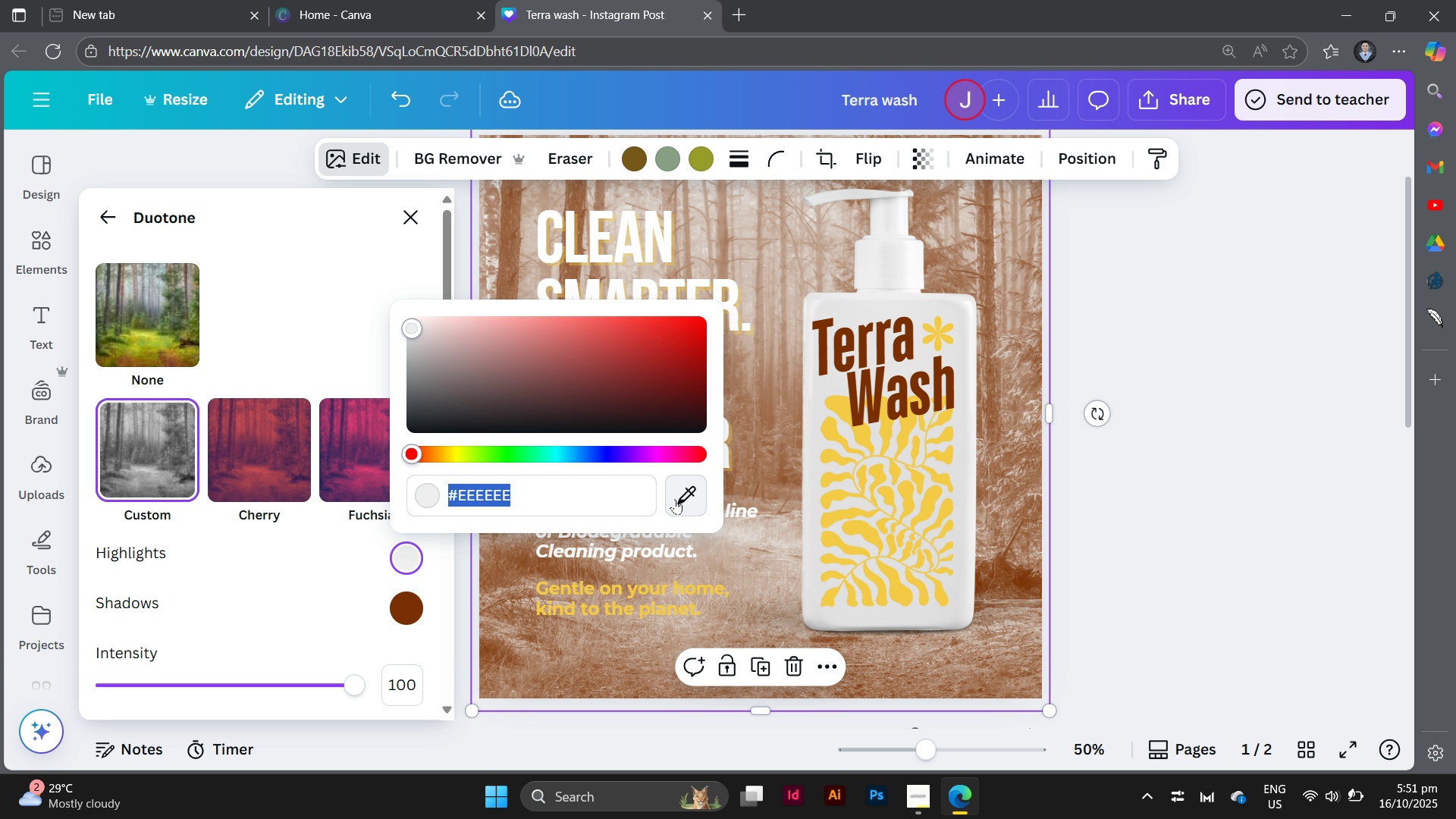 
left_click([676, 498])
 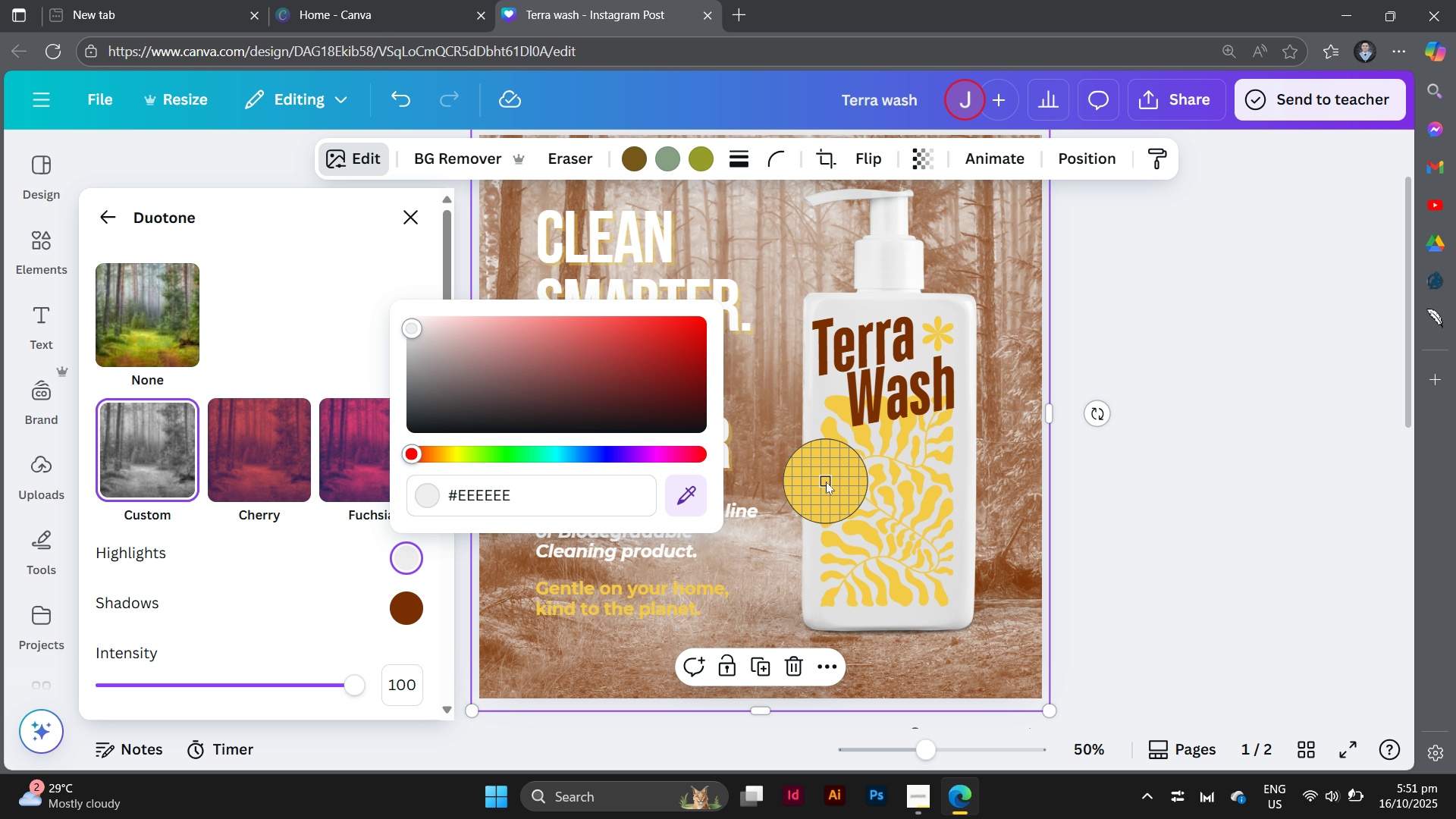 
left_click([826, 482])
 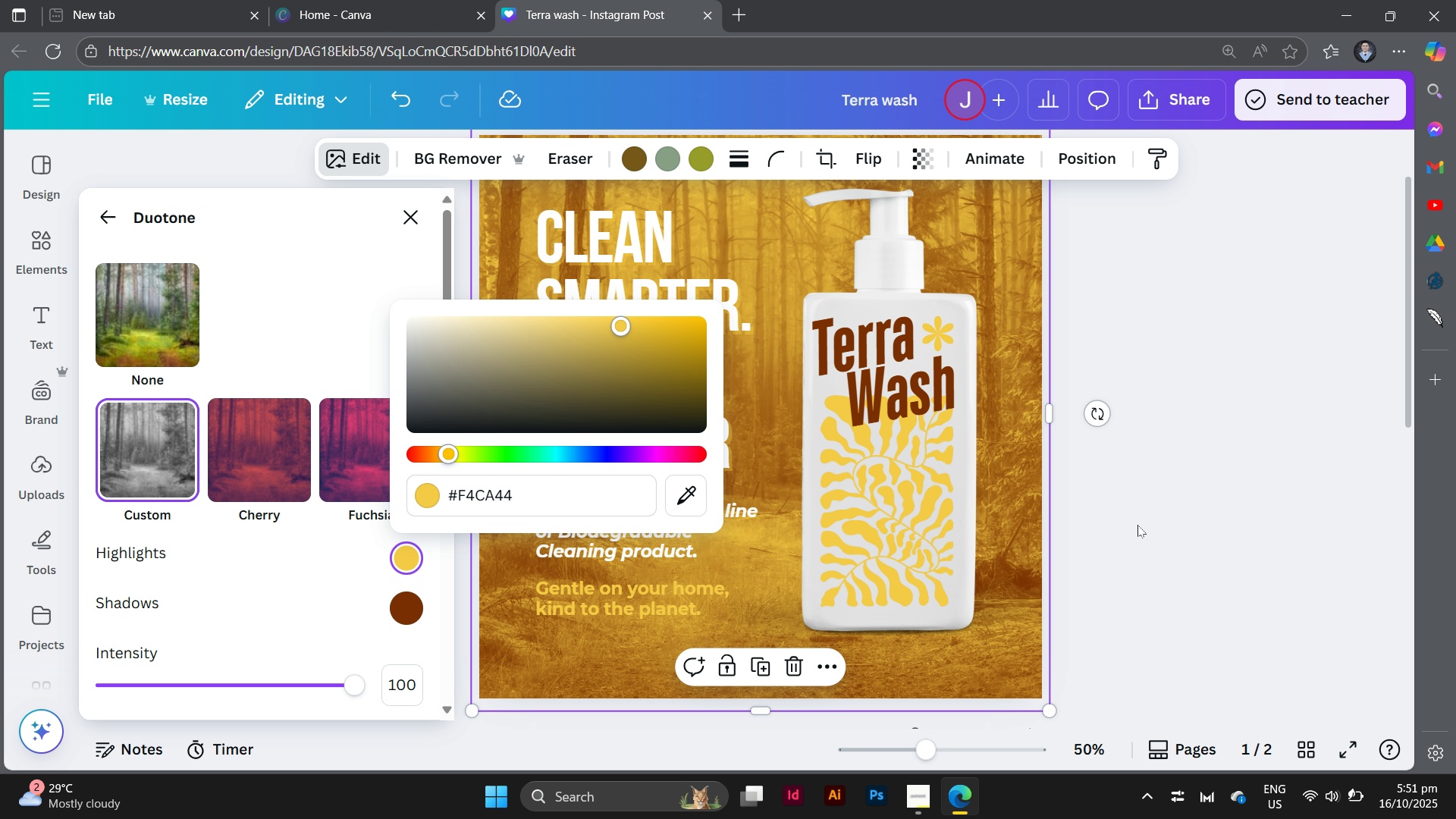 
left_click([1138, 525])
 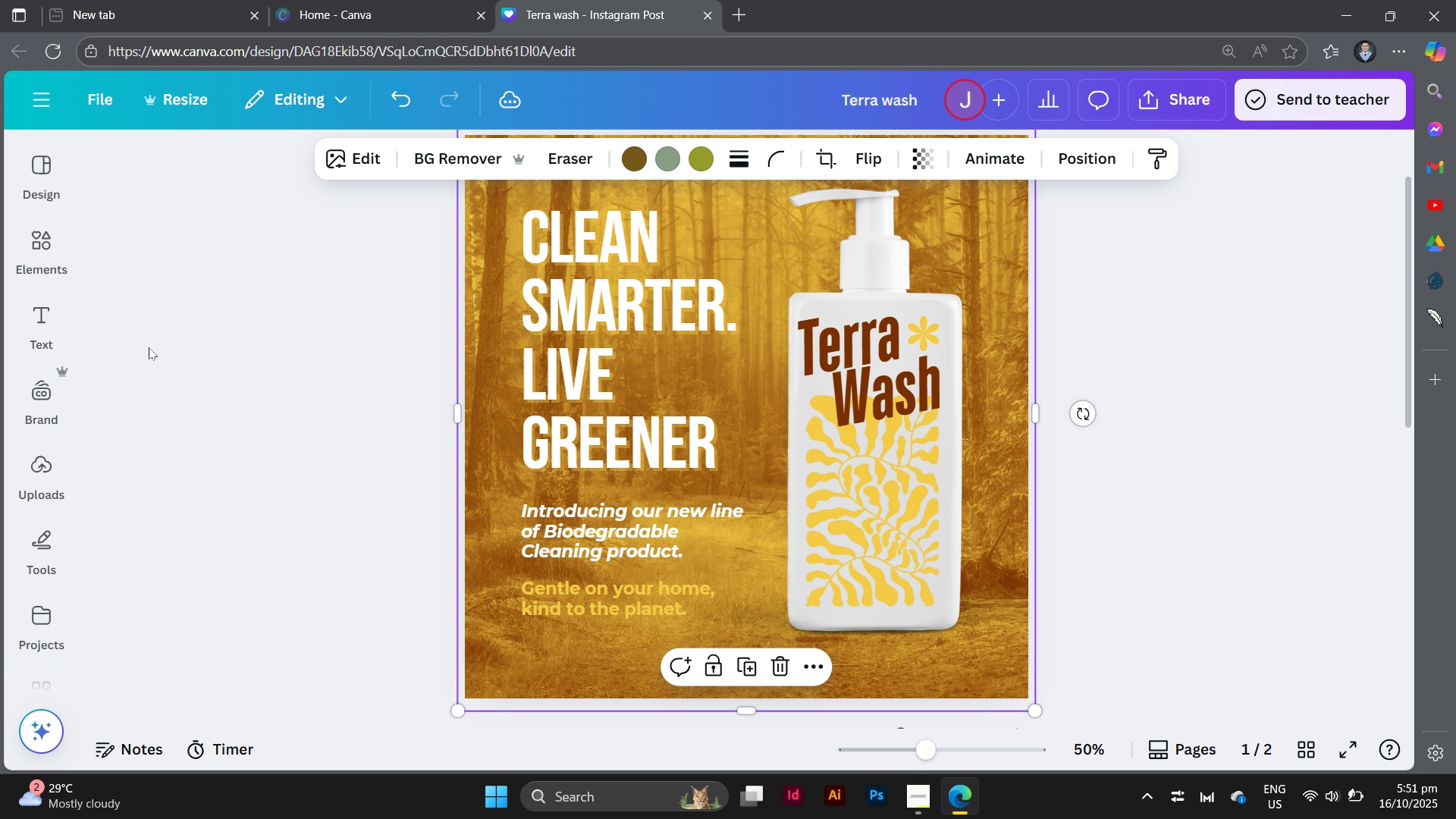 
left_click([226, 363])
 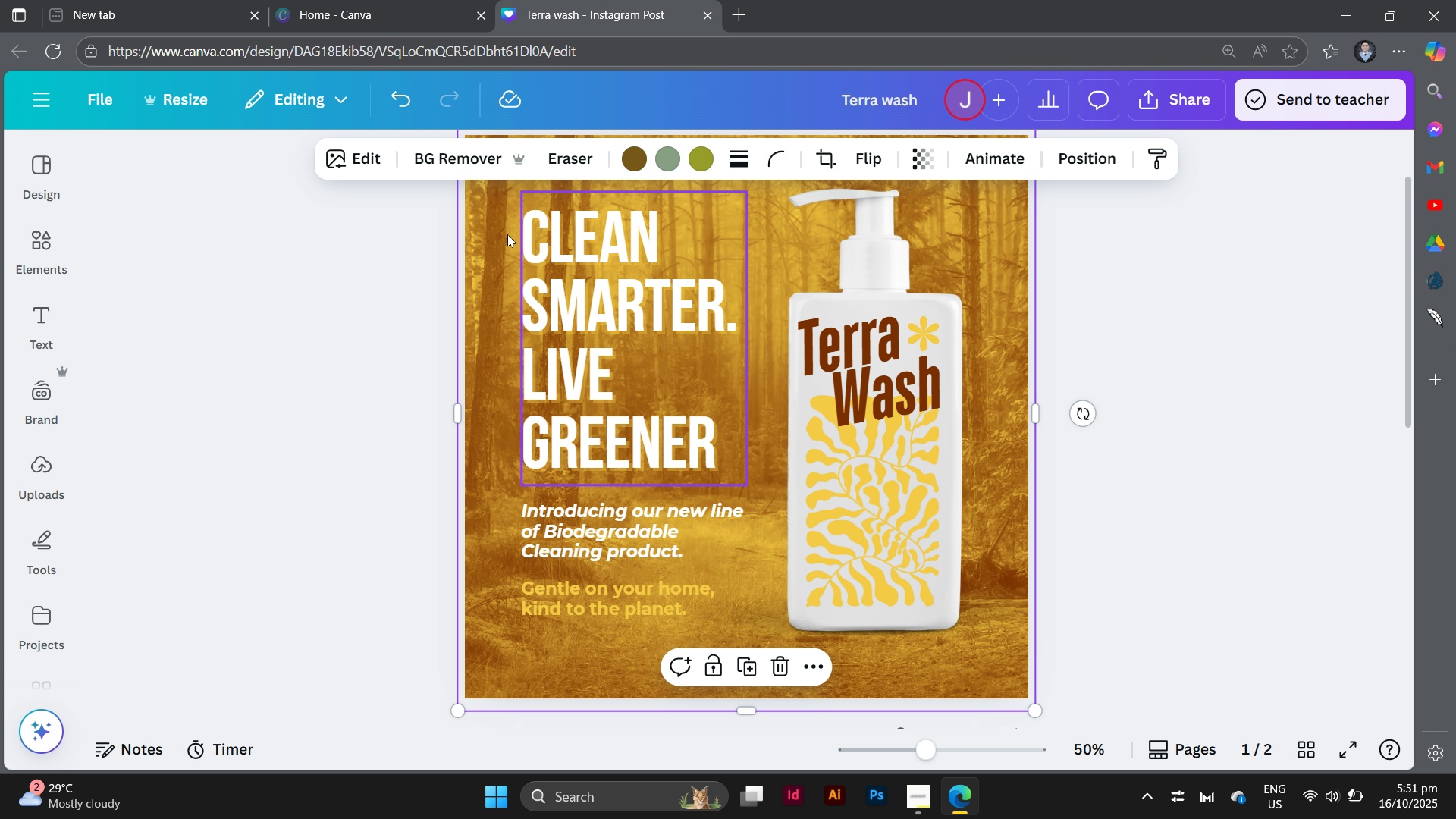 
left_click([351, 174])
 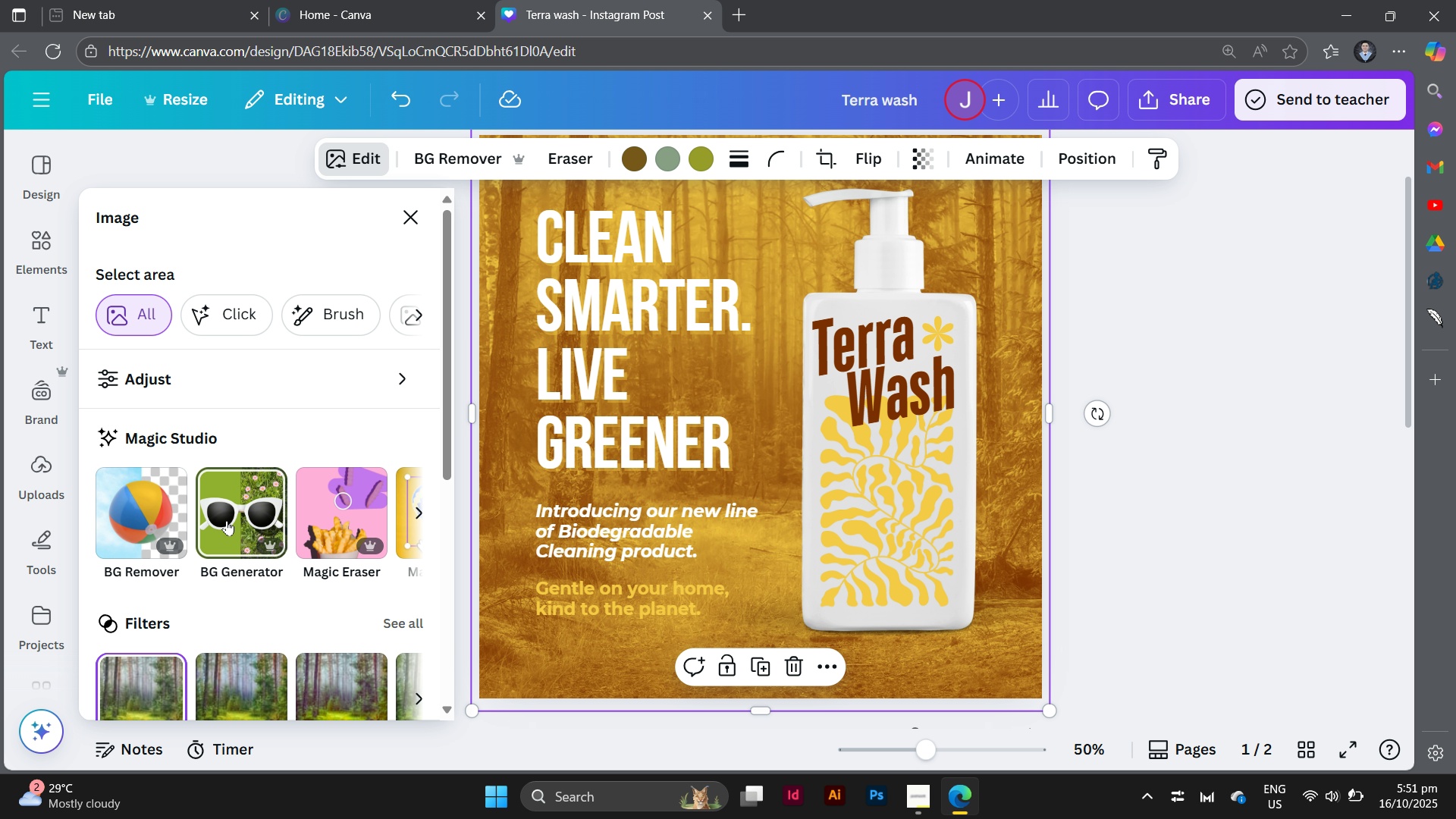 
scroll: coordinate [253, 509], scroll_direction: down, amount: 4.0
 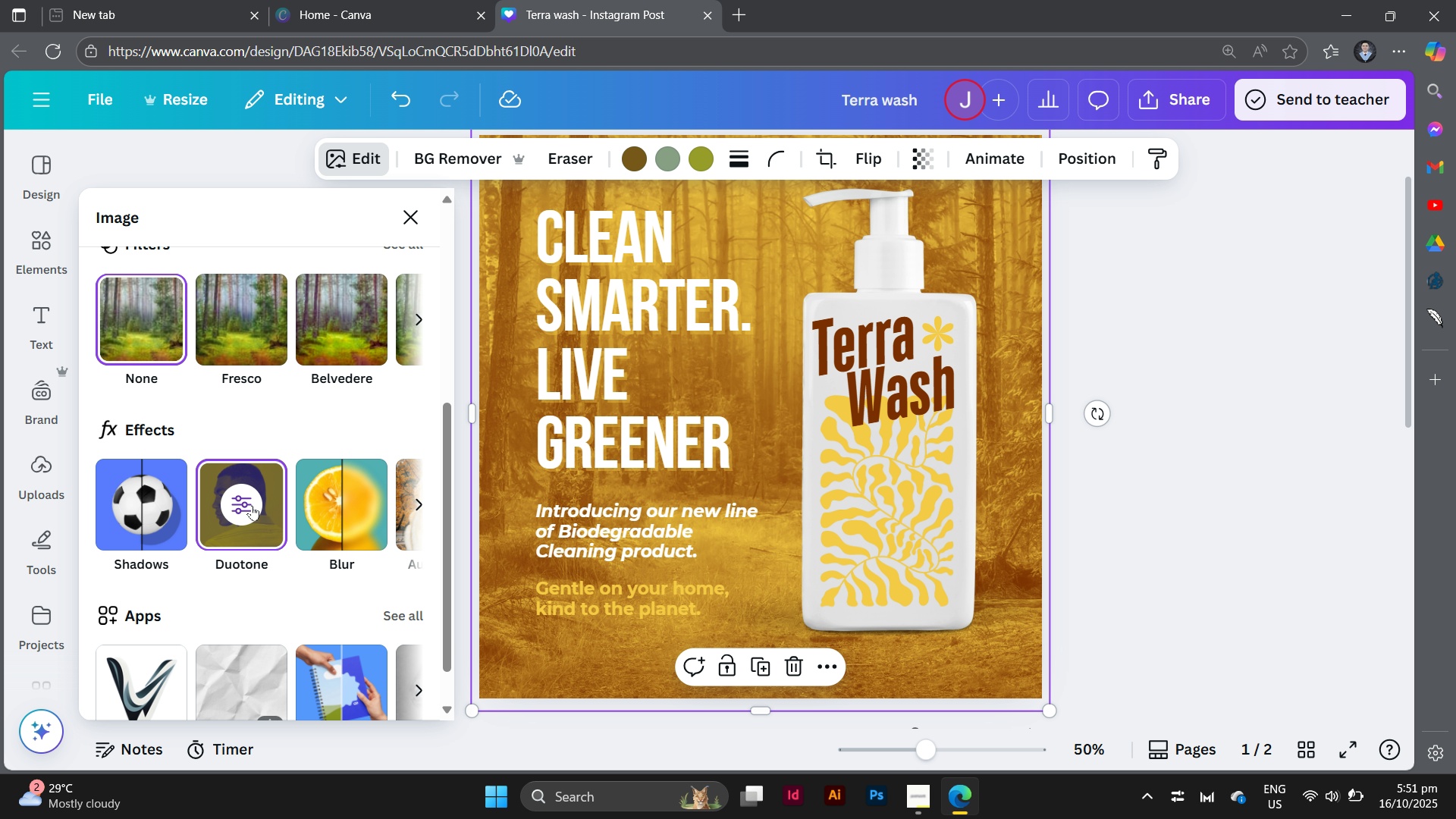 
left_click([250, 505])
 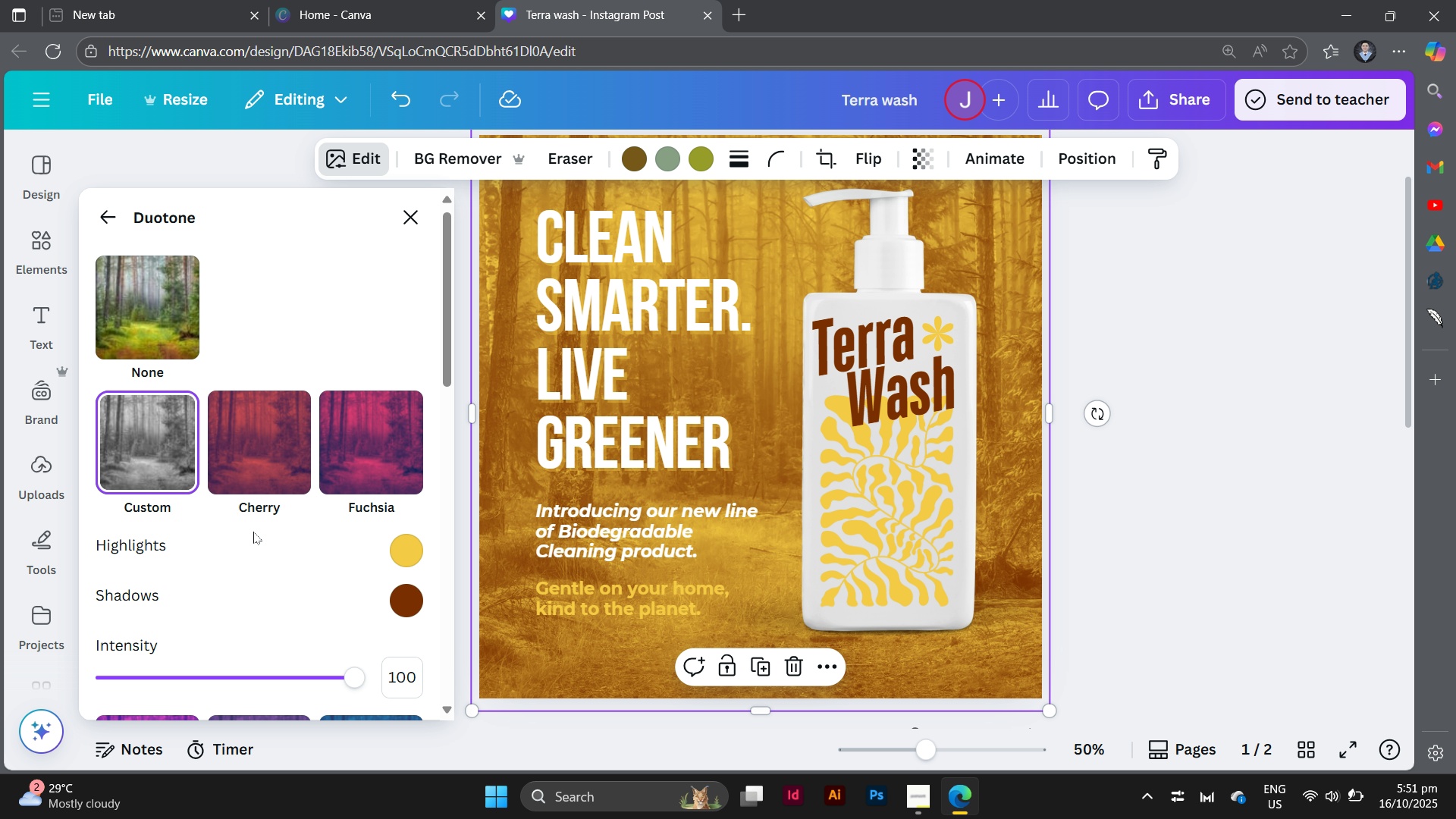 
scroll: coordinate [280, 517], scroll_direction: down, amount: 6.0
 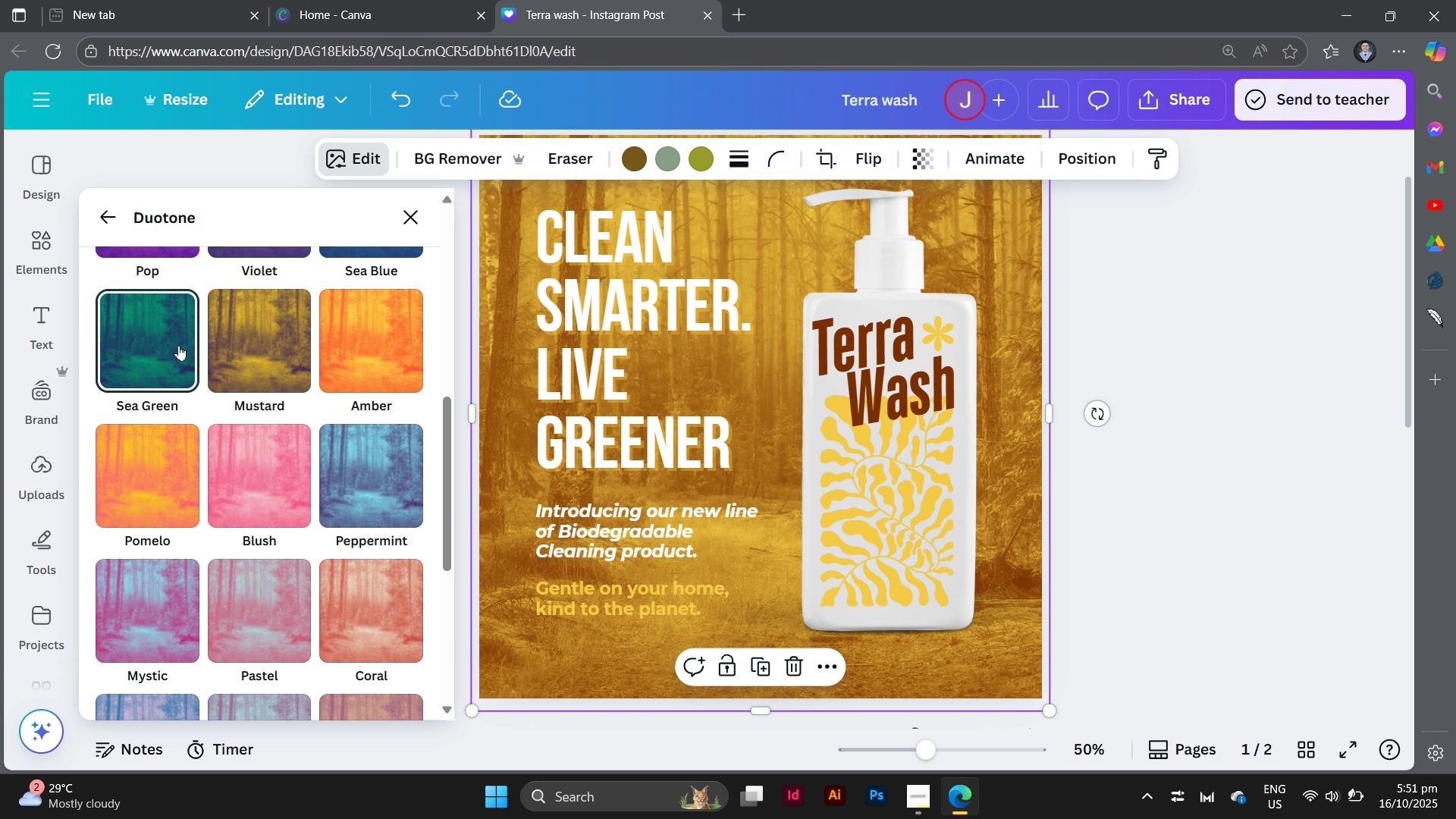 
left_click([179, 345])
 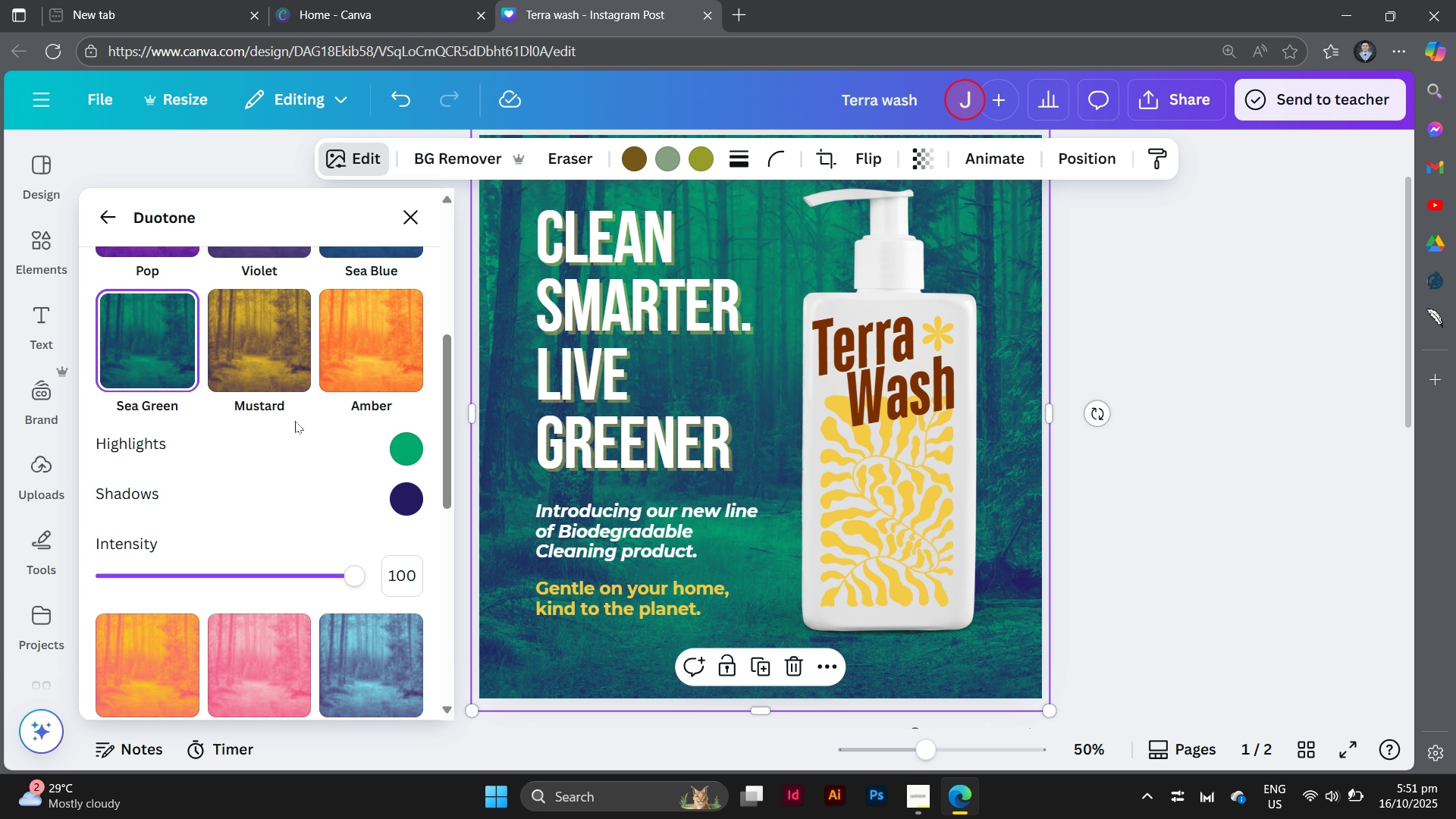 
scroll: coordinate [295, 421], scroll_direction: down, amount: 1.0
 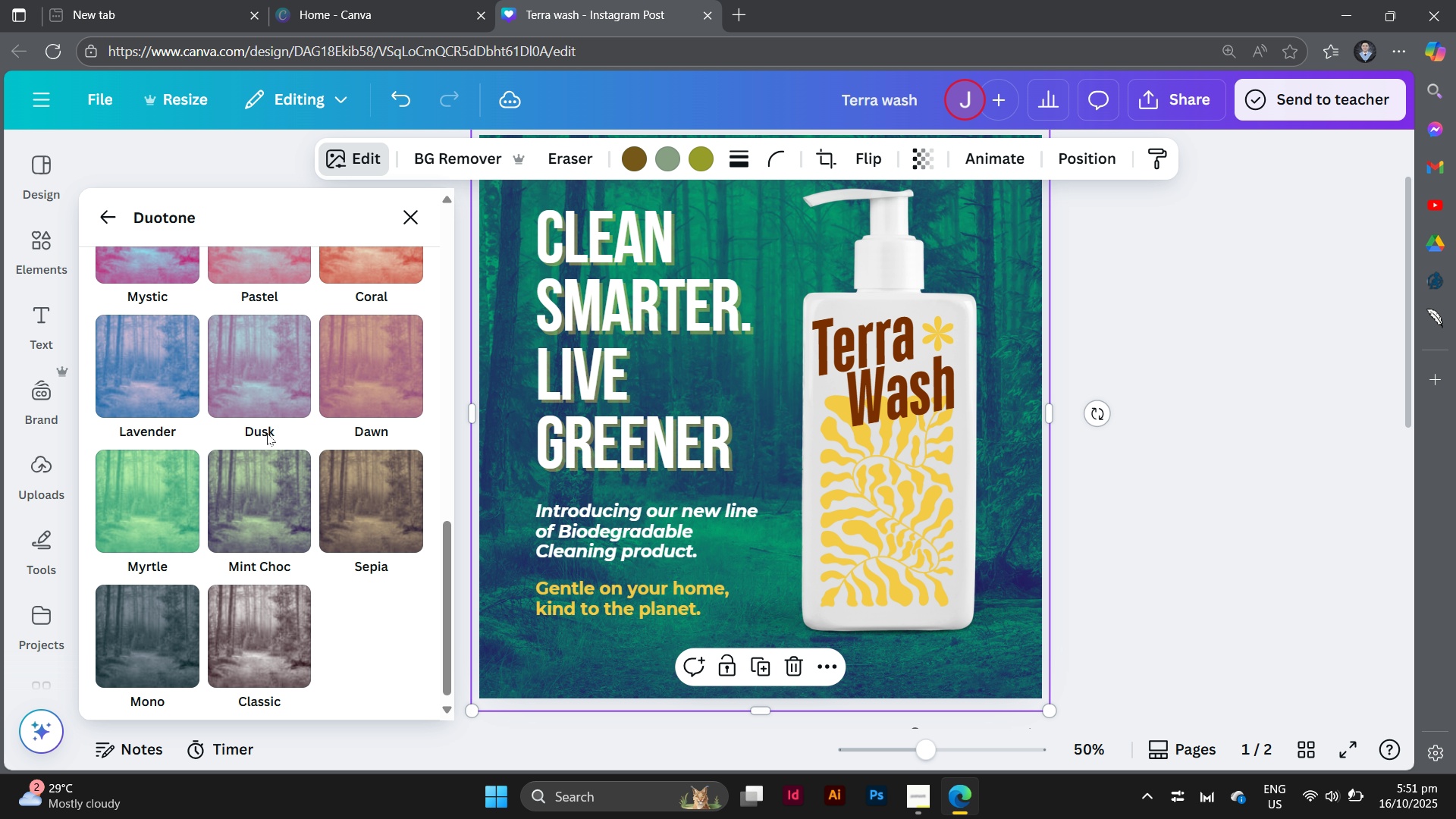 
left_click([171, 478])
 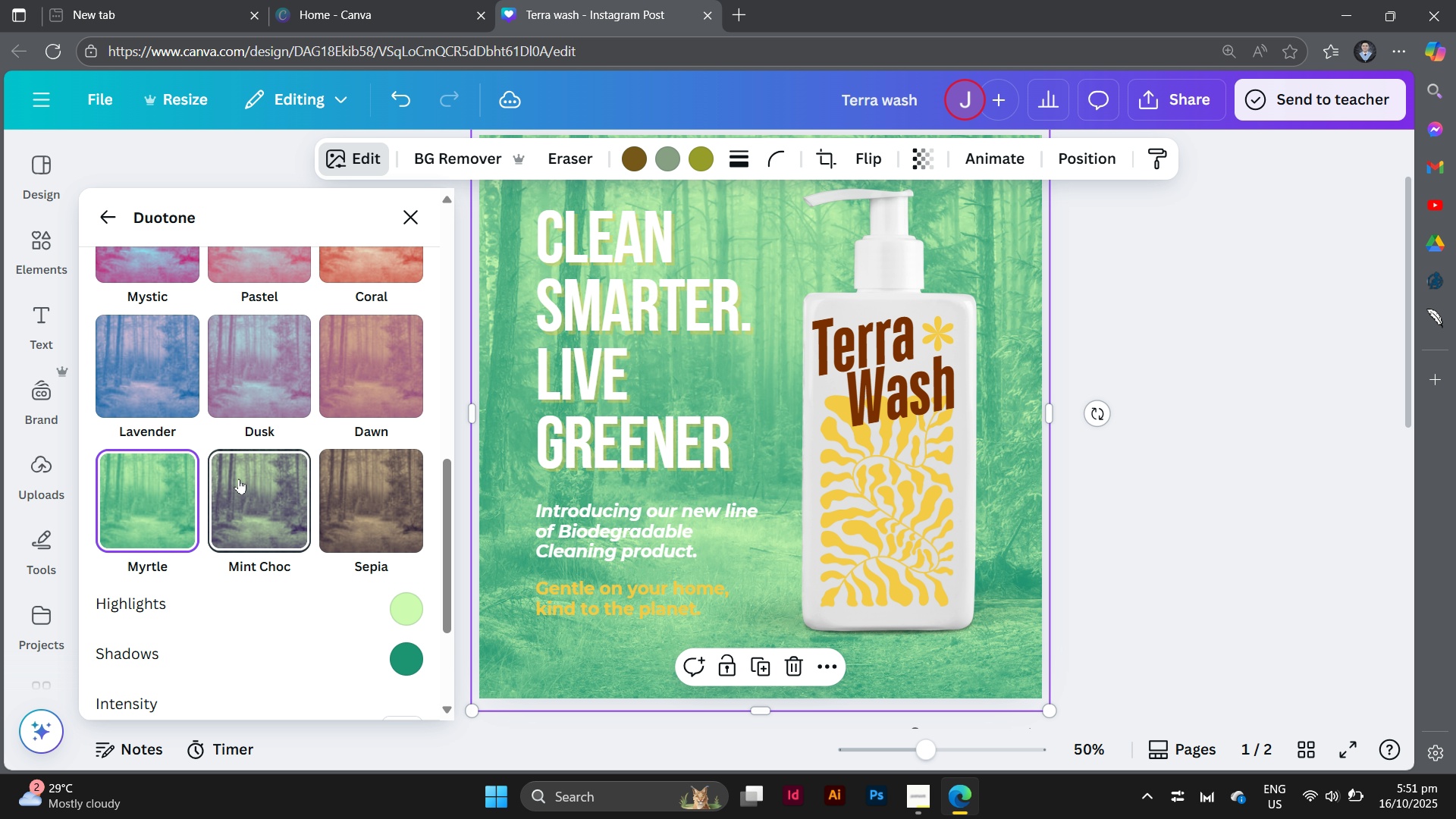 
scroll: coordinate [239, 479], scroll_direction: up, amount: 7.0
 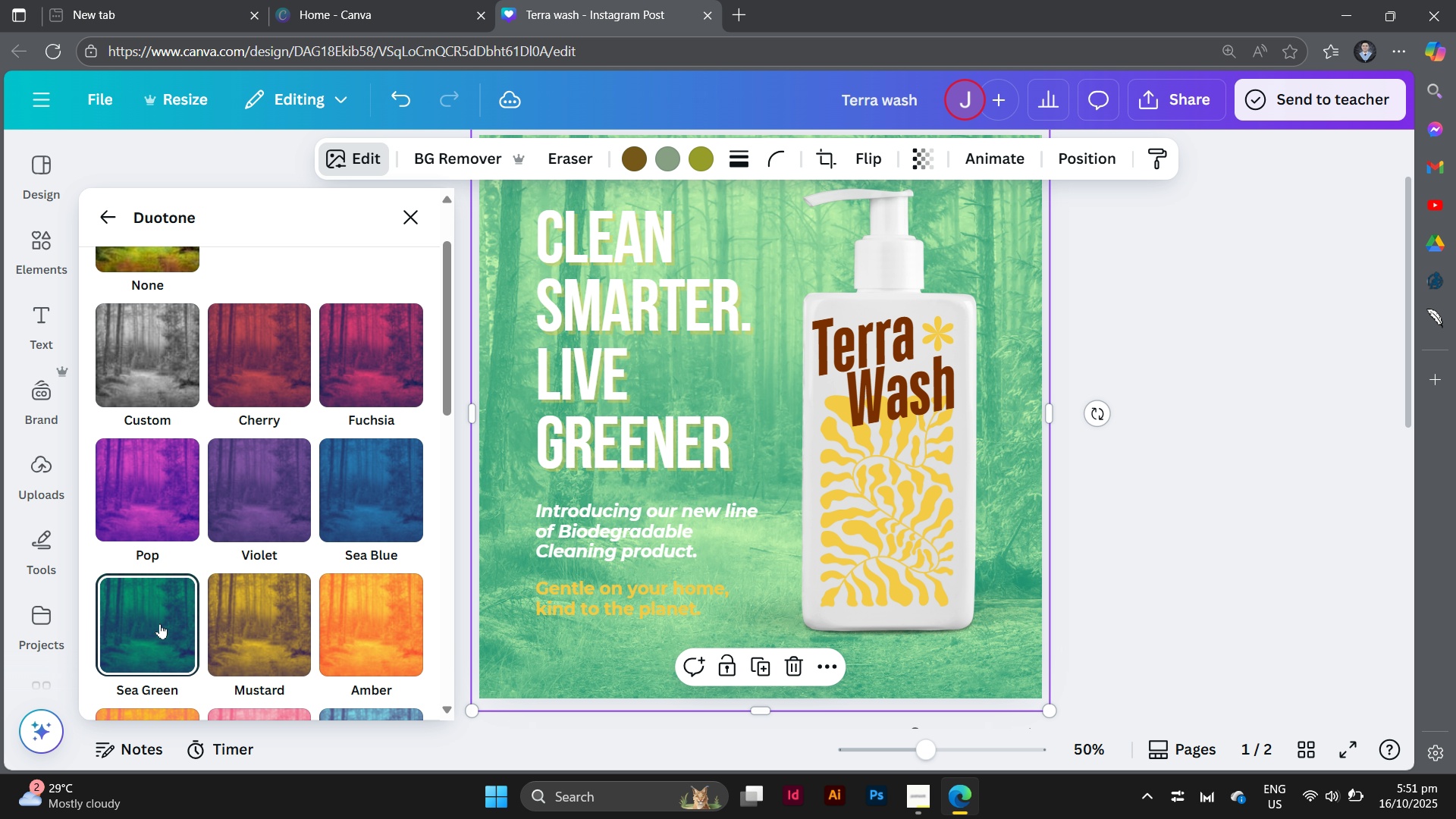 
left_click([160, 623])
 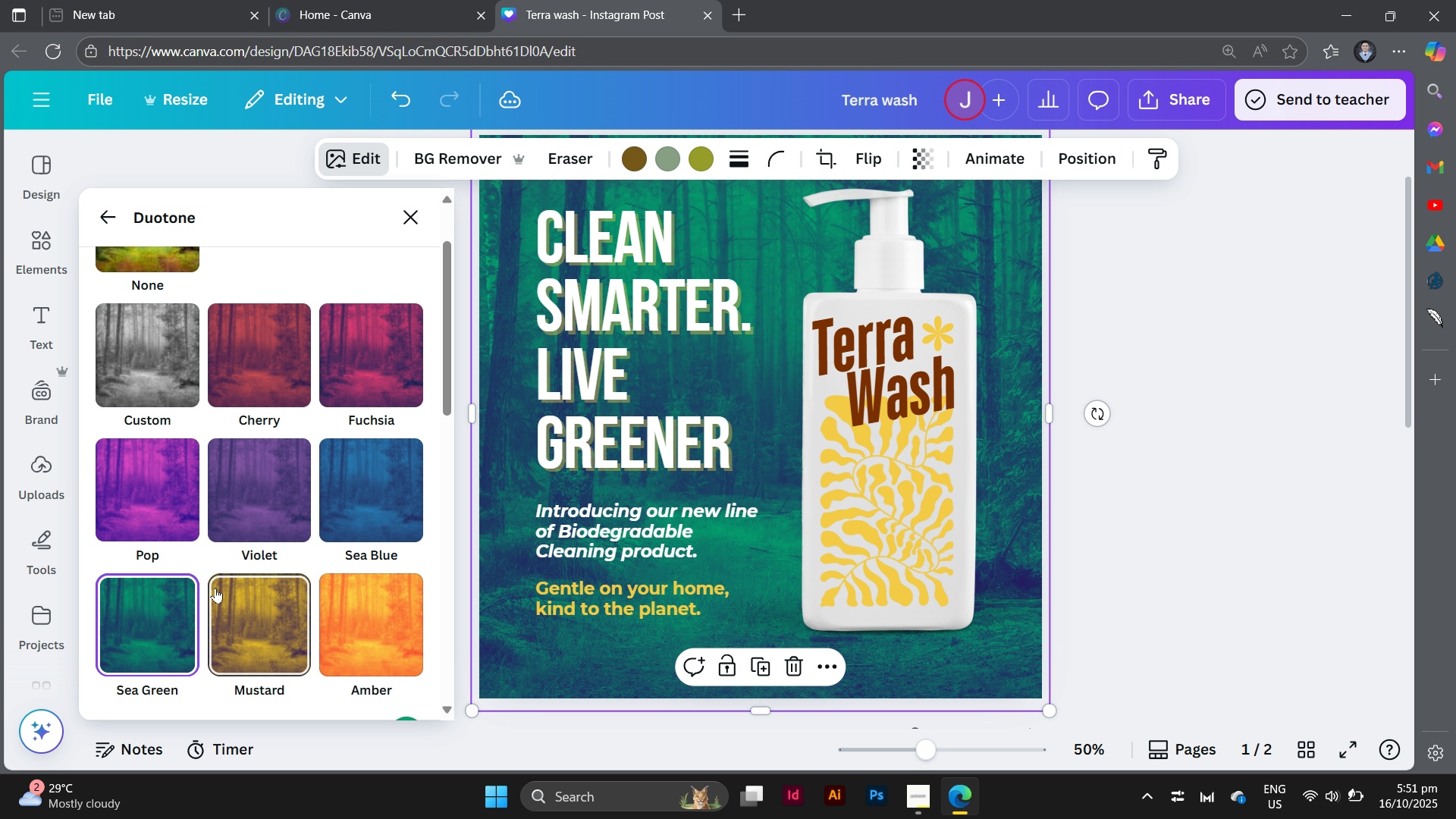 
scroll: coordinate [302, 581], scroll_direction: up, amount: 2.0
 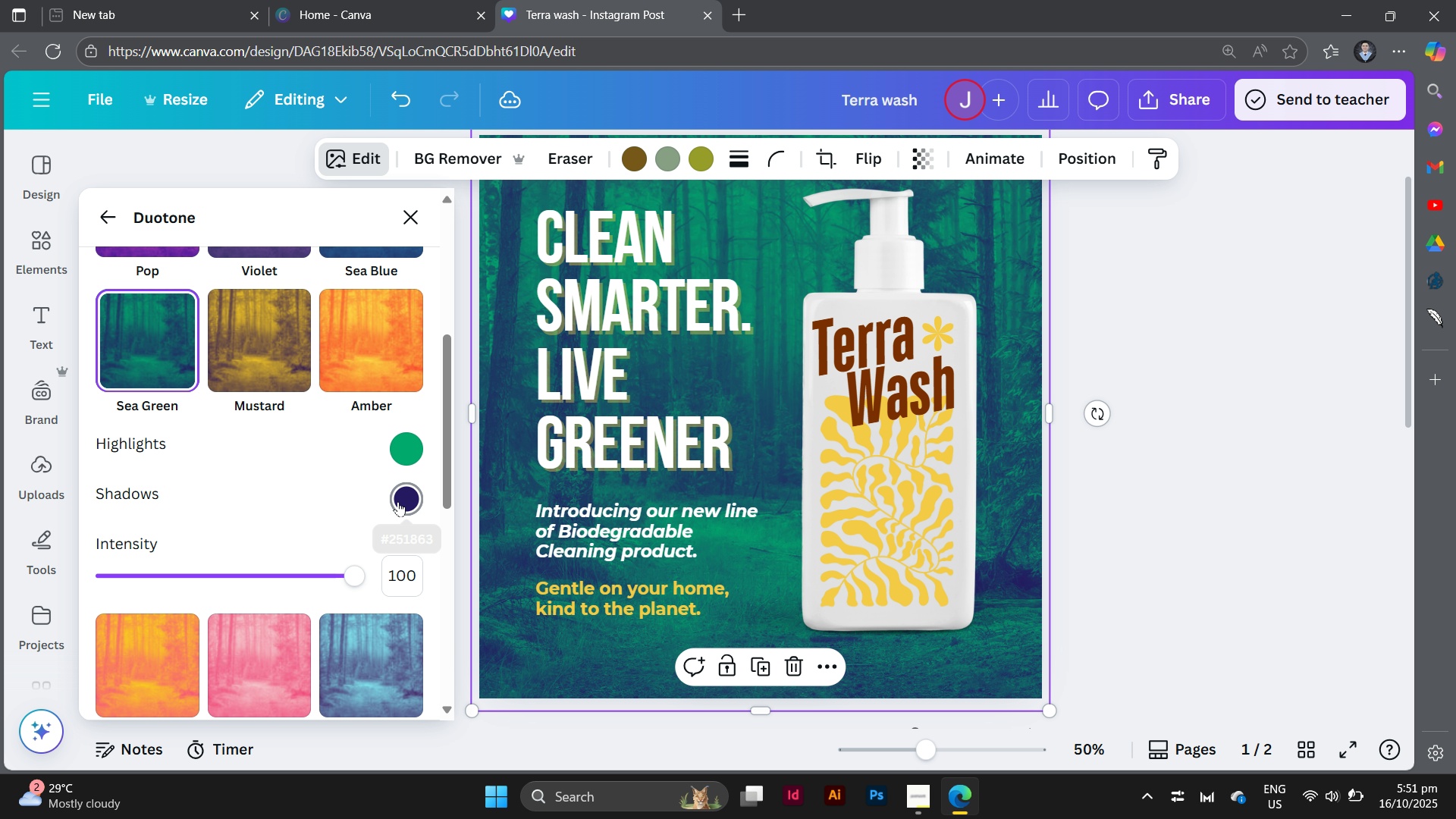 
left_click([398, 501])
 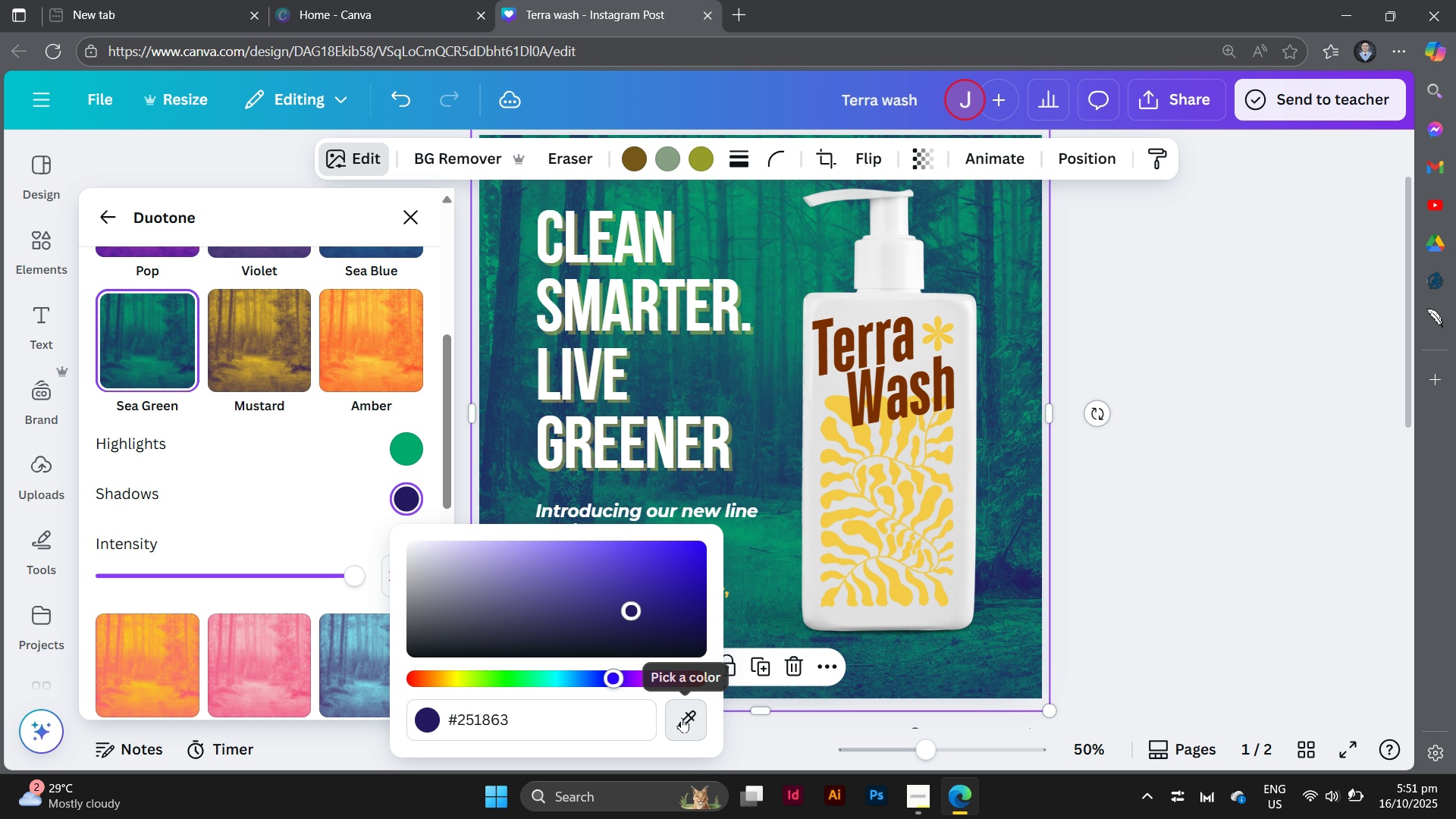 
left_click([682, 717])
 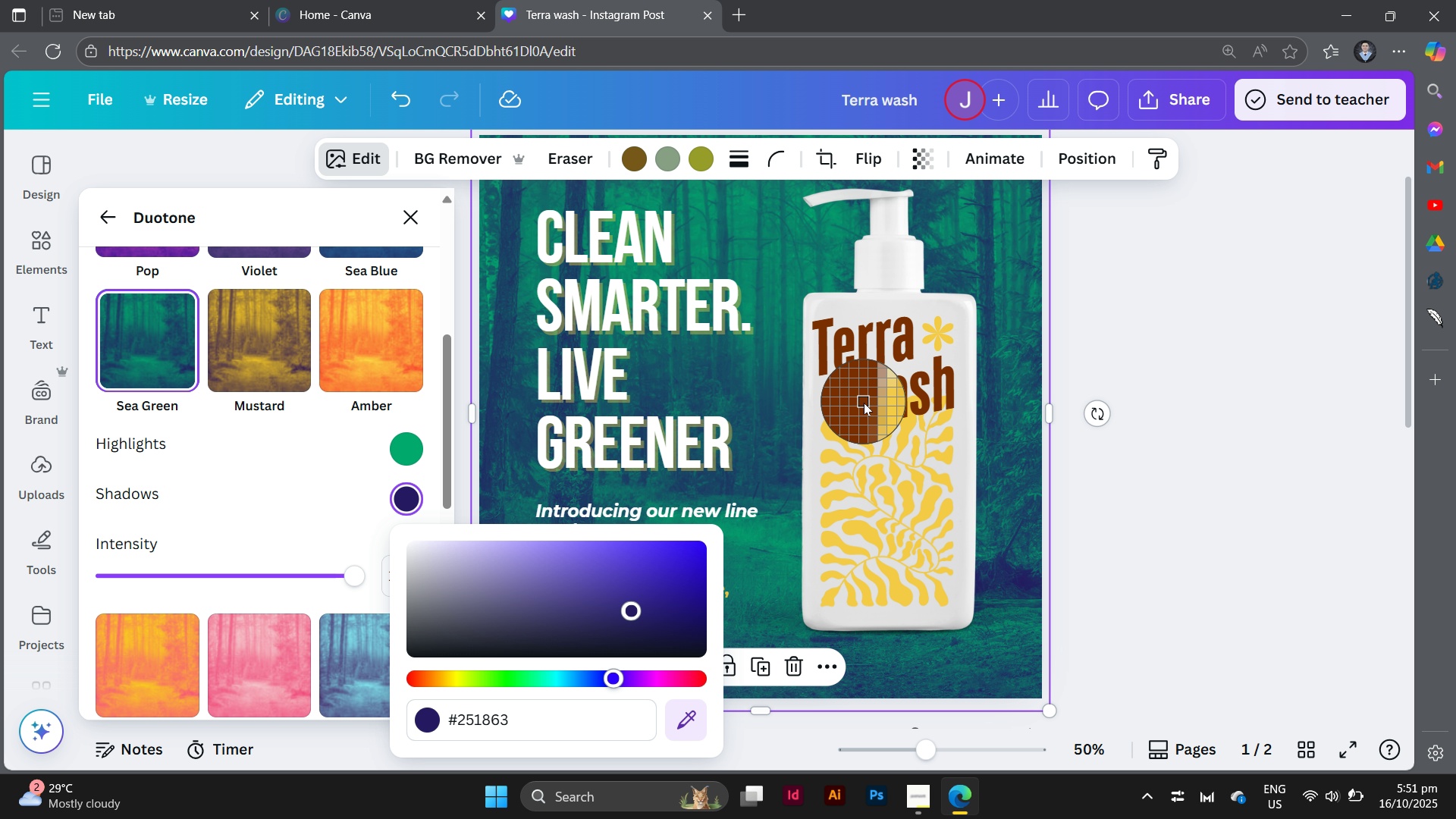 
left_click([864, 403])
 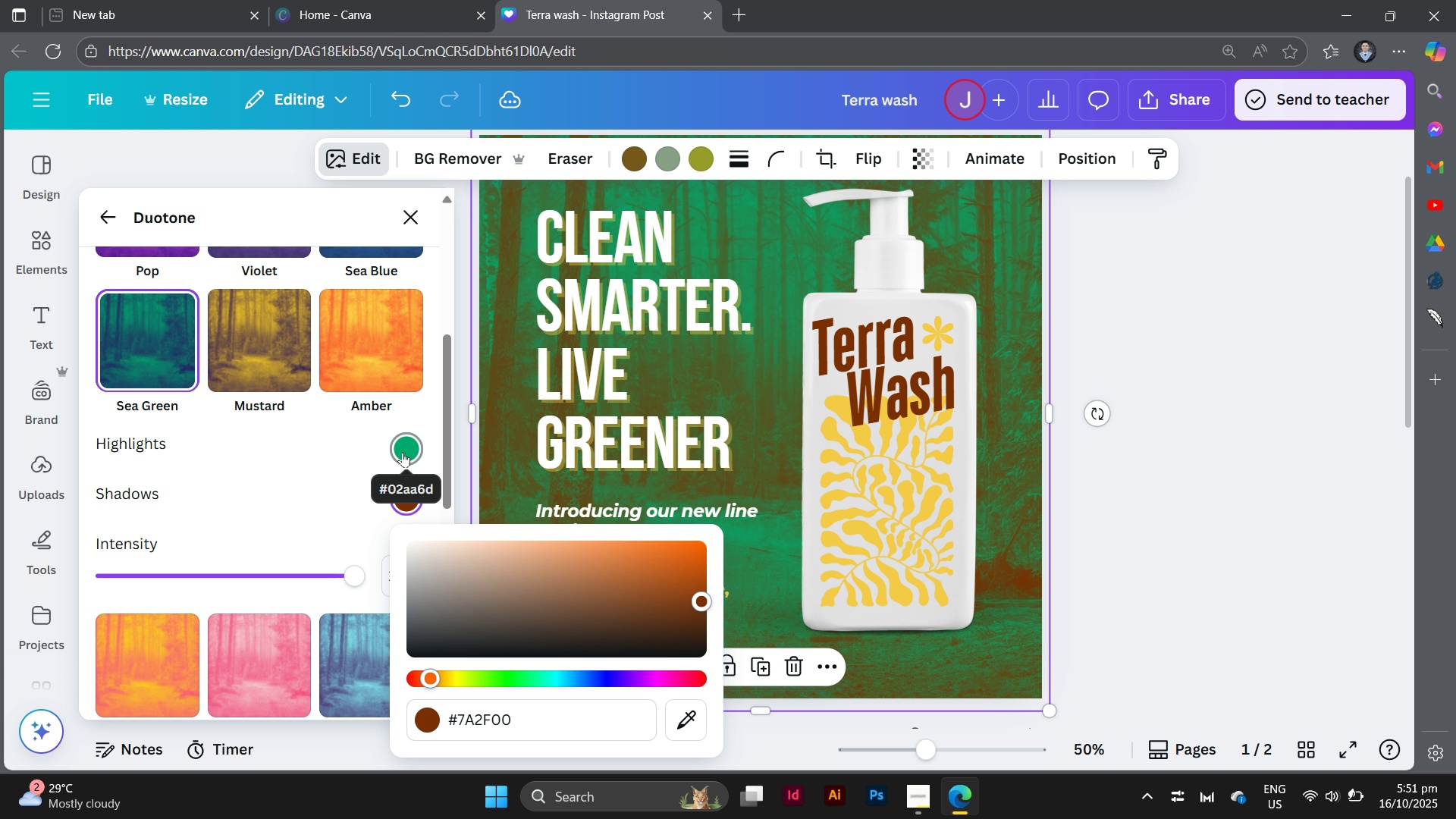 
wait(8.61)
 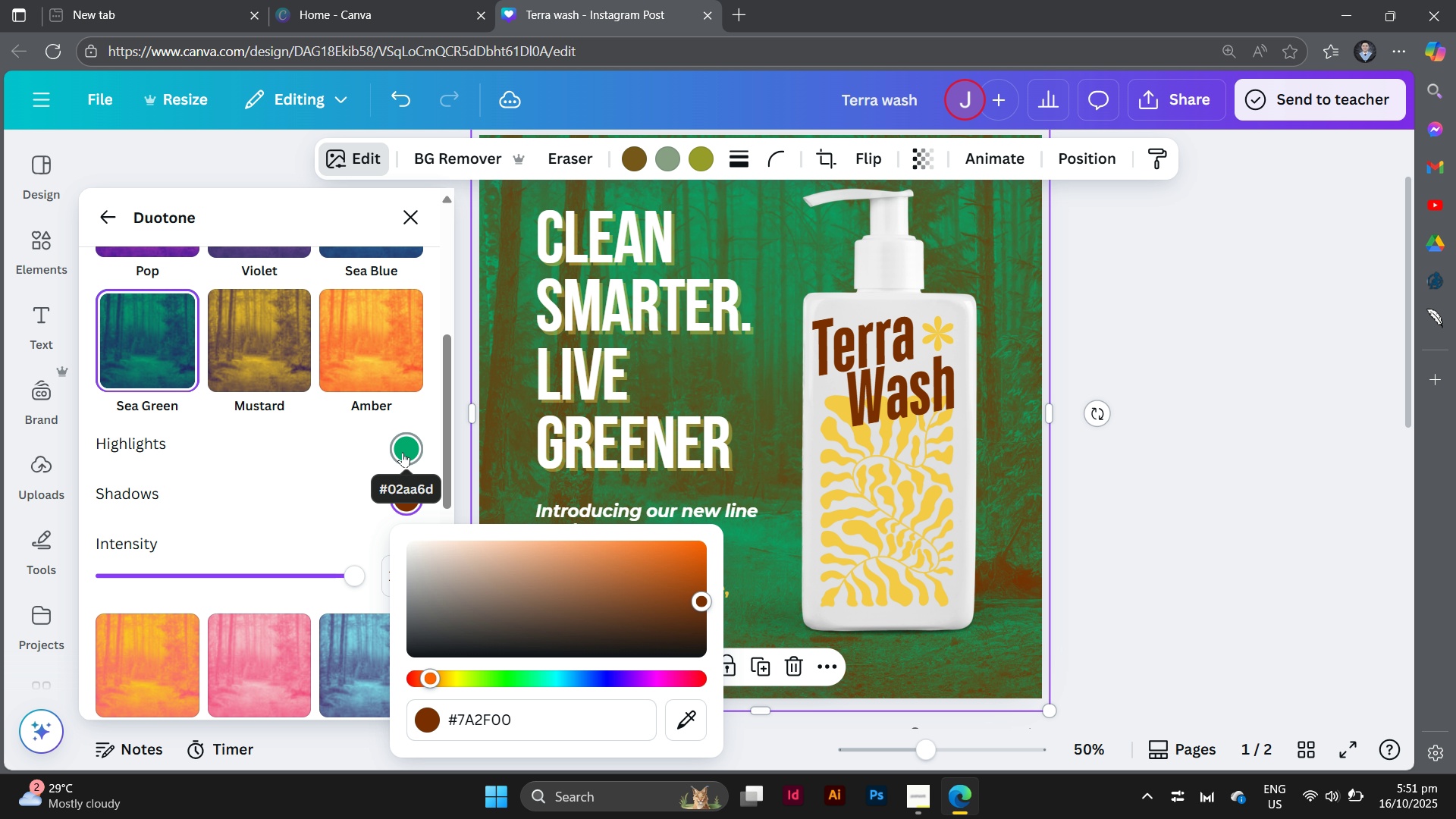 
left_click([1134, 598])
 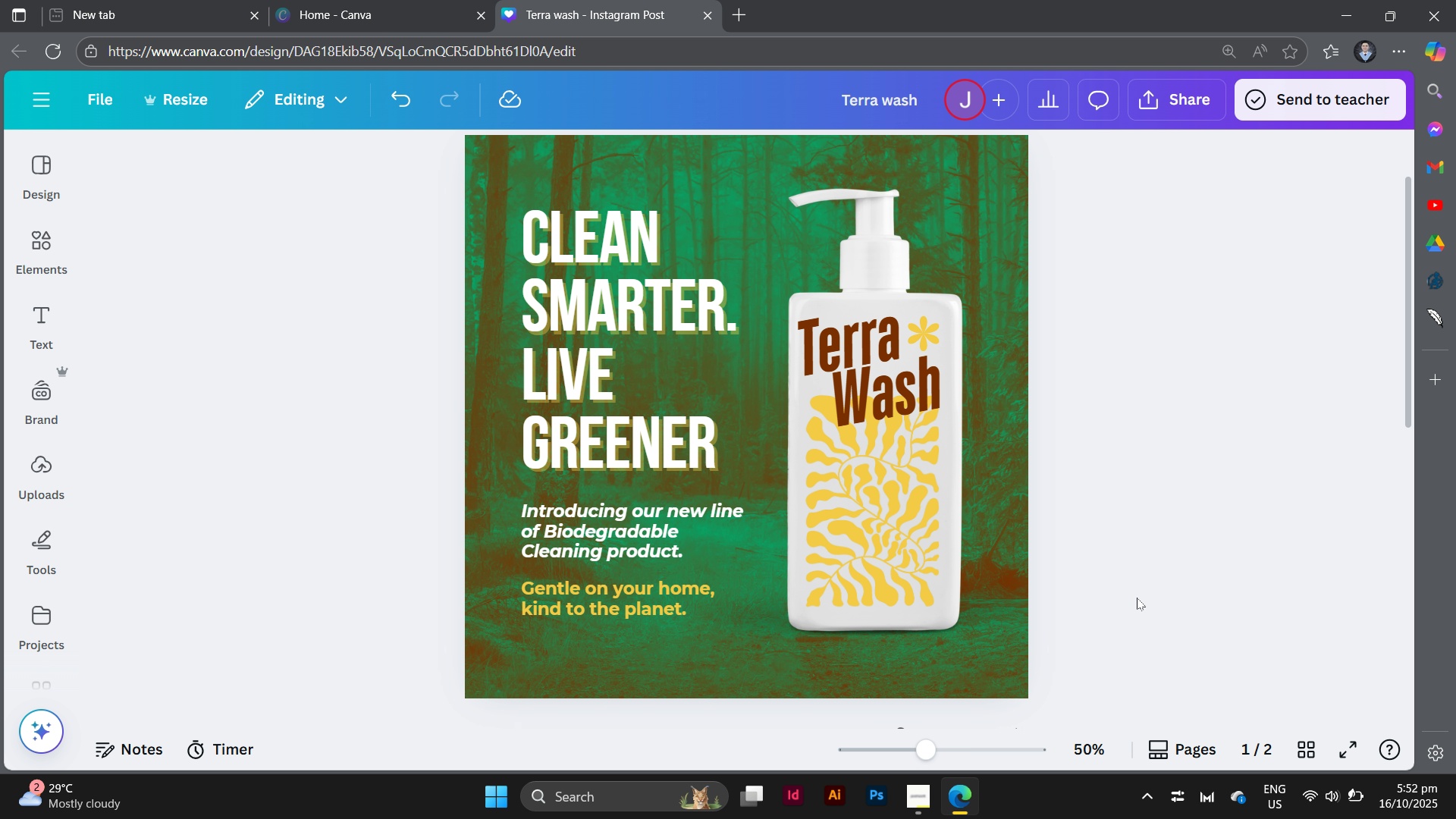 
left_click([1137, 598])
 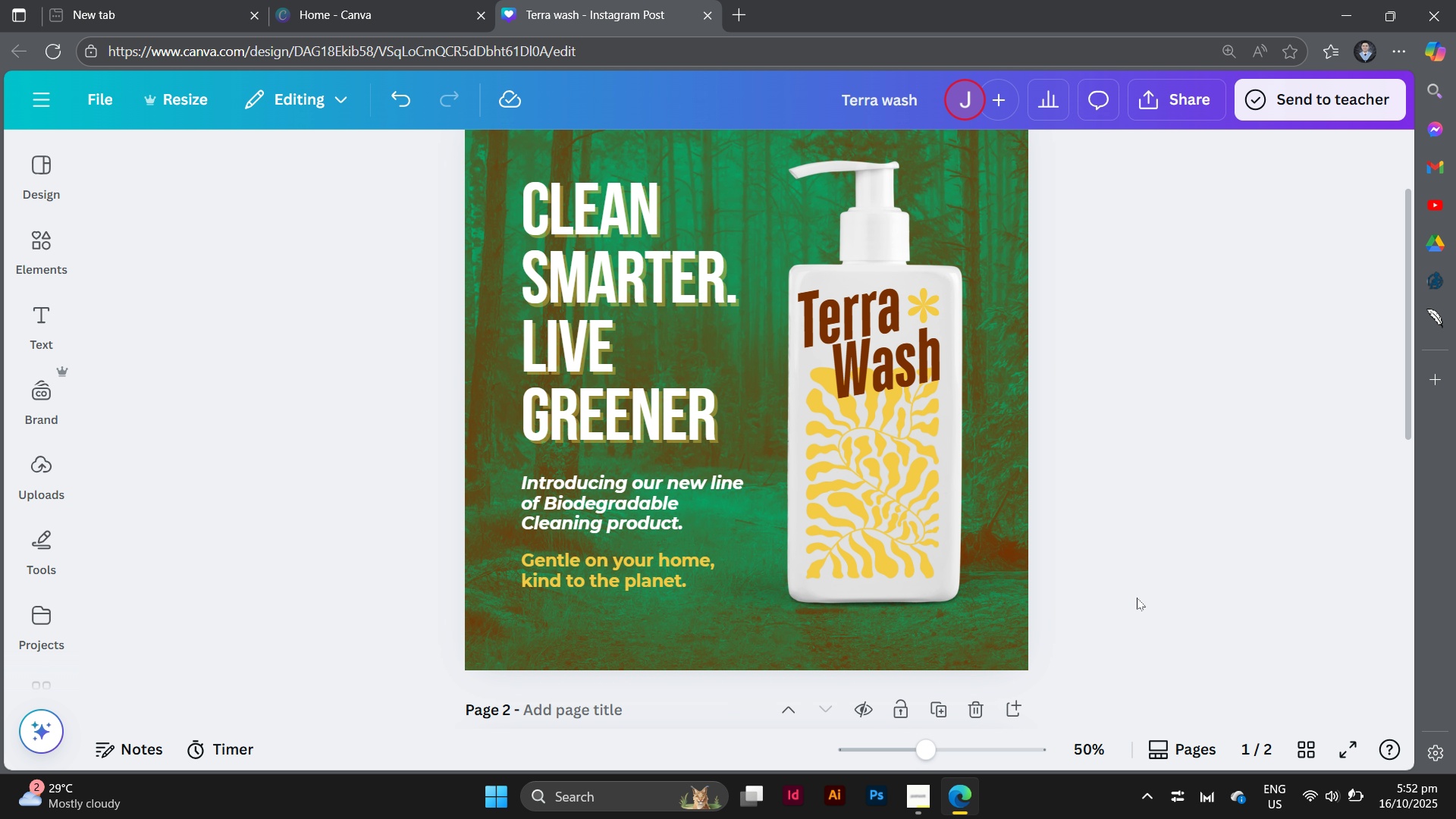 
scroll: coordinate [1137, 598], scroll_direction: down, amount: 1.0
 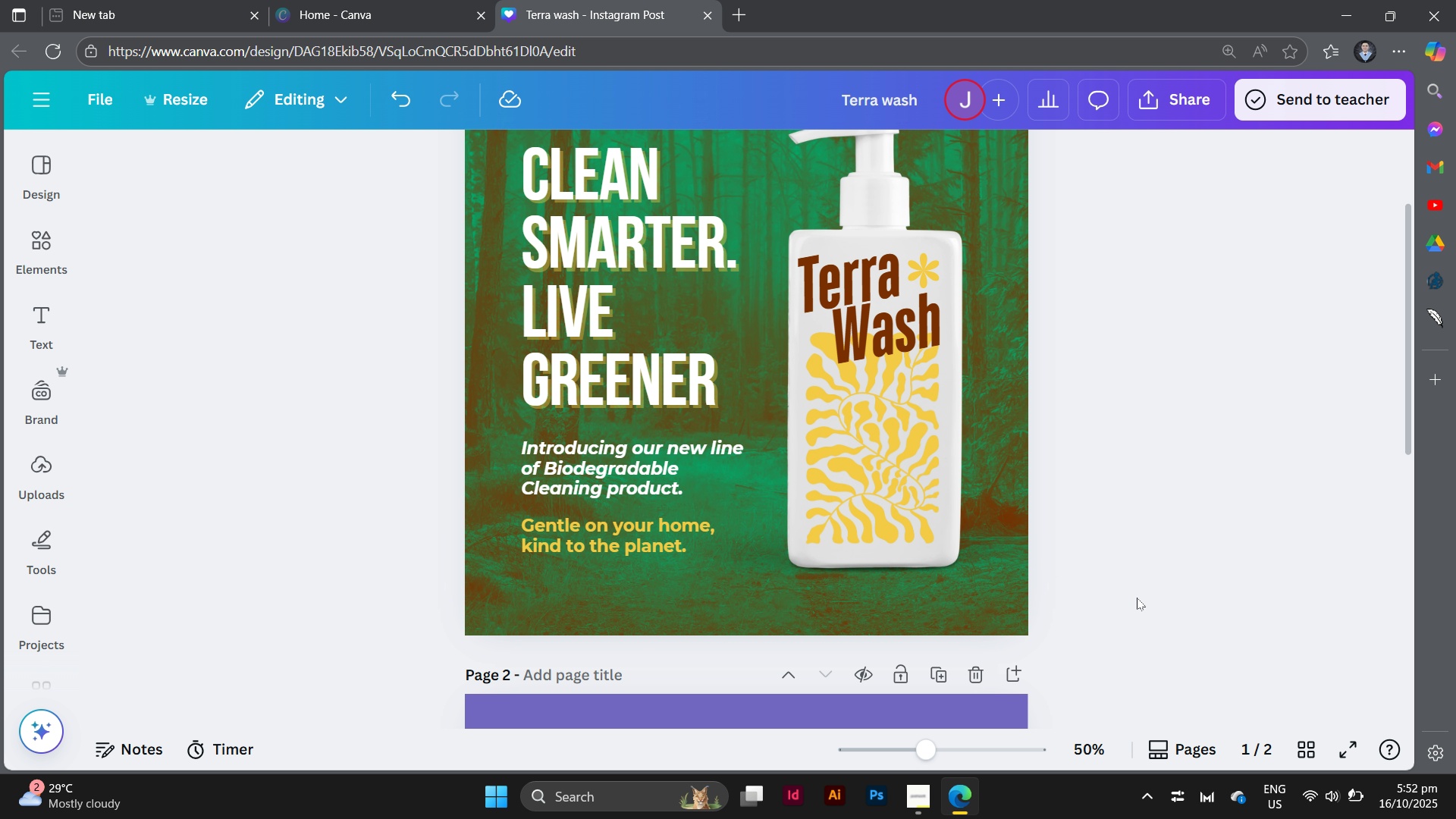 
scroll: coordinate [1137, 598], scroll_direction: up, amount: 3.0
 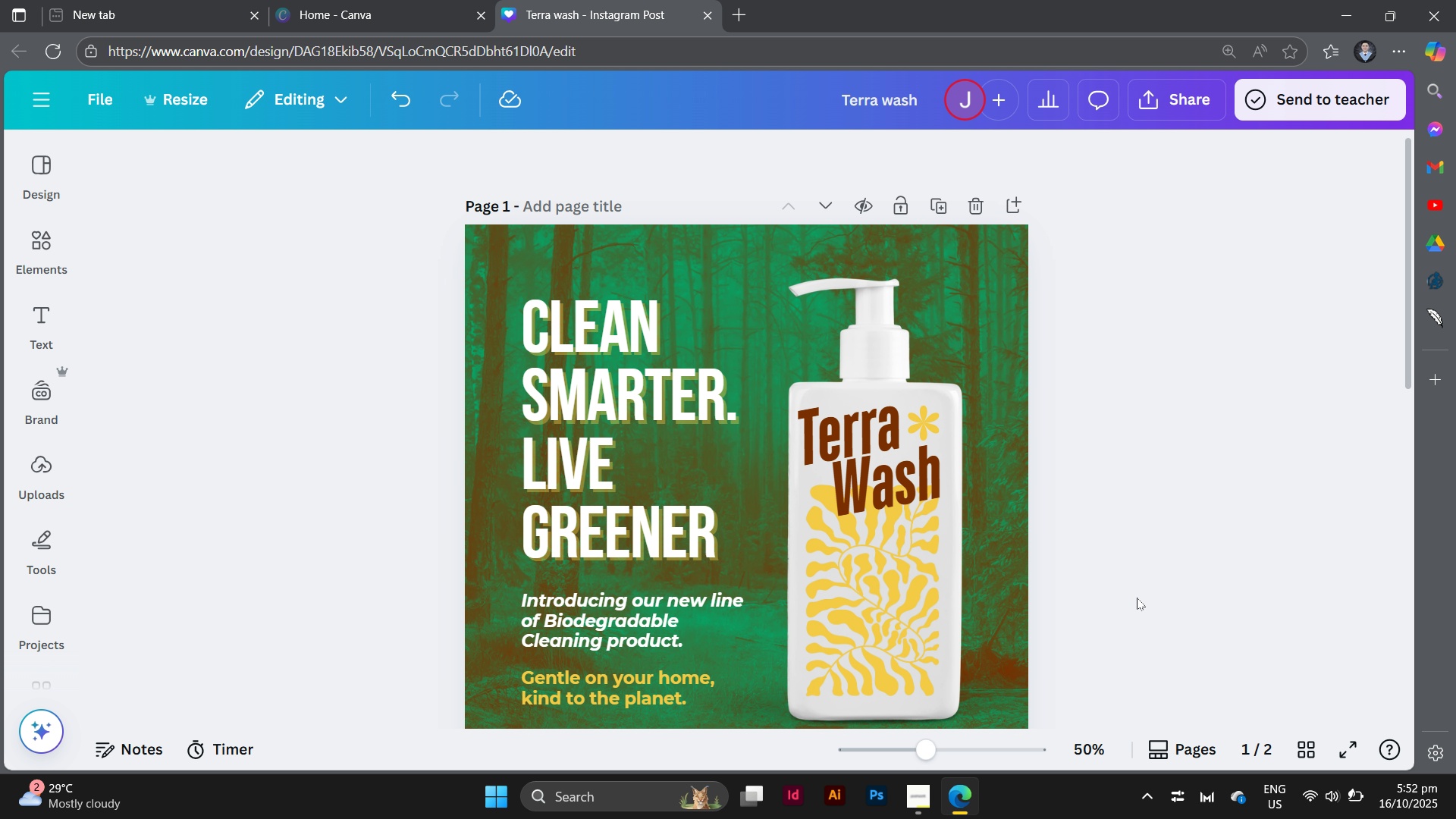 
scroll: coordinate [1128, 602], scroll_direction: down, amount: 2.0
 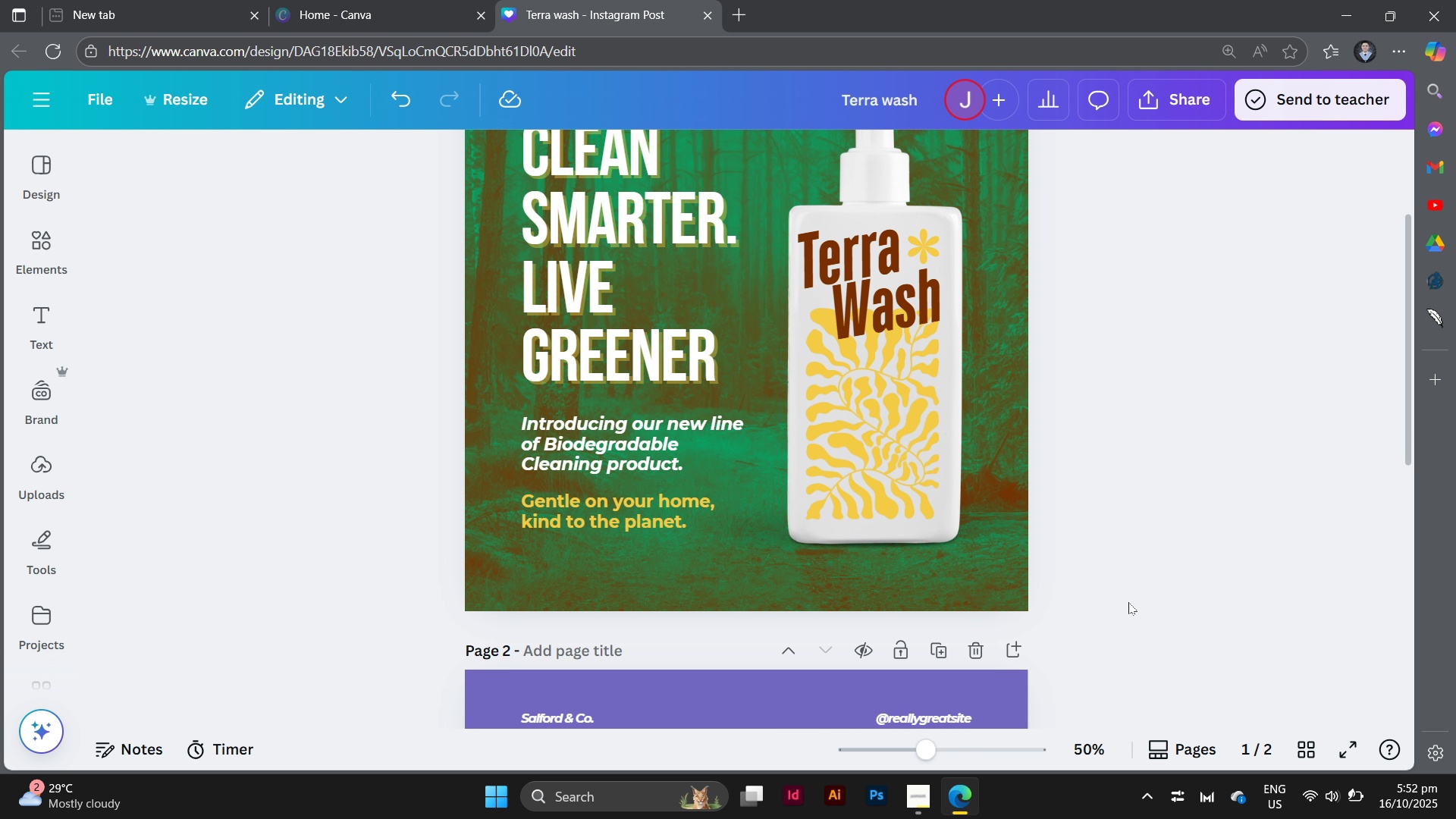 
scroll: coordinate [1128, 602], scroll_direction: up, amount: 1.0
 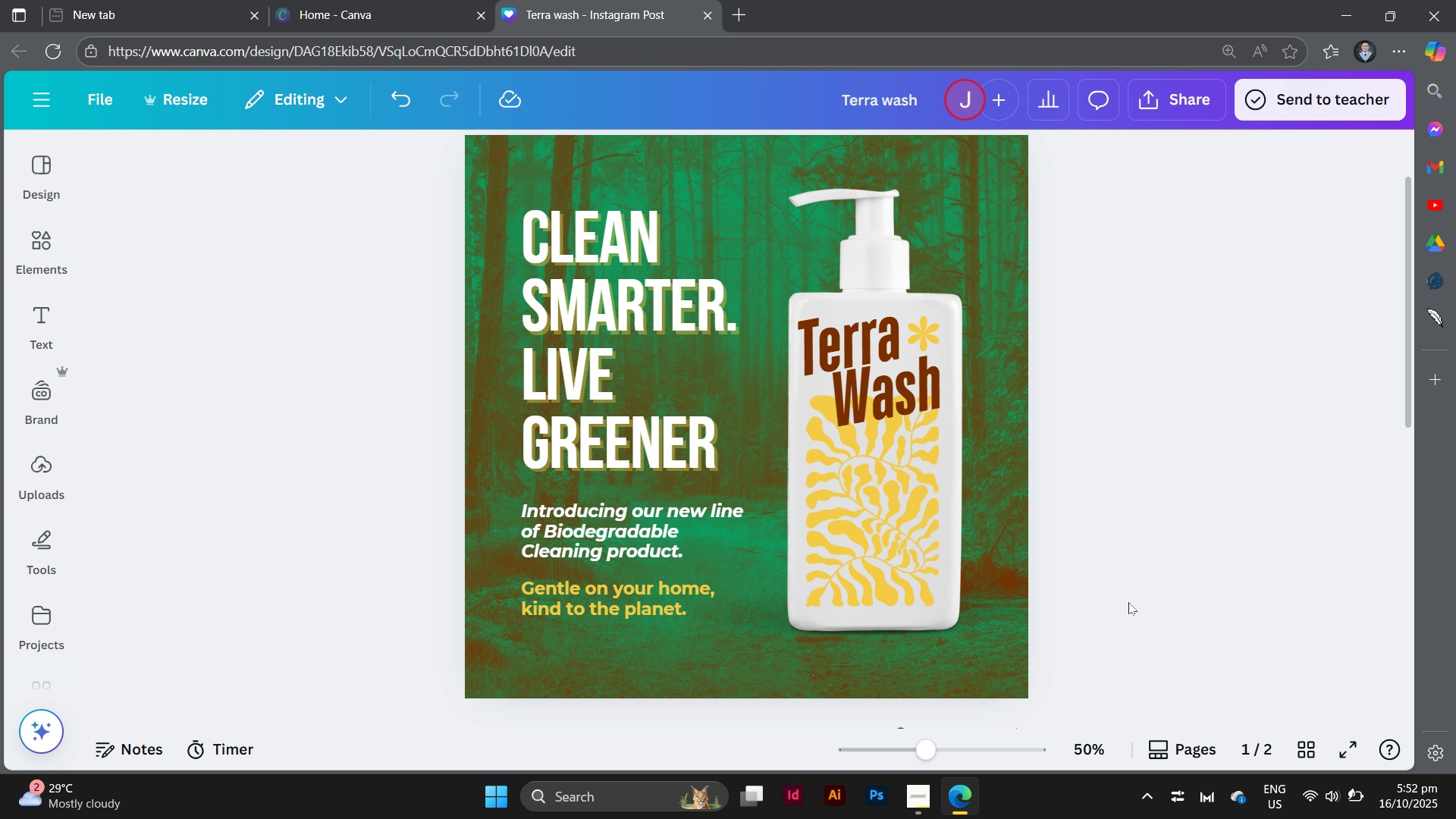 
wait(18.06)
 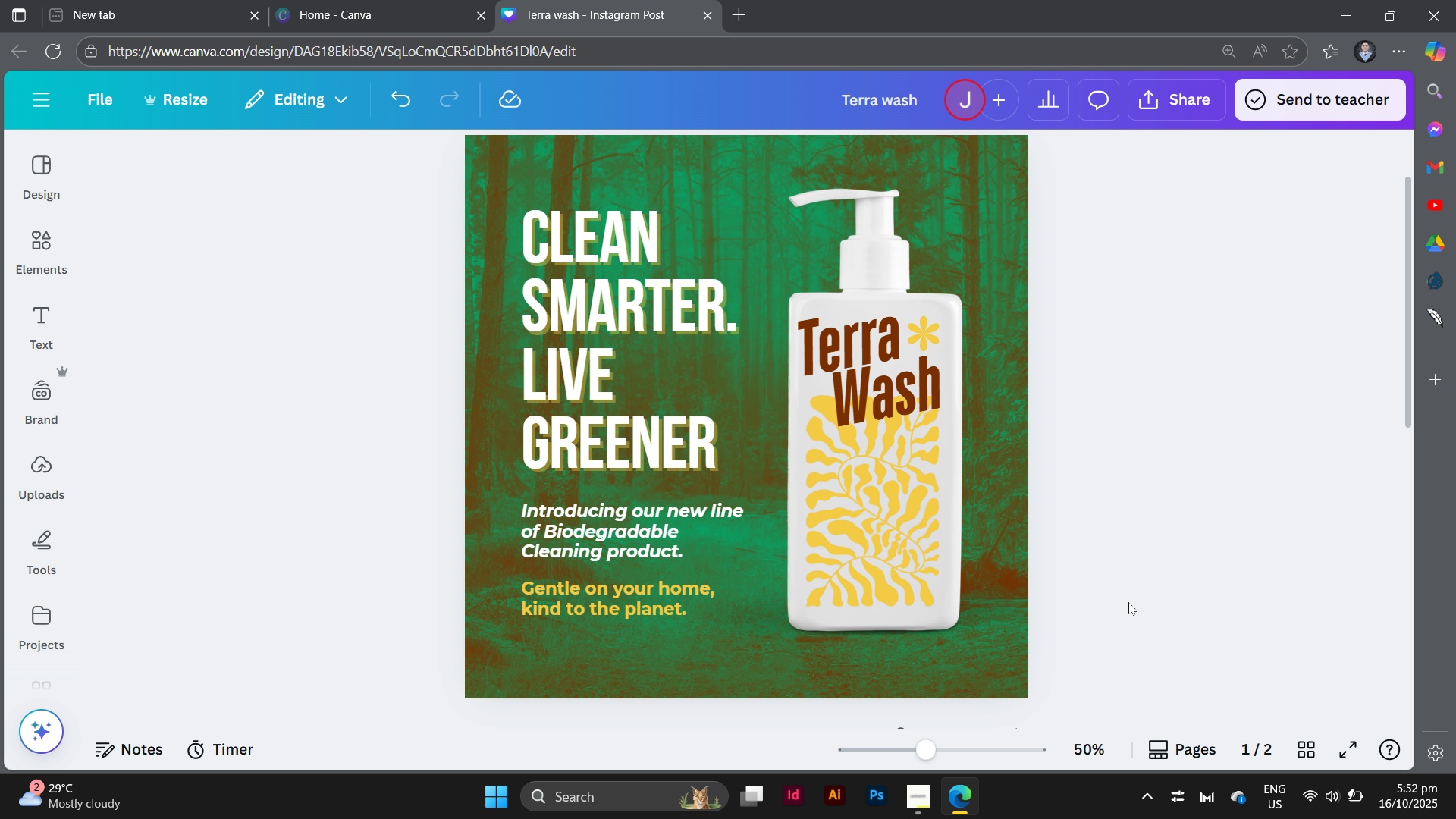 
scroll: coordinate [1092, 489], scroll_direction: up, amount: 1.0
 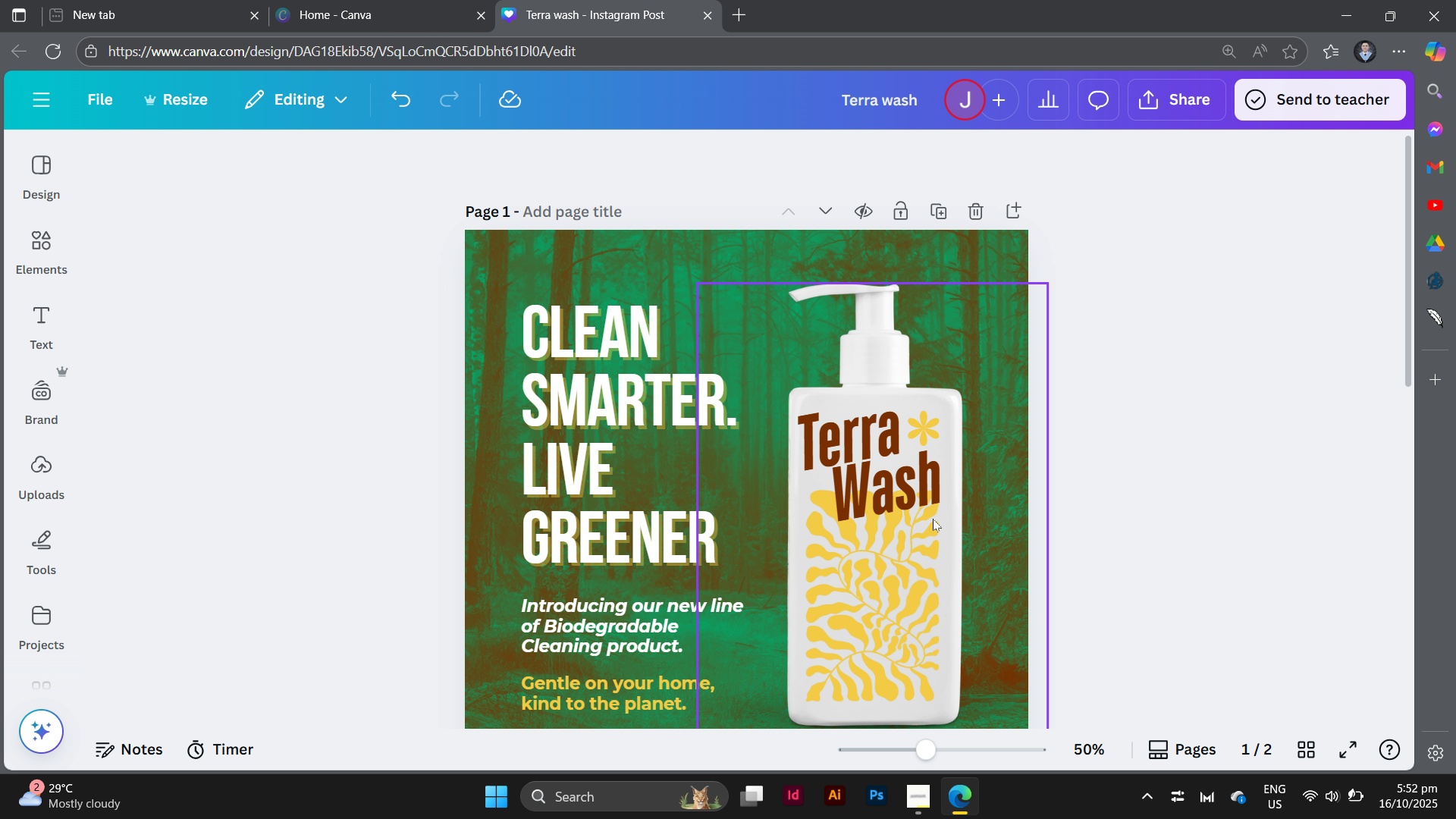 
left_click_drag(start_coordinate=[933, 519], to_coordinate=[938, 525])
 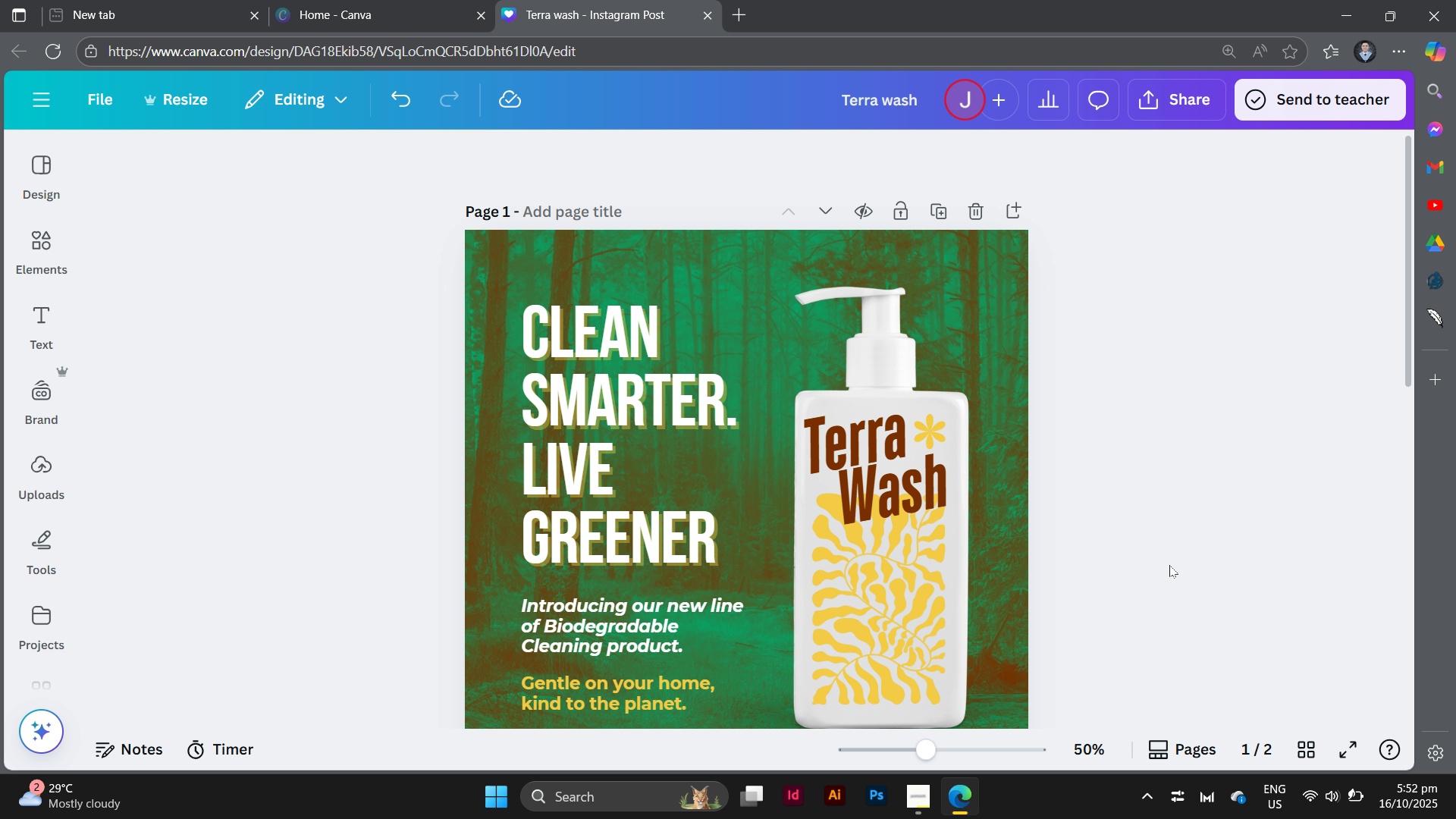 
left_click([1169, 565])
 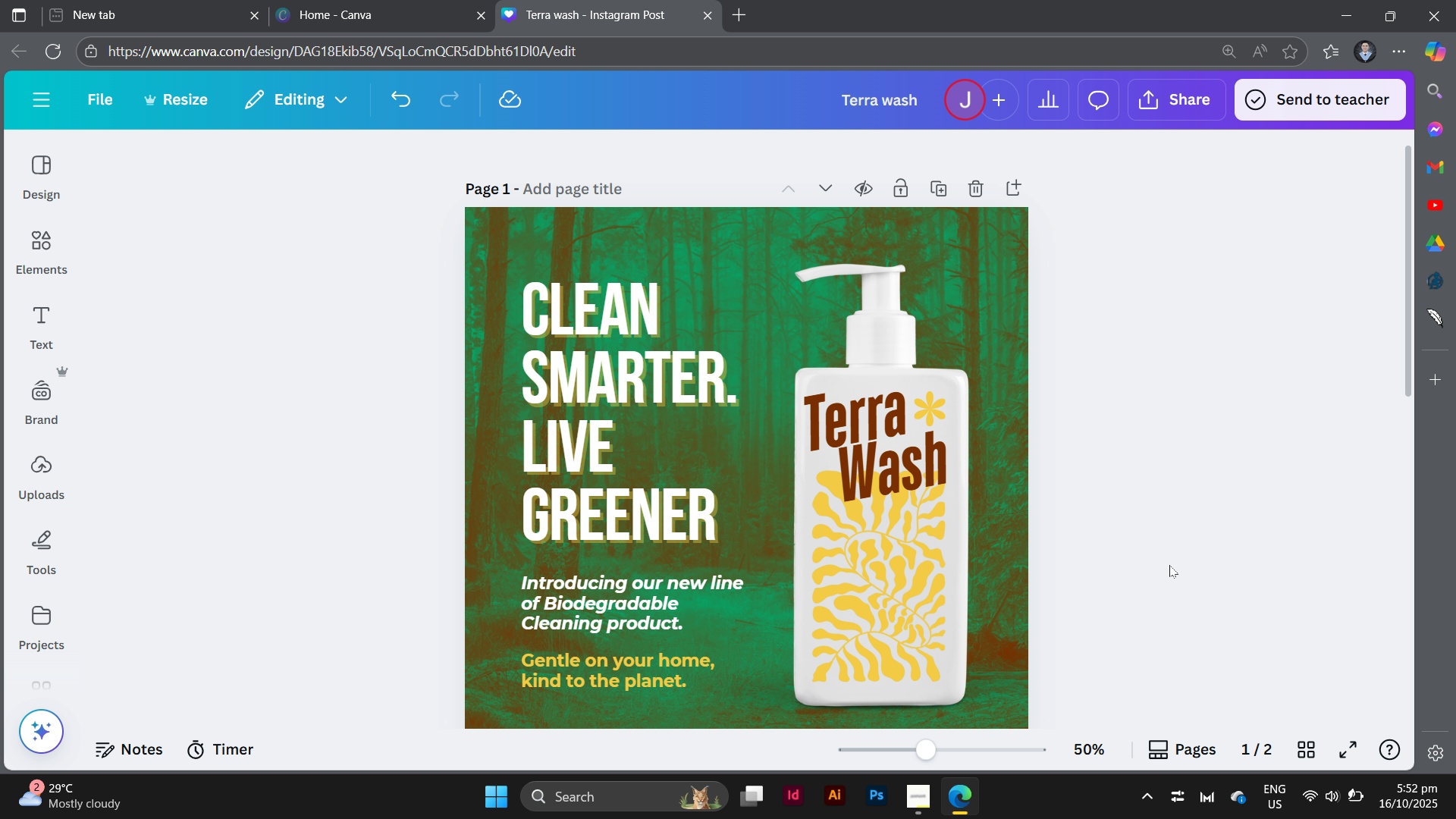 
scroll: coordinate [1169, 565], scroll_direction: down, amount: 2.0
 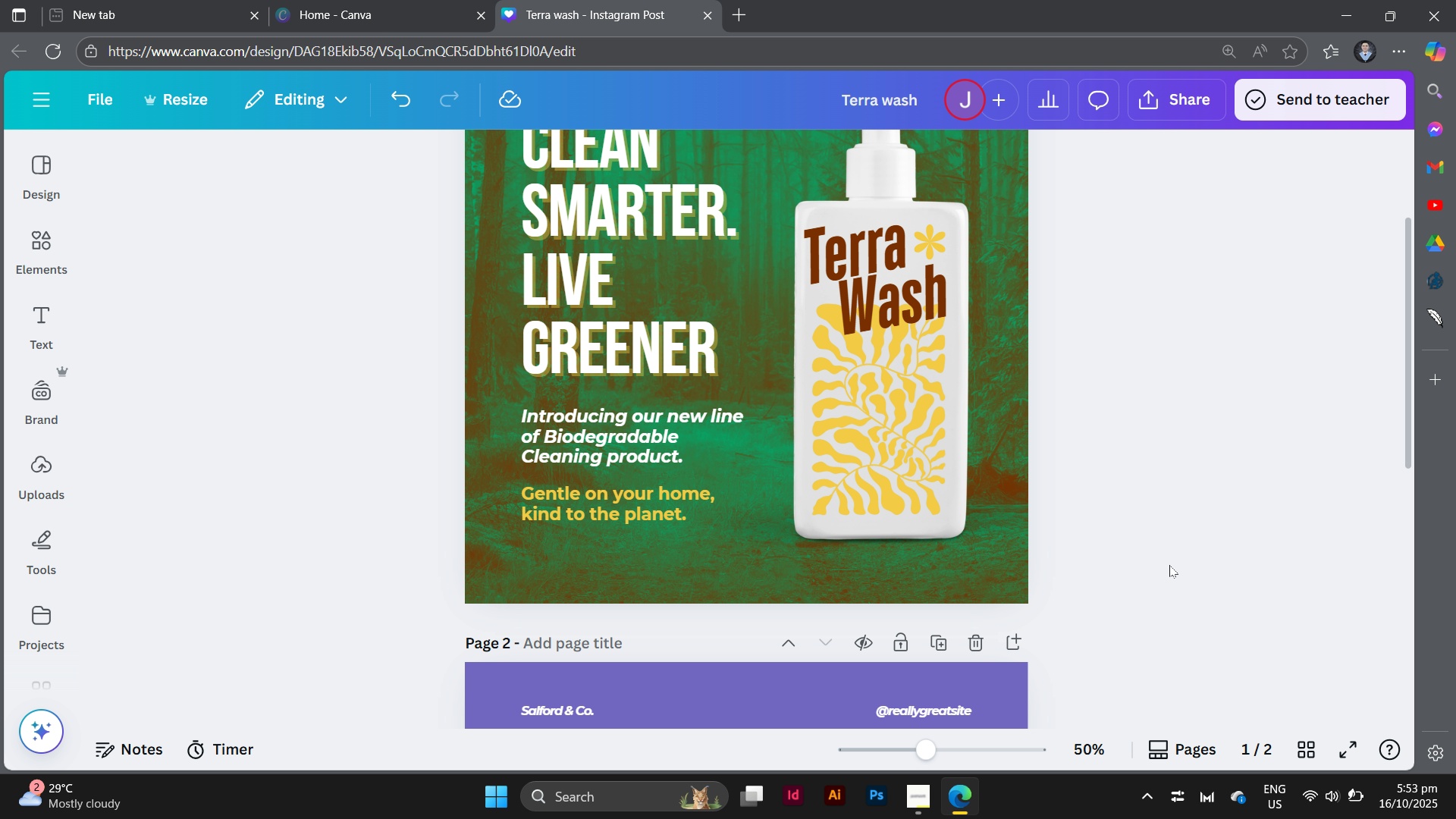 
wait(24.94)
 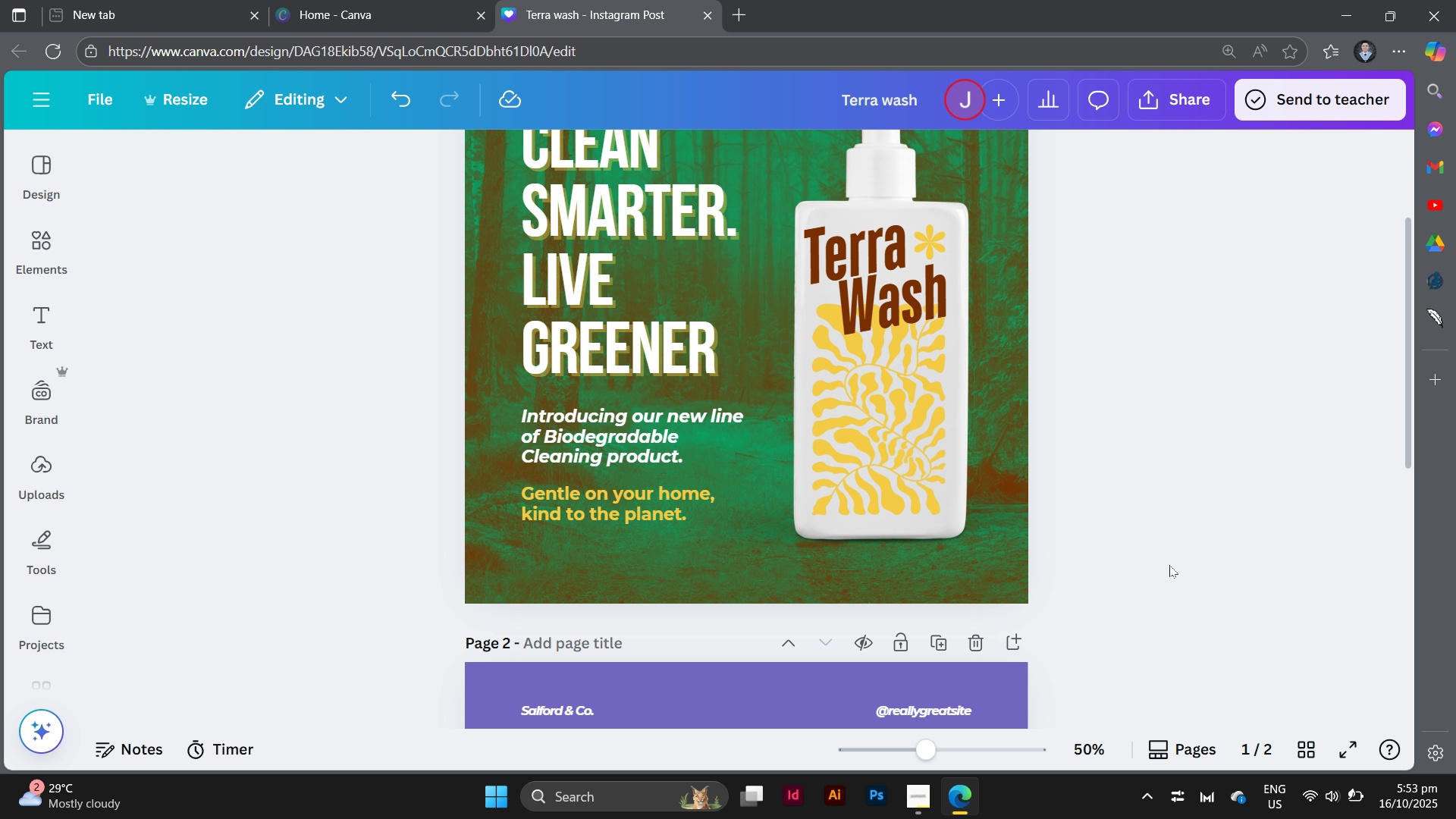 
scroll: coordinate [639, 499], scroll_direction: up, amount: 2.0
 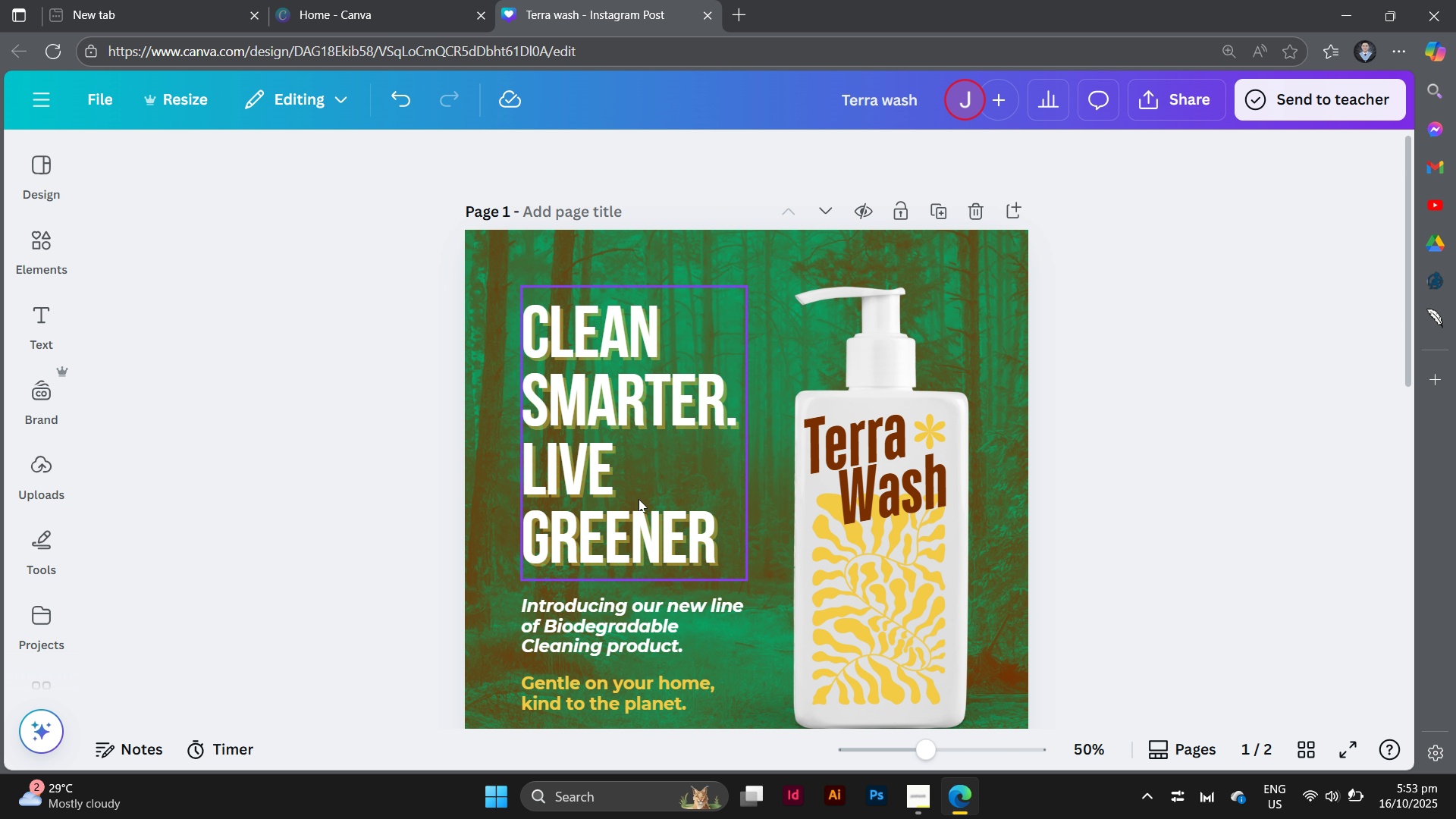 
scroll: coordinate [662, 488], scroll_direction: down, amount: 3.0
 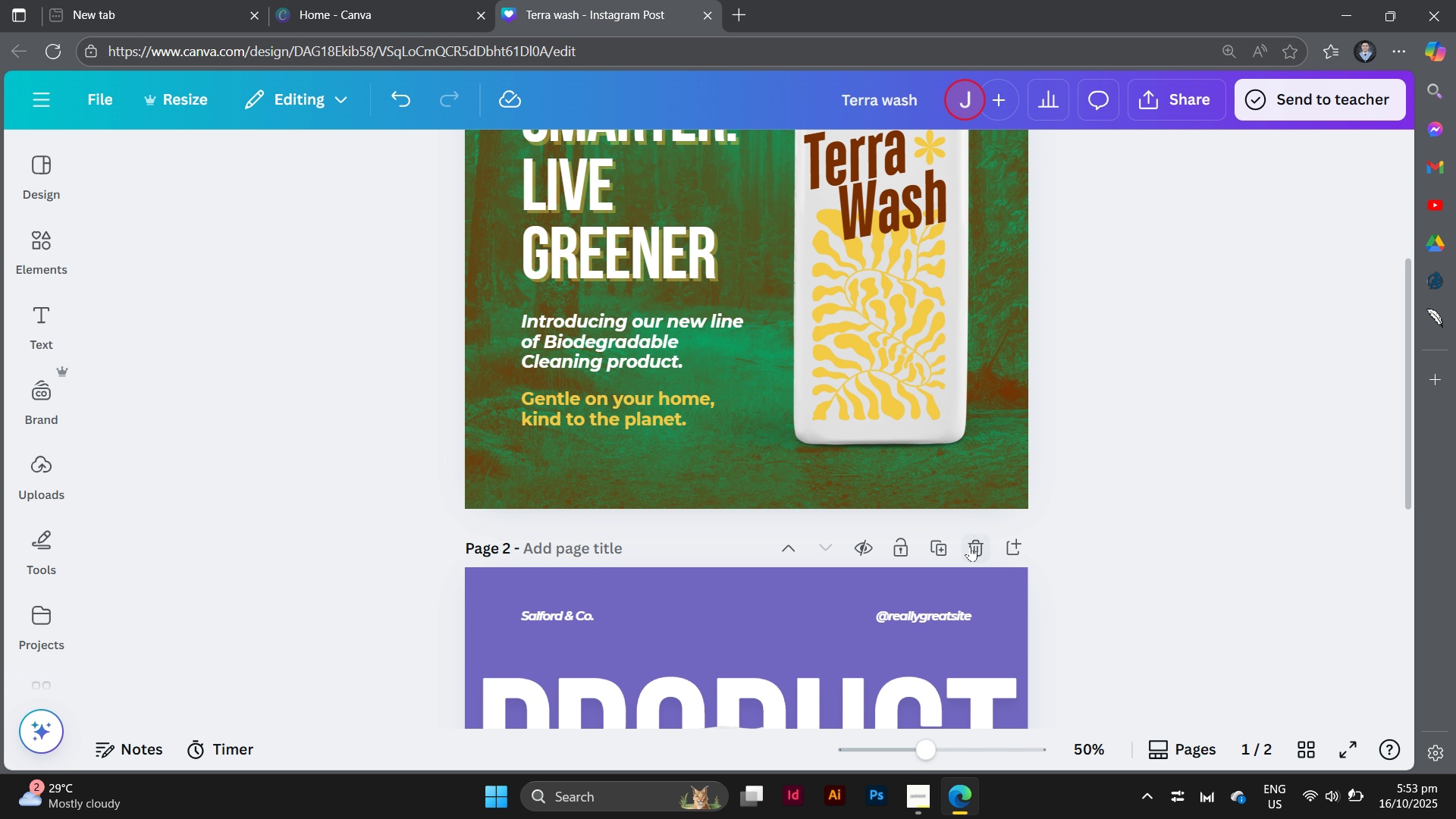 
left_click([970, 545])
 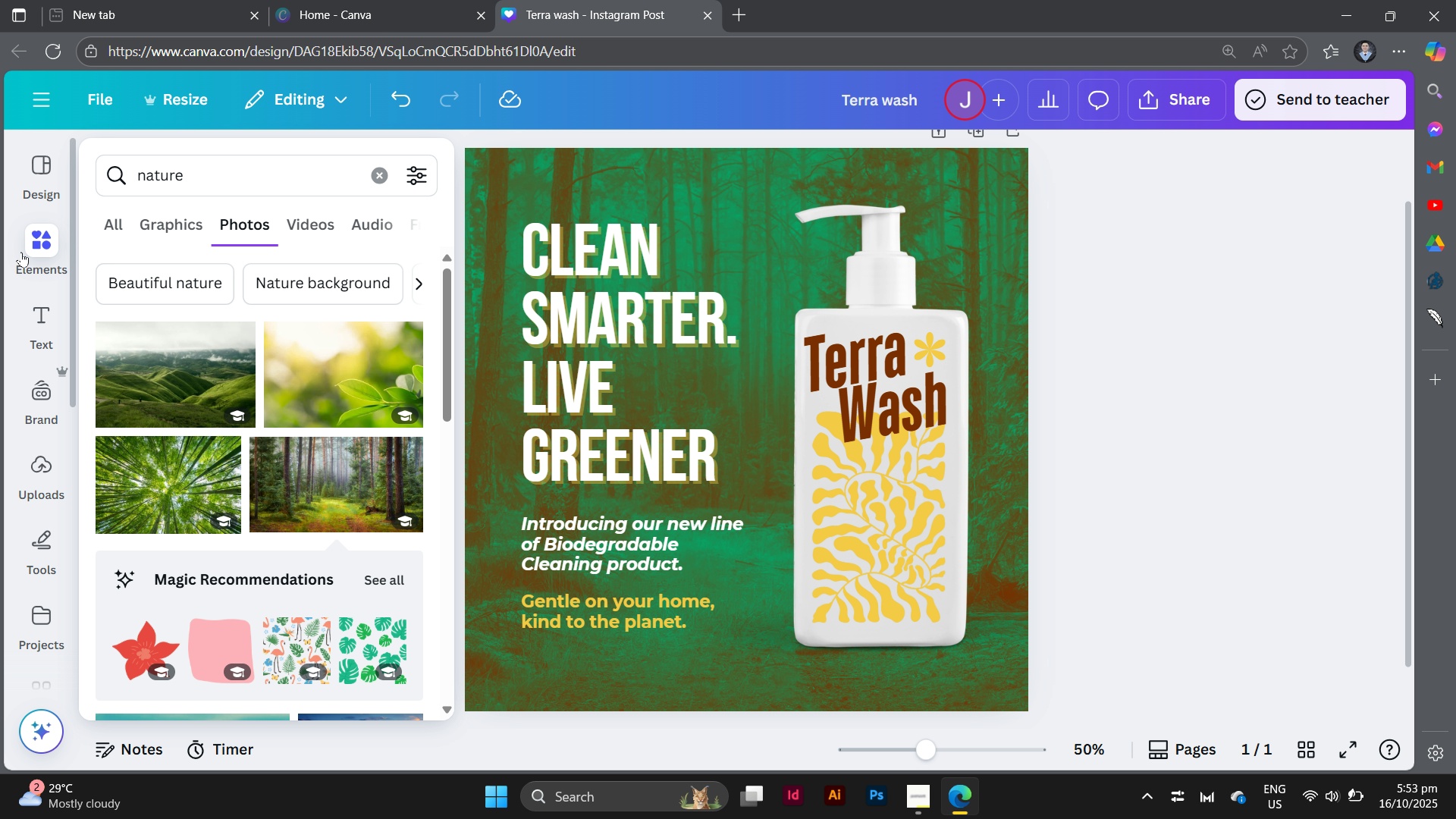 
left_click([21, 252])
 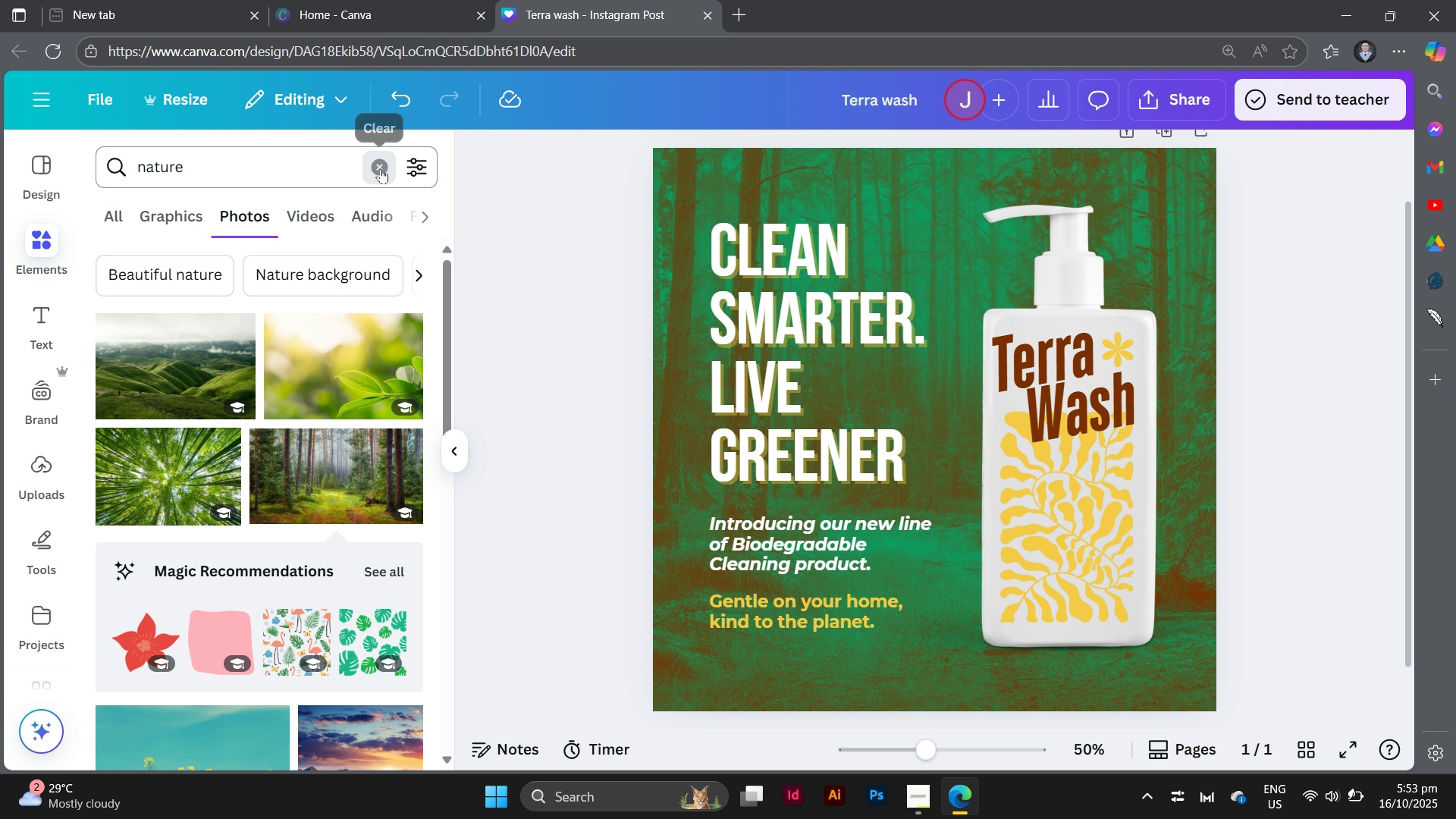 
double_click([250, 171])
 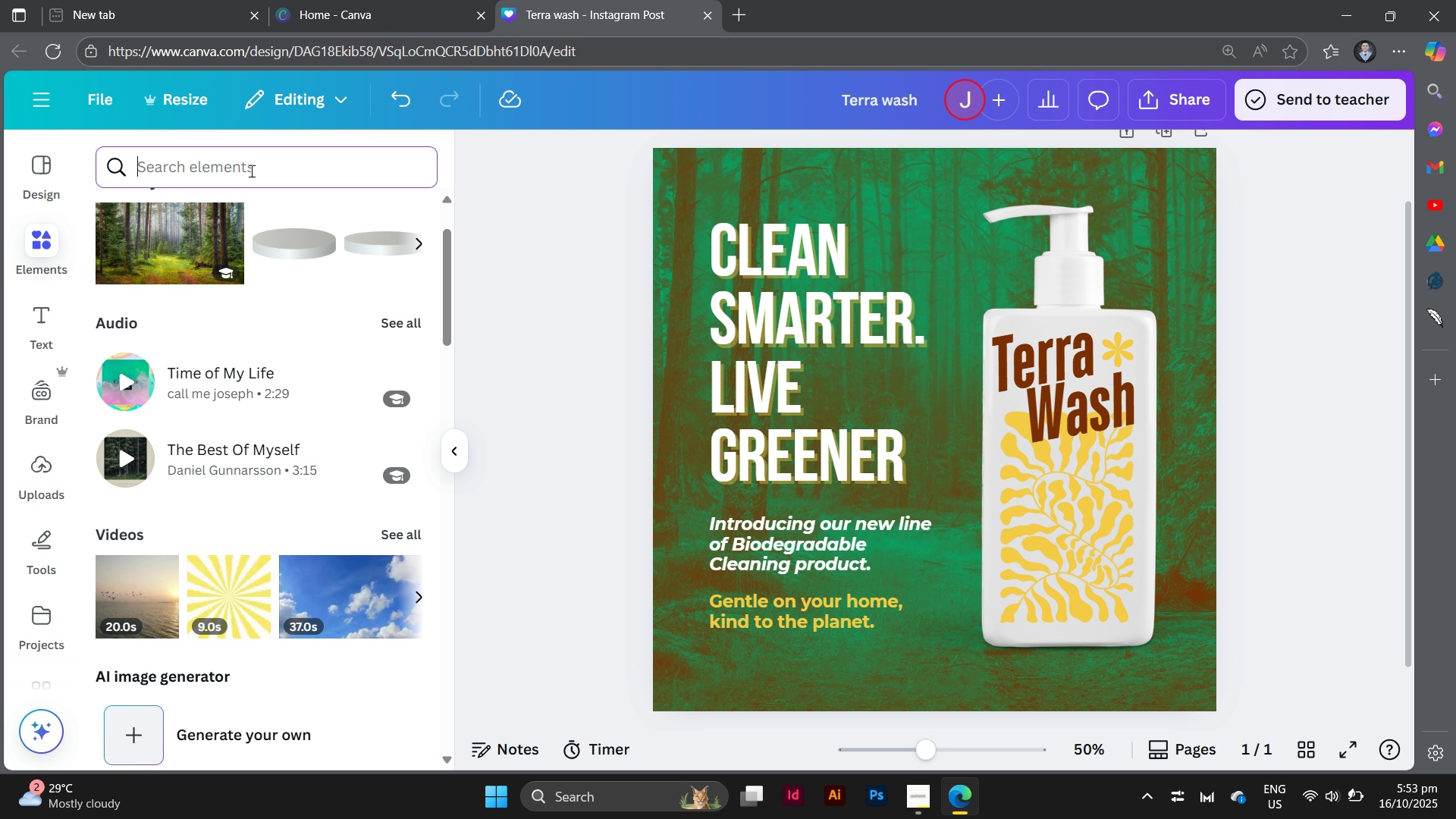 
type(sofa)
 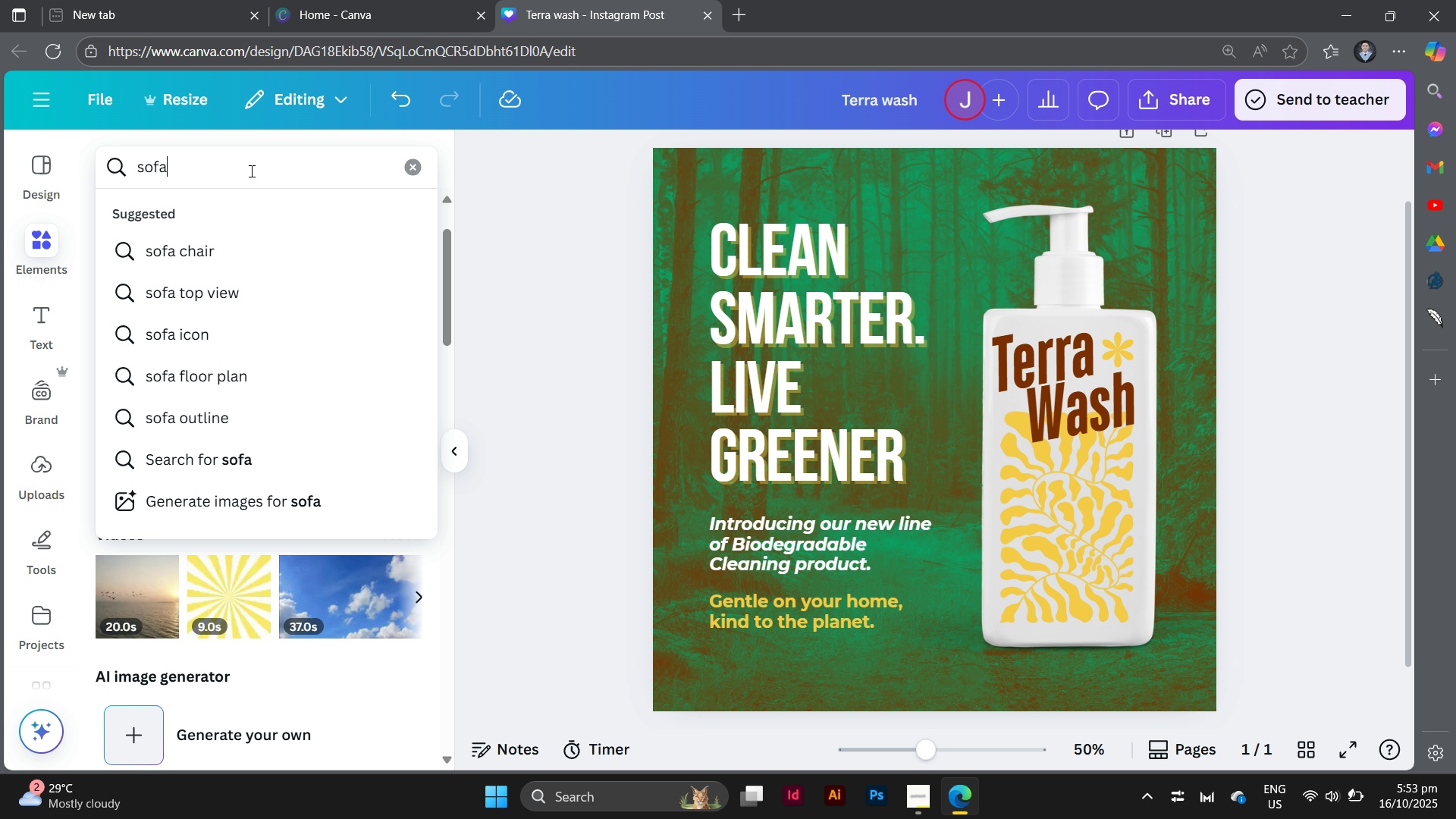 
key(Enter)
 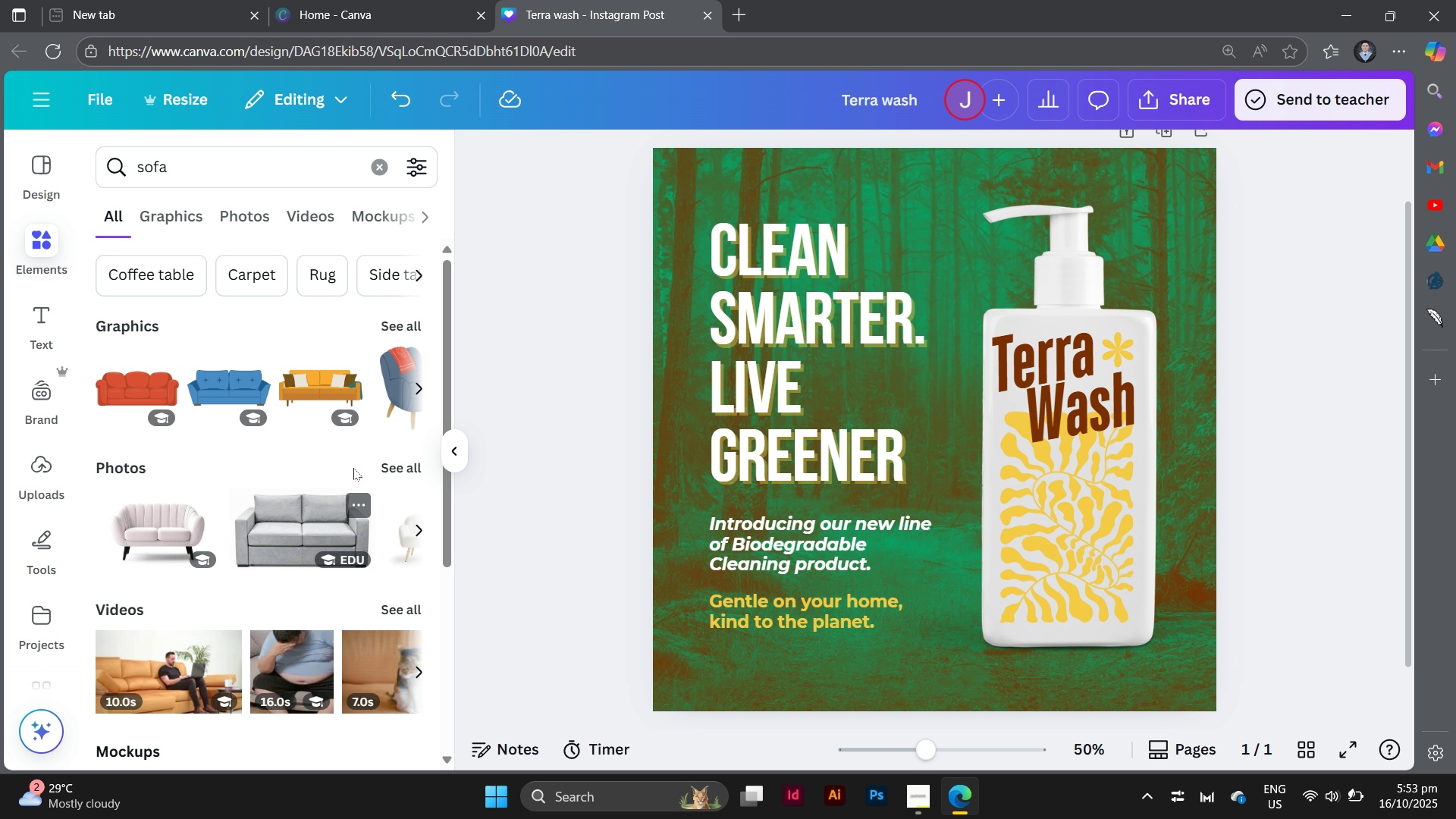 
left_click([400, 464])
 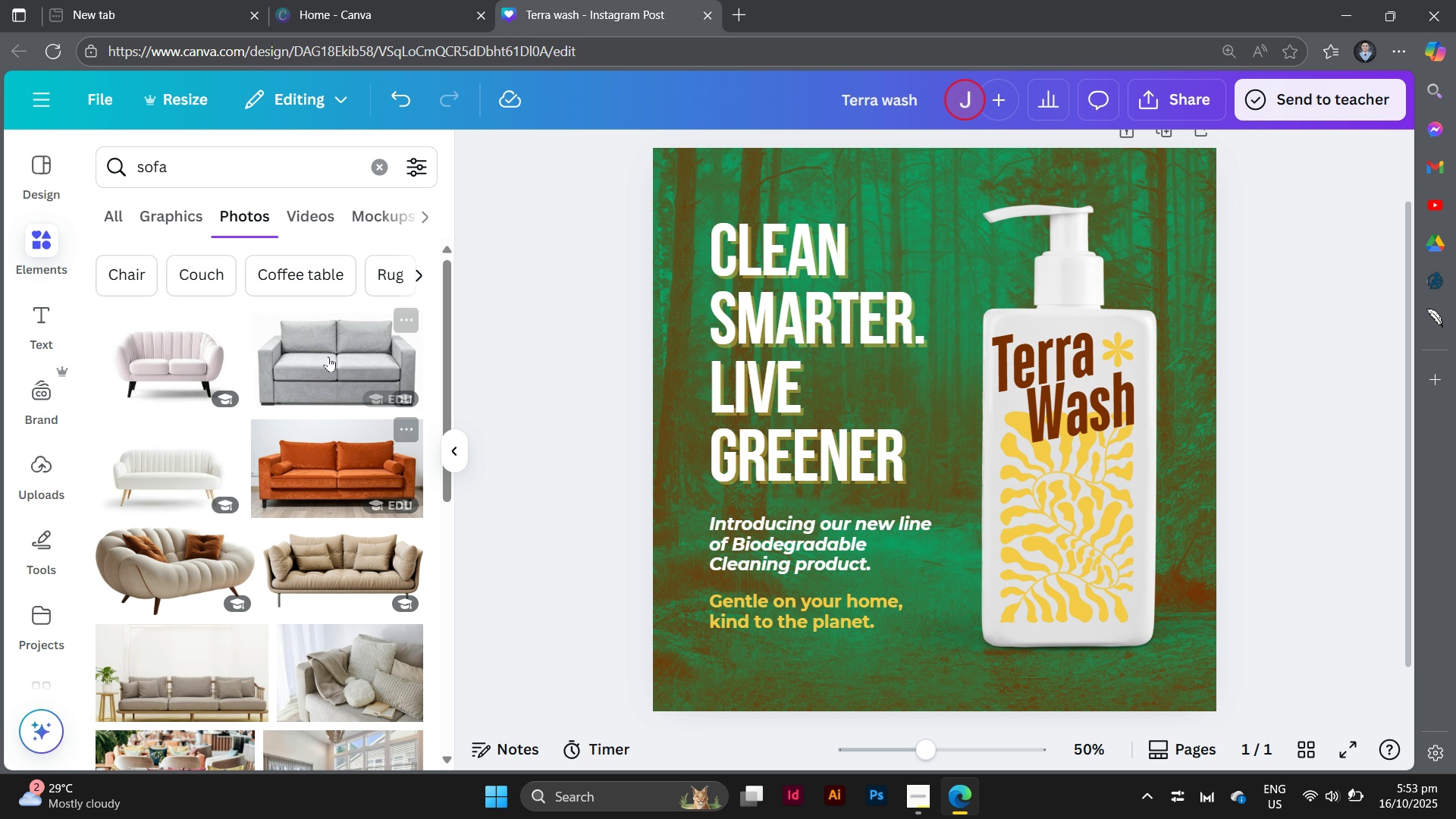 
left_click([328, 356])
 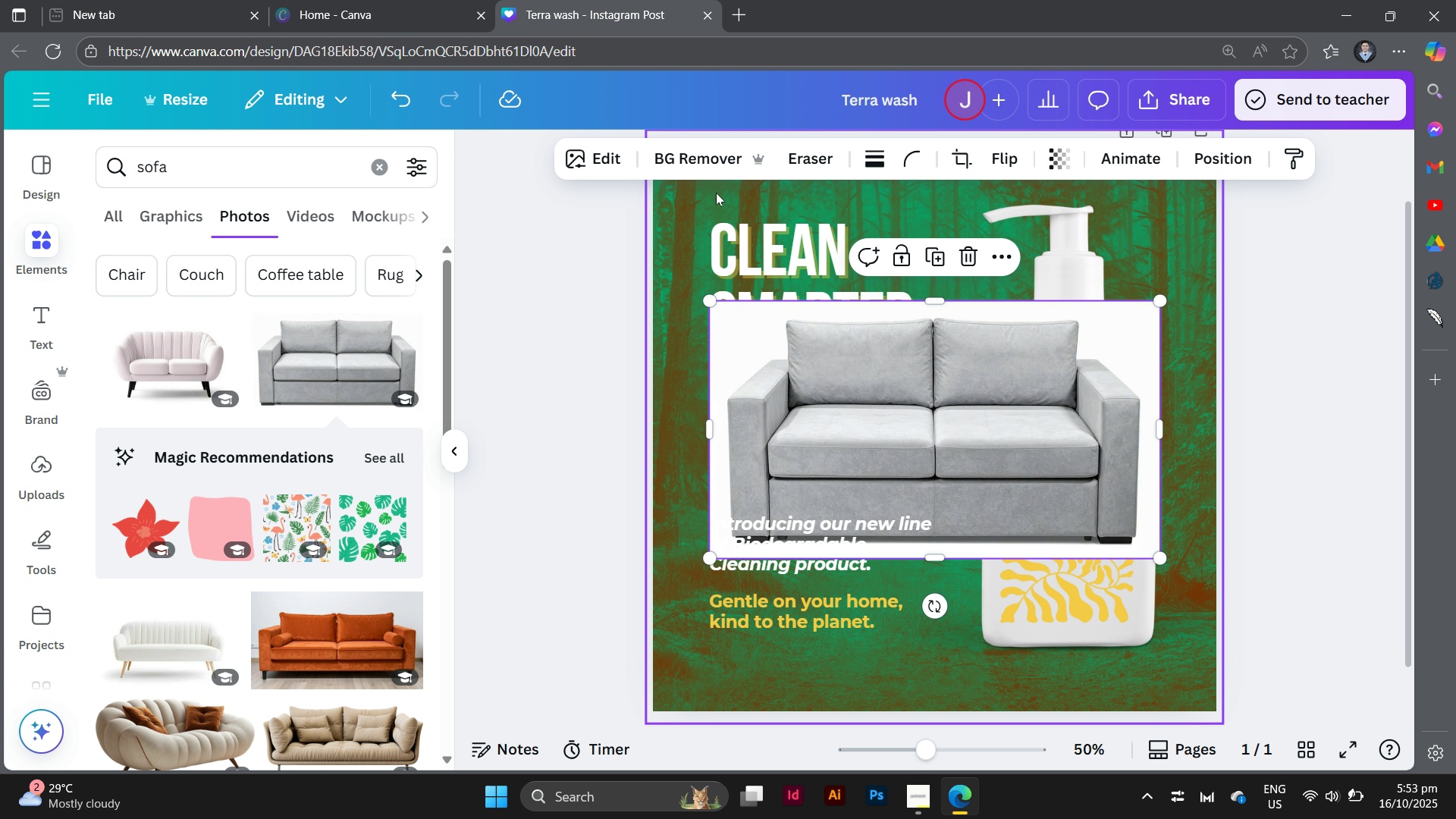 
left_click([697, 157])
 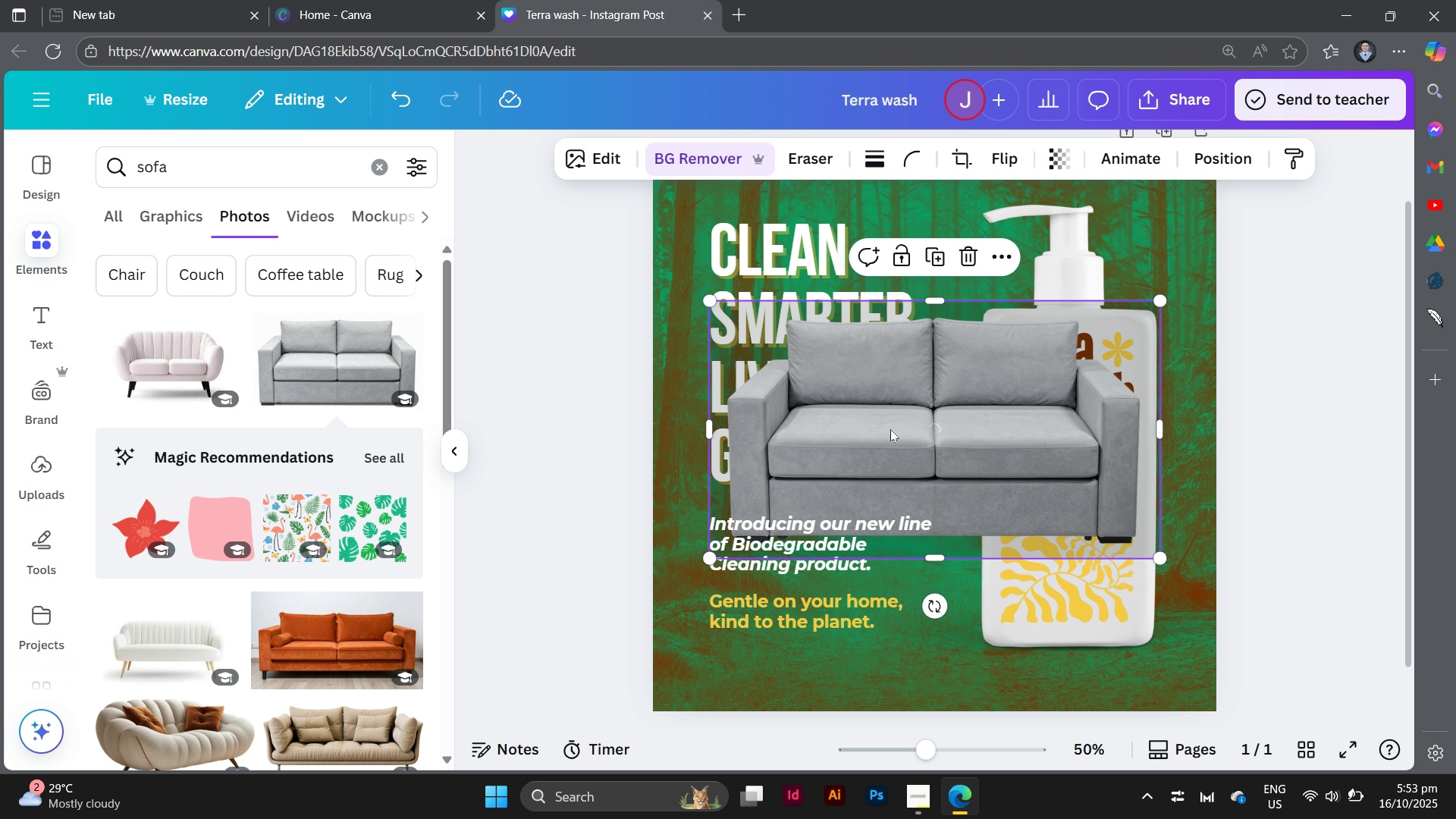 
left_click_drag(start_coordinate=[1003, 460], to_coordinate=[789, 497])
 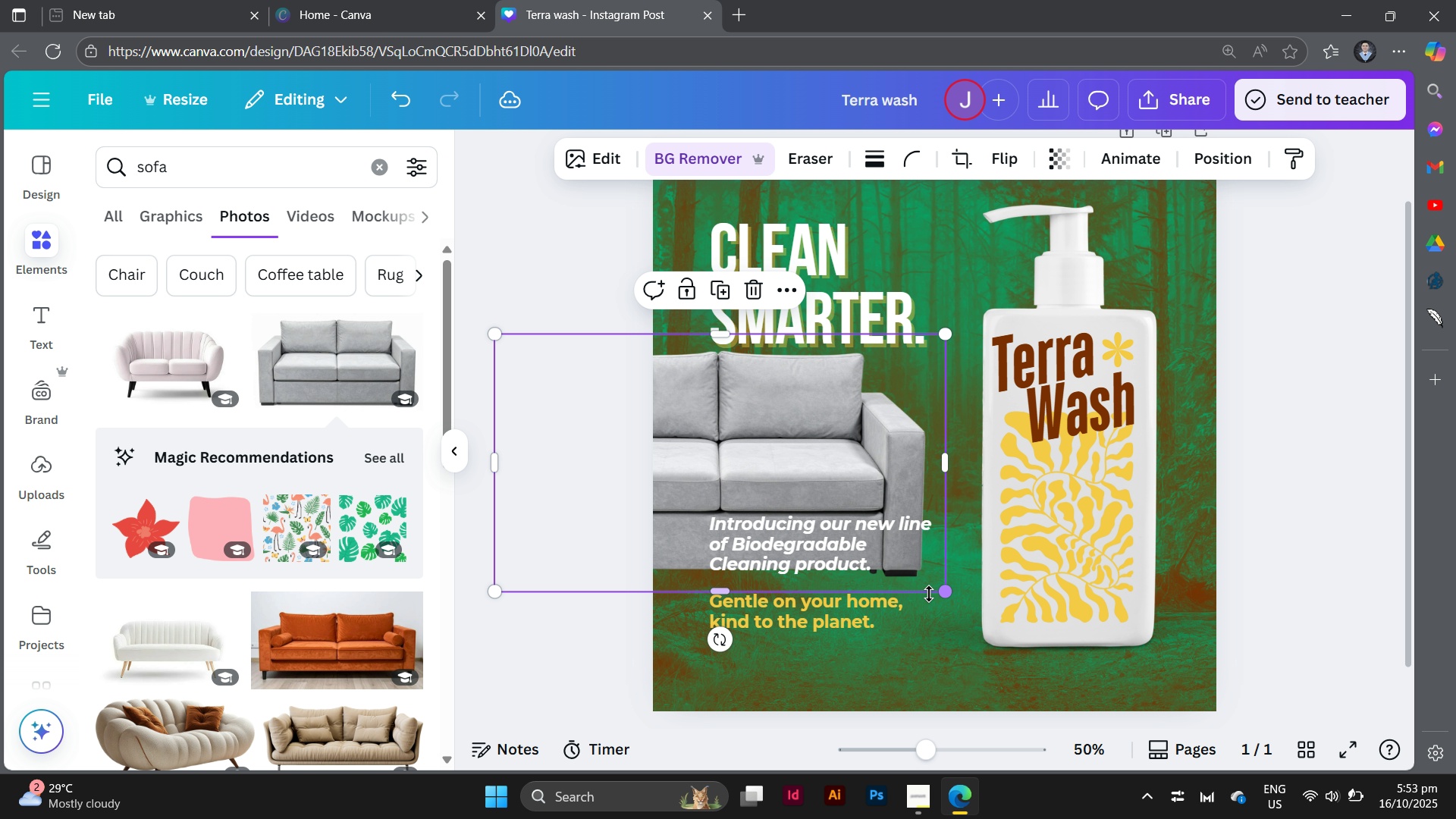 
left_click_drag(start_coordinate=[944, 592], to_coordinate=[1151, 814])
 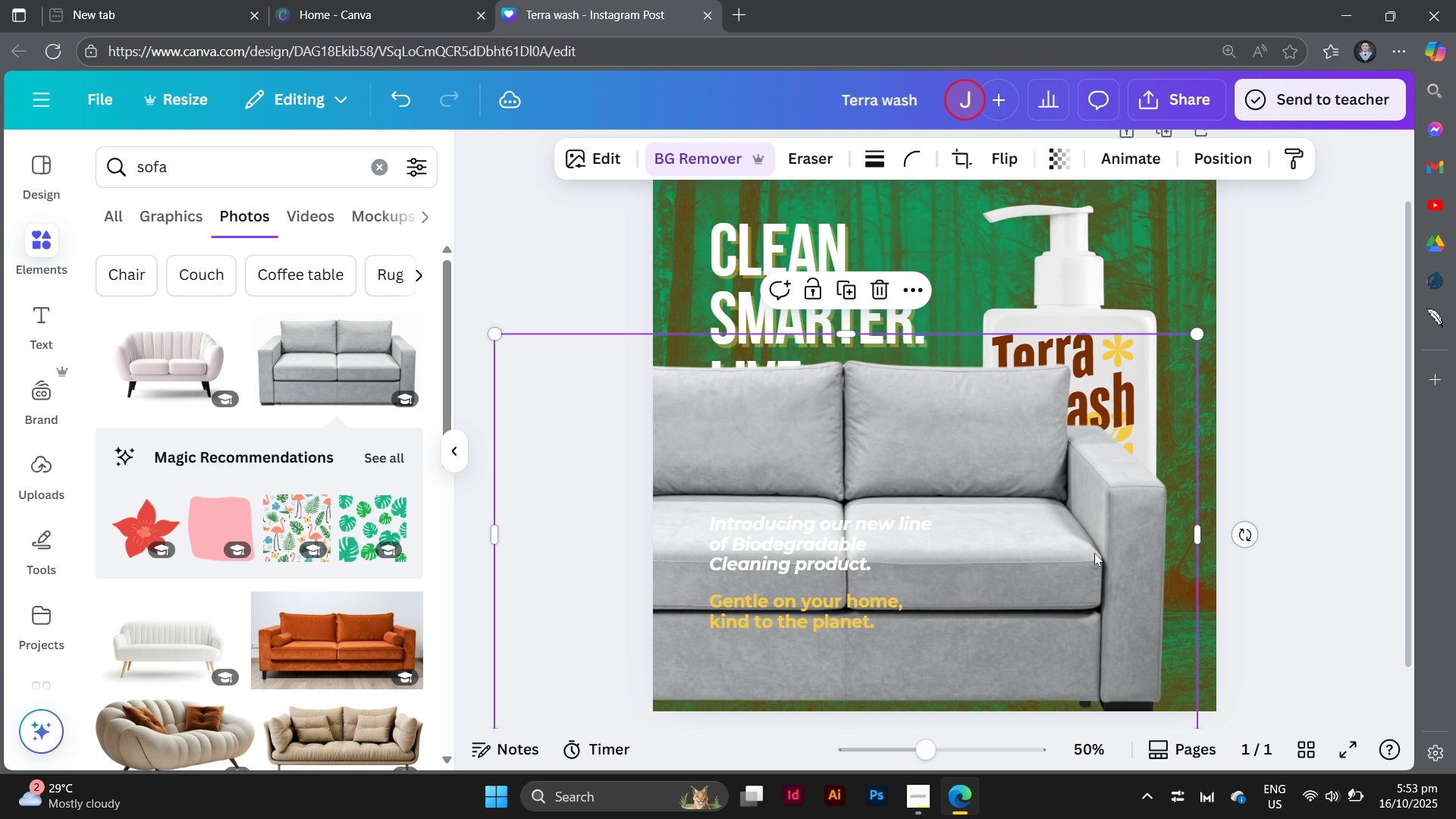 
left_click_drag(start_coordinate=[1100, 552], to_coordinate=[877, 576])
 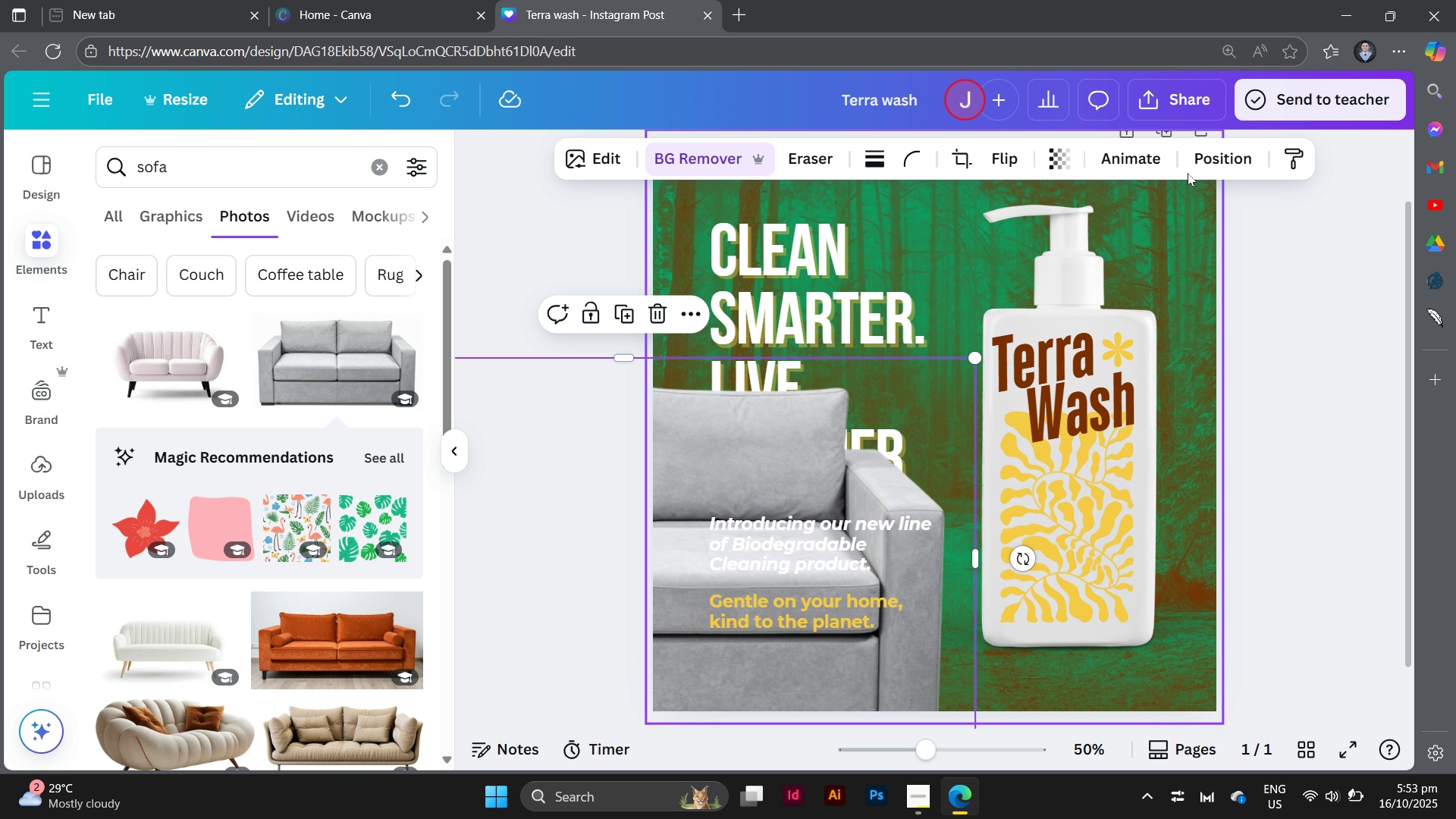 
left_click([1212, 152])
 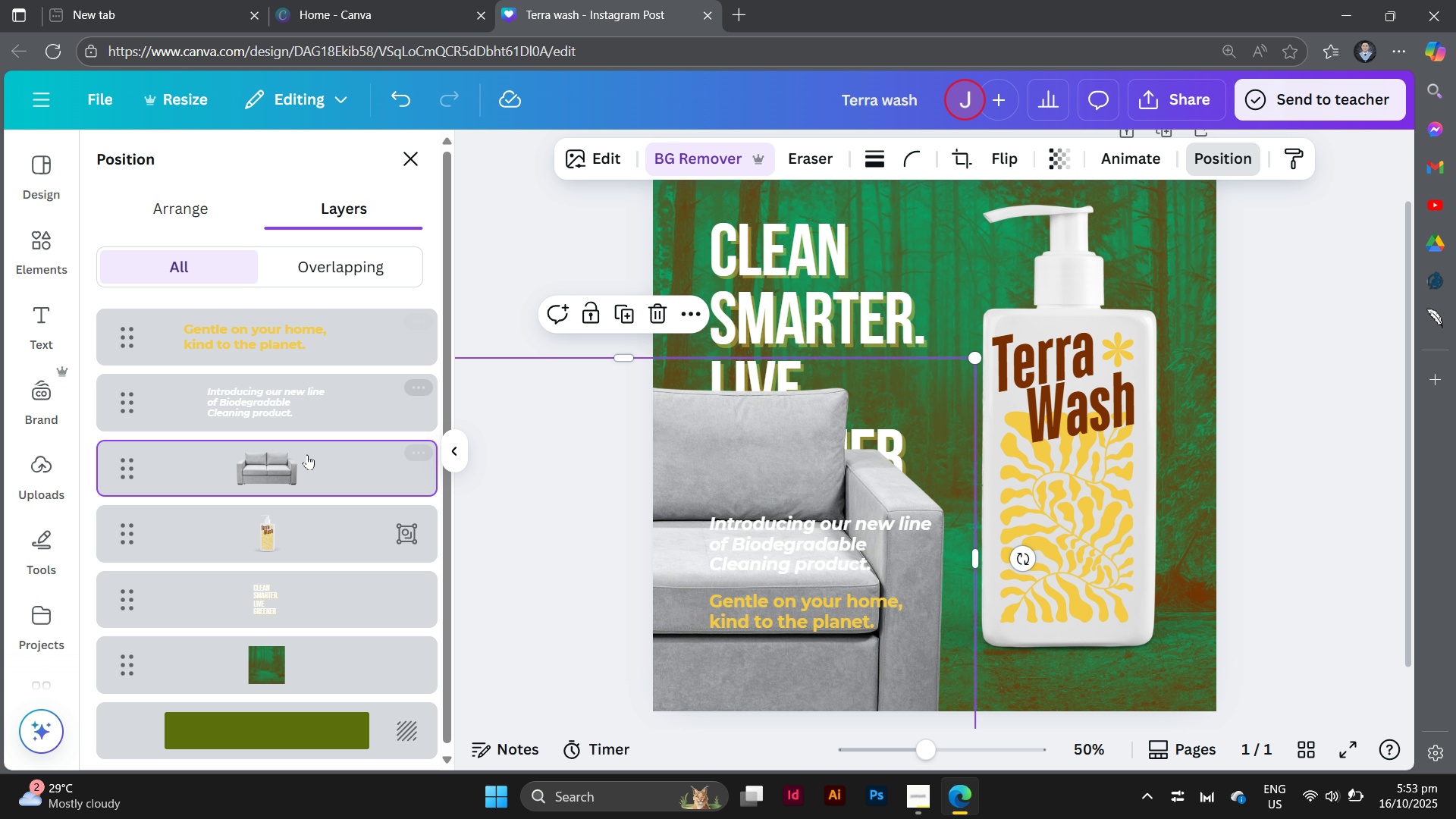 
left_click_drag(start_coordinate=[312, 456], to_coordinate=[321, 691])
 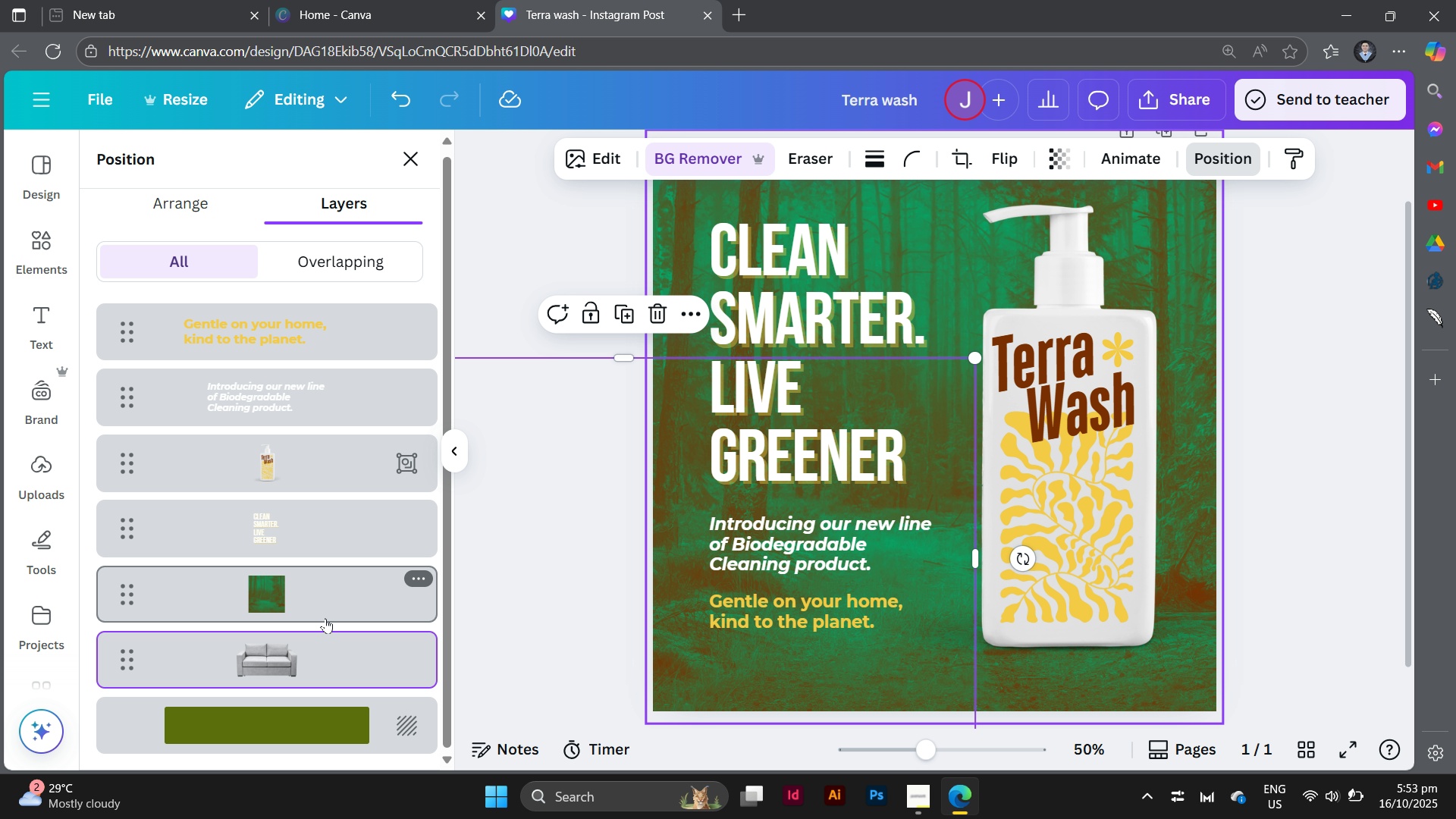 
left_click_drag(start_coordinate=[321, 644], to_coordinate=[323, 562])
 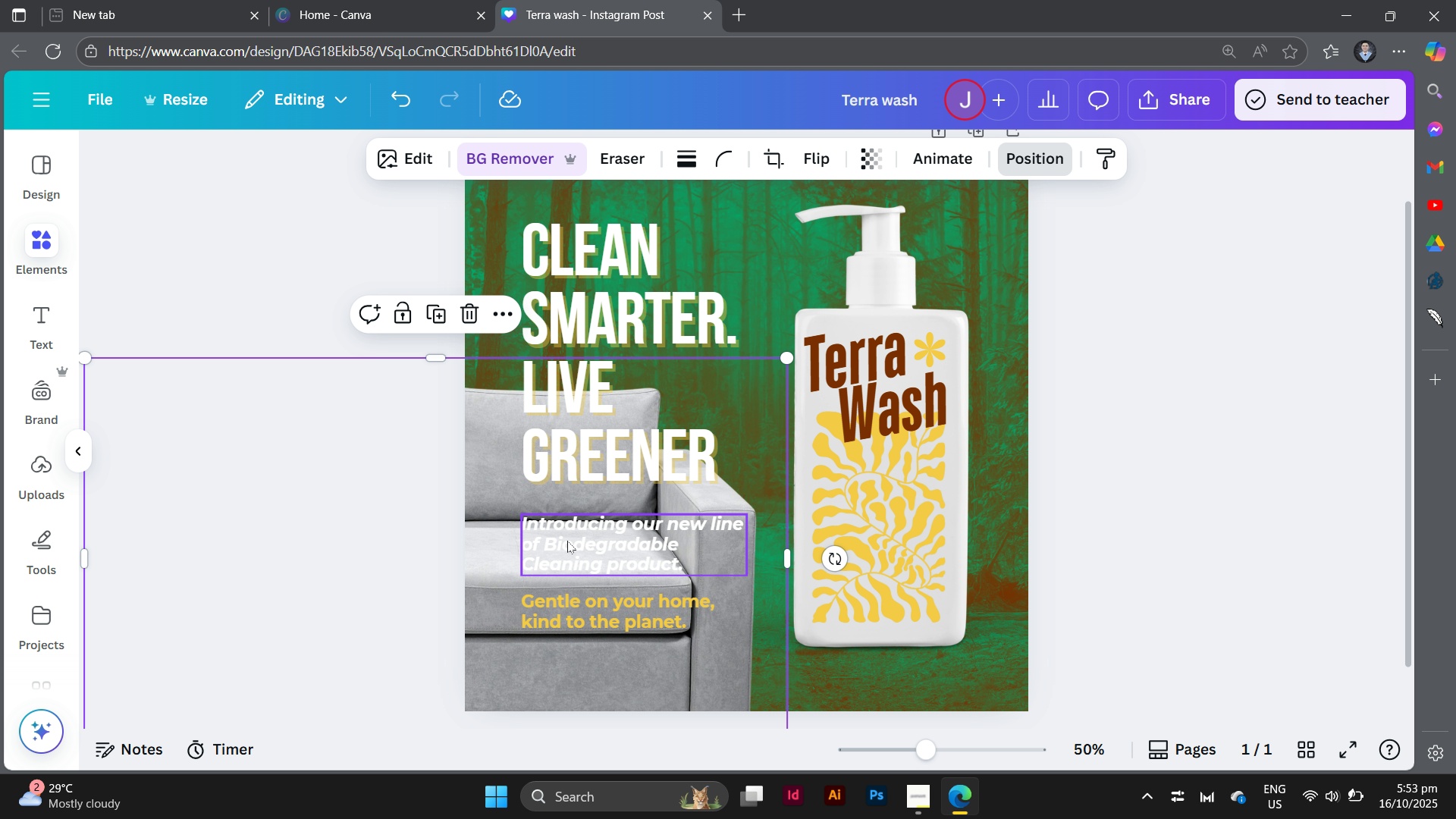 
left_click([567, 541])
 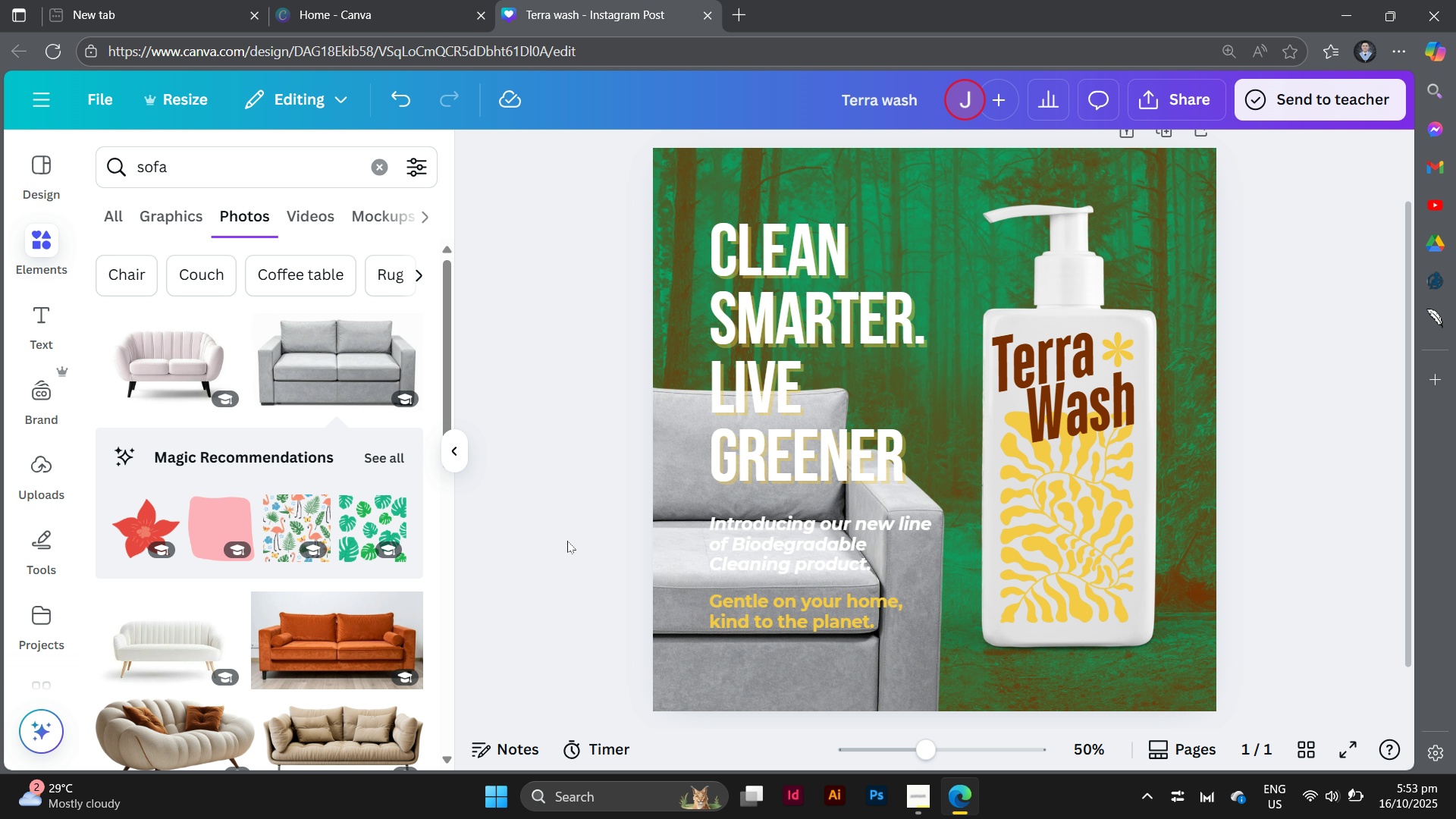 
left_click([567, 541])
 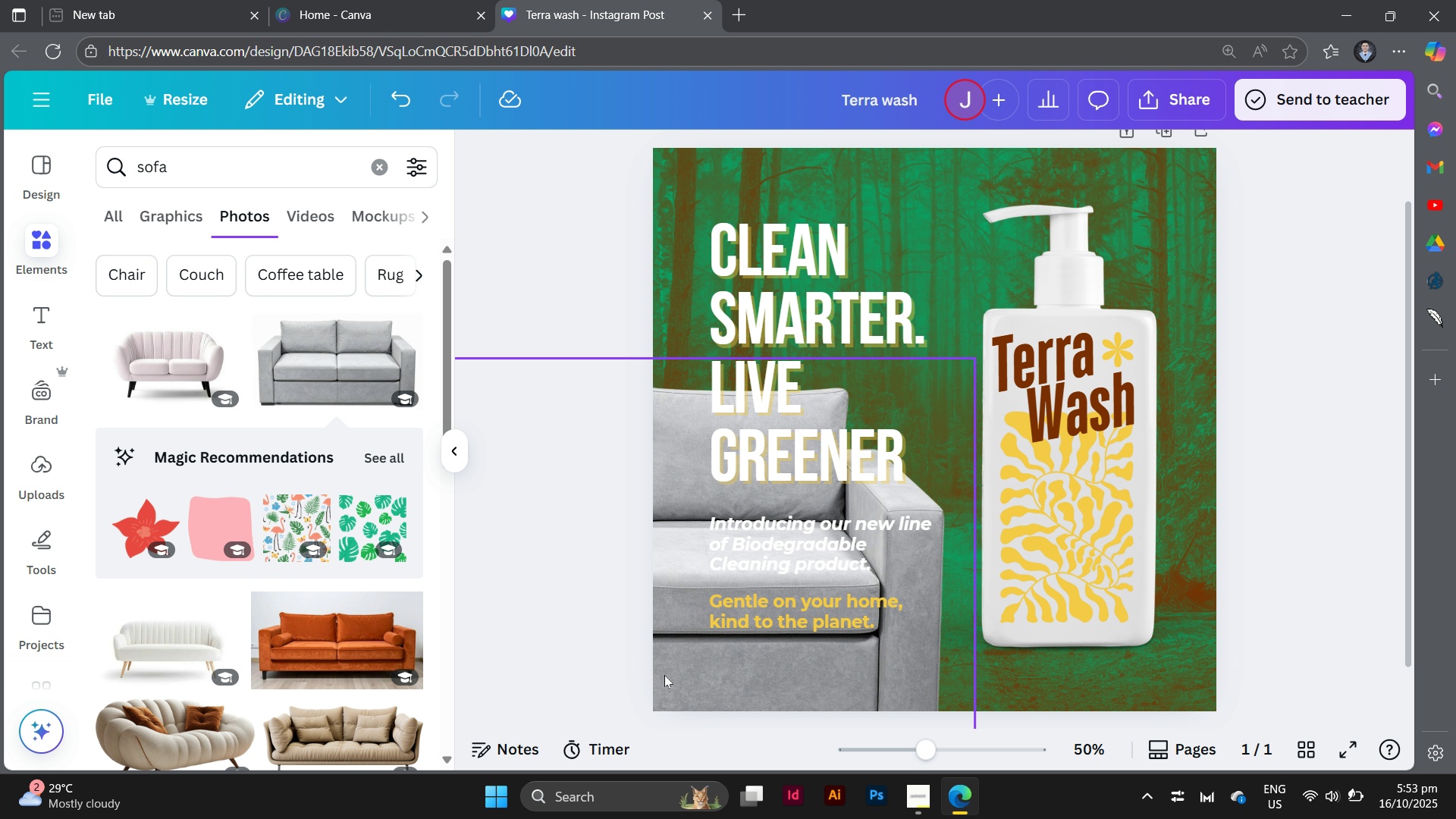 
left_click_drag(start_coordinate=[673, 659], to_coordinate=[669, 569])
 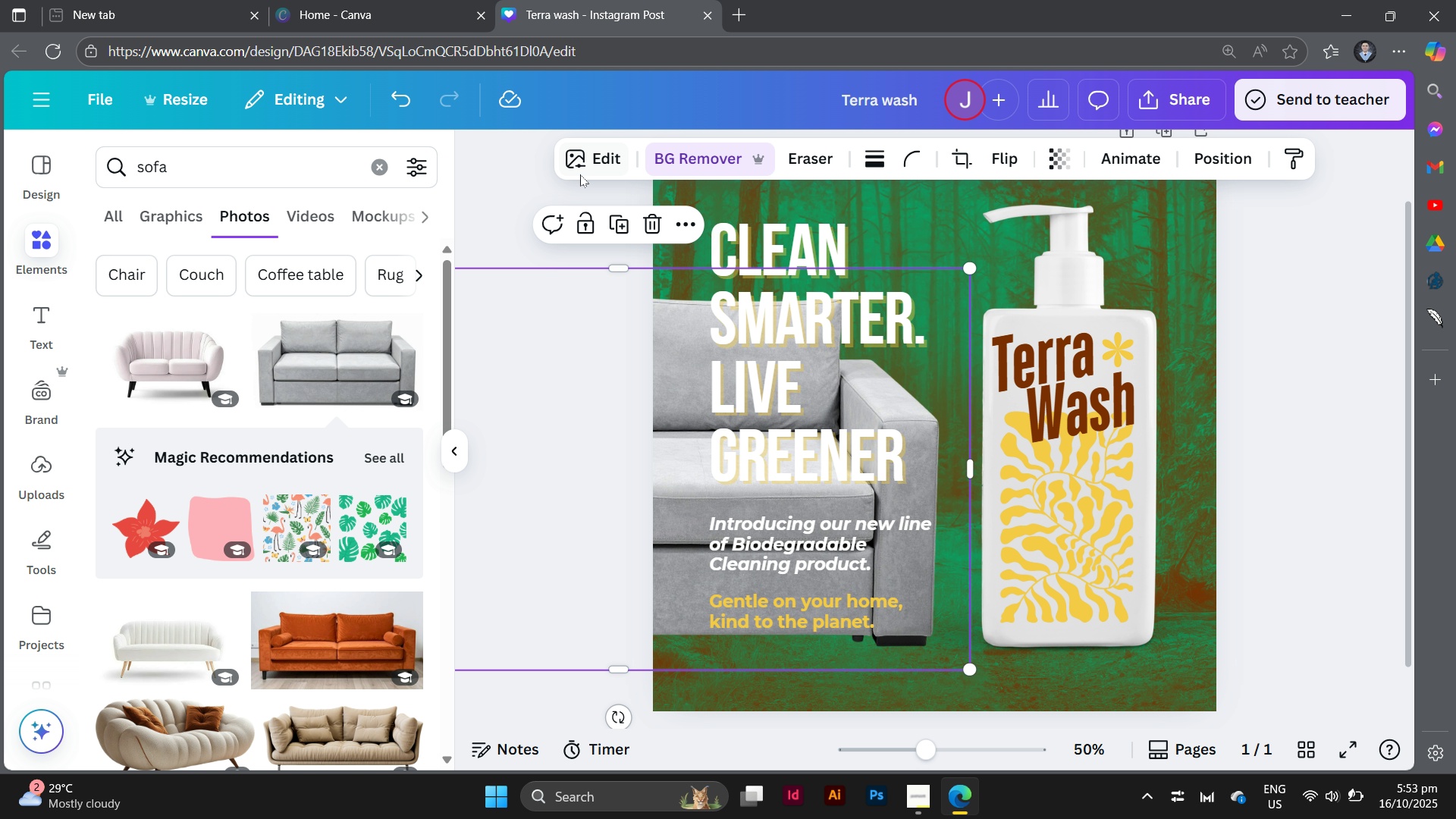 
left_click([580, 174])
 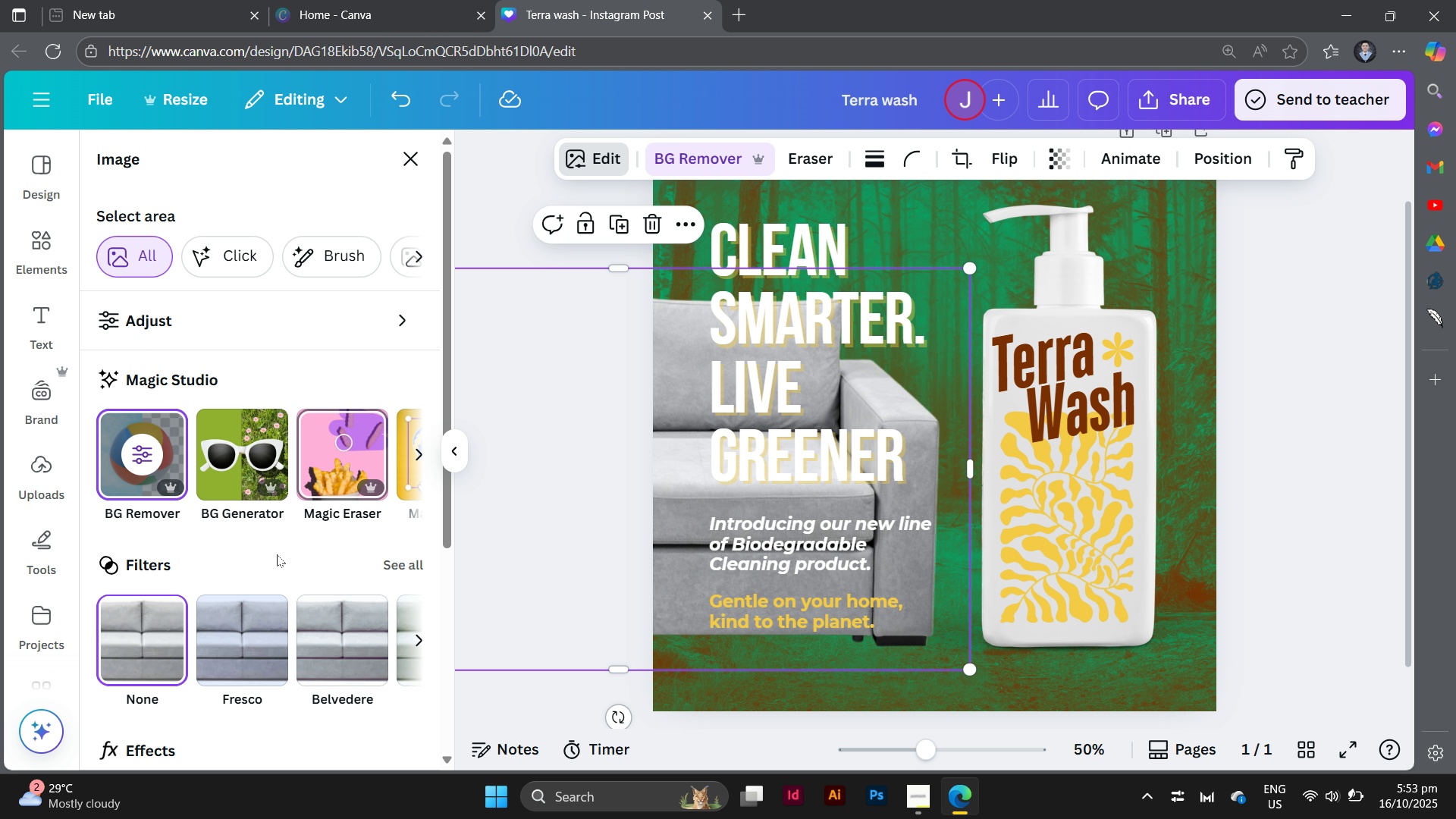 
scroll: coordinate [275, 558], scroll_direction: down, amount: 3.0
 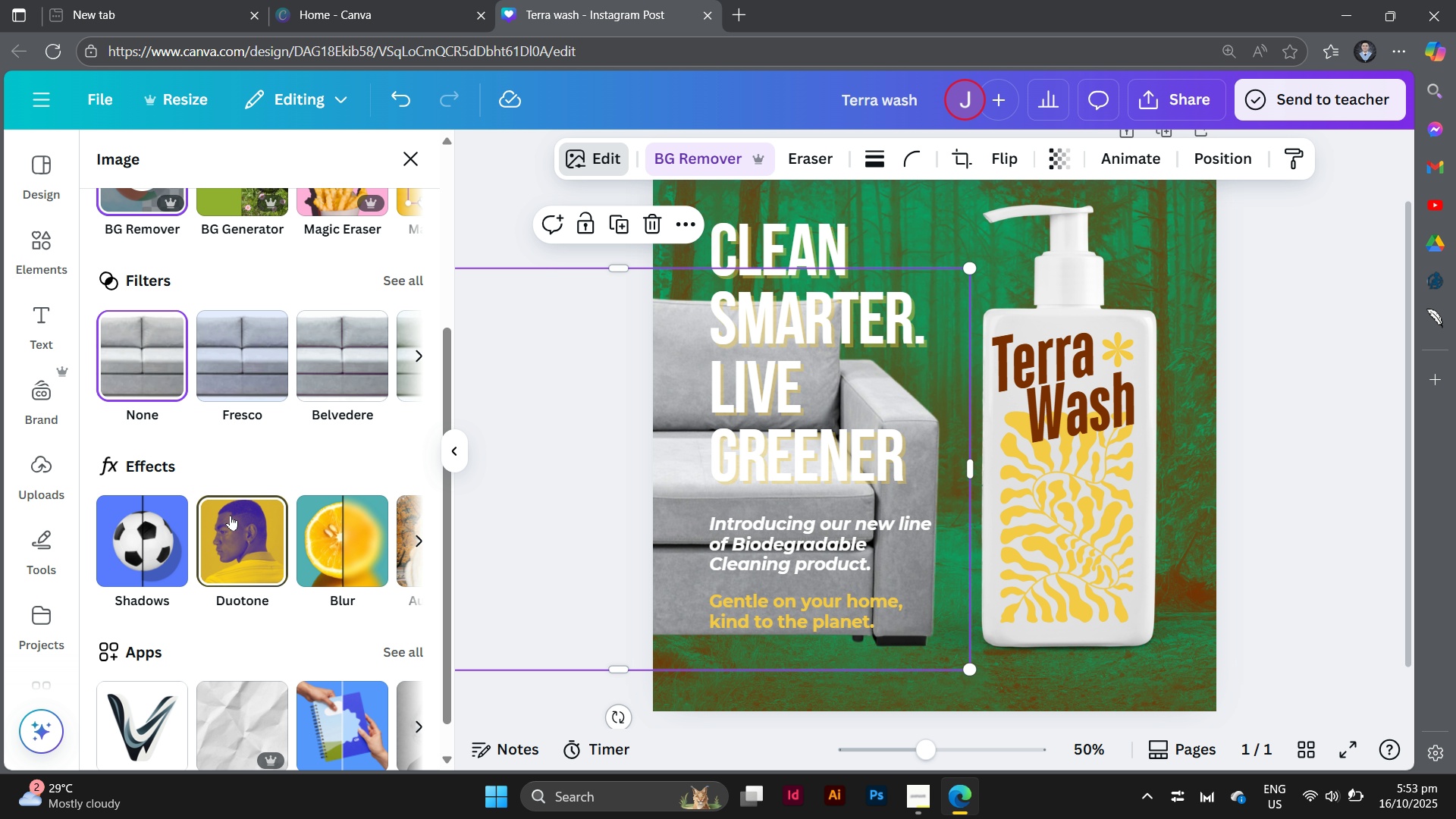 
left_click([231, 515])
 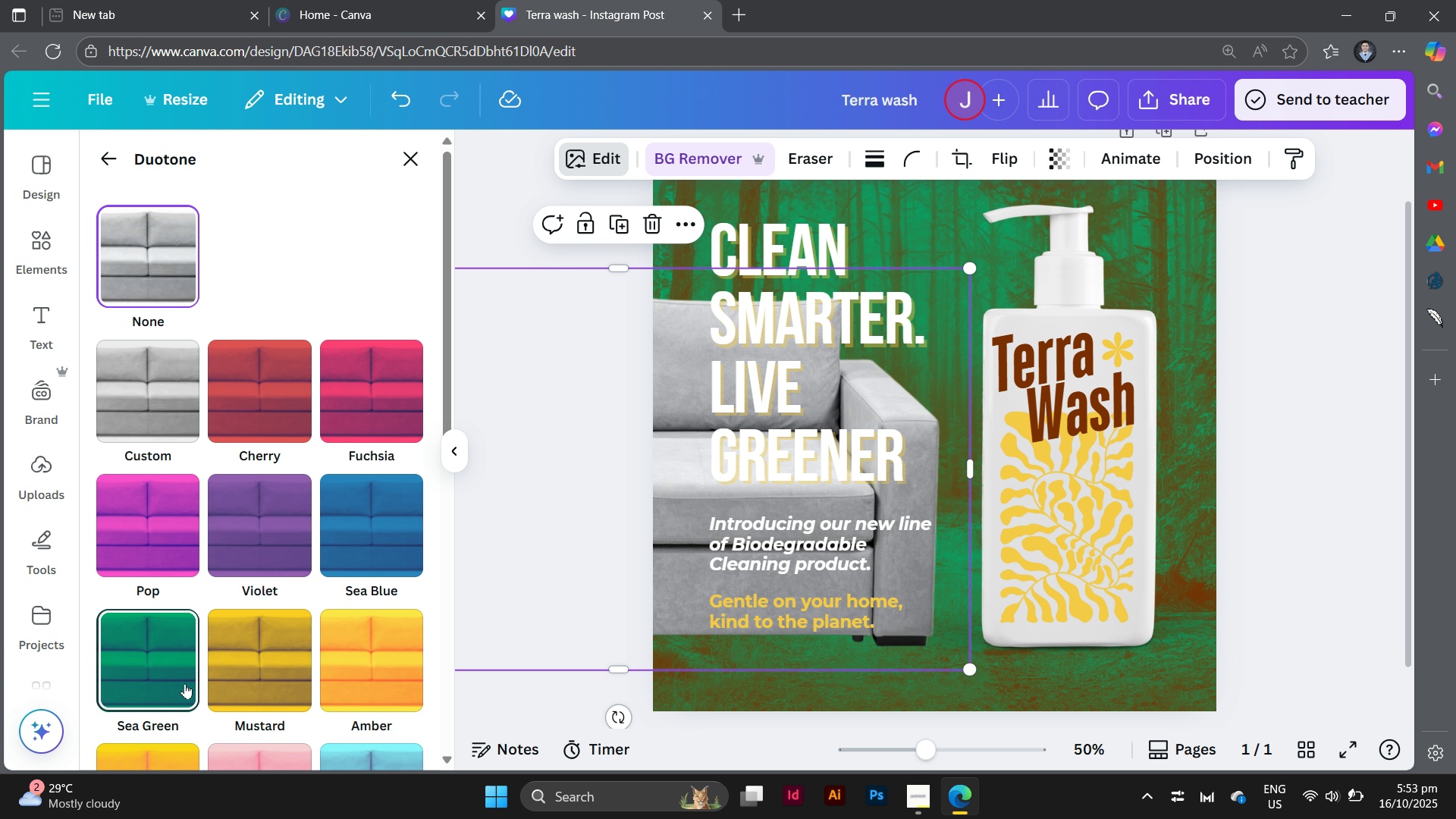 
left_click([182, 679])
 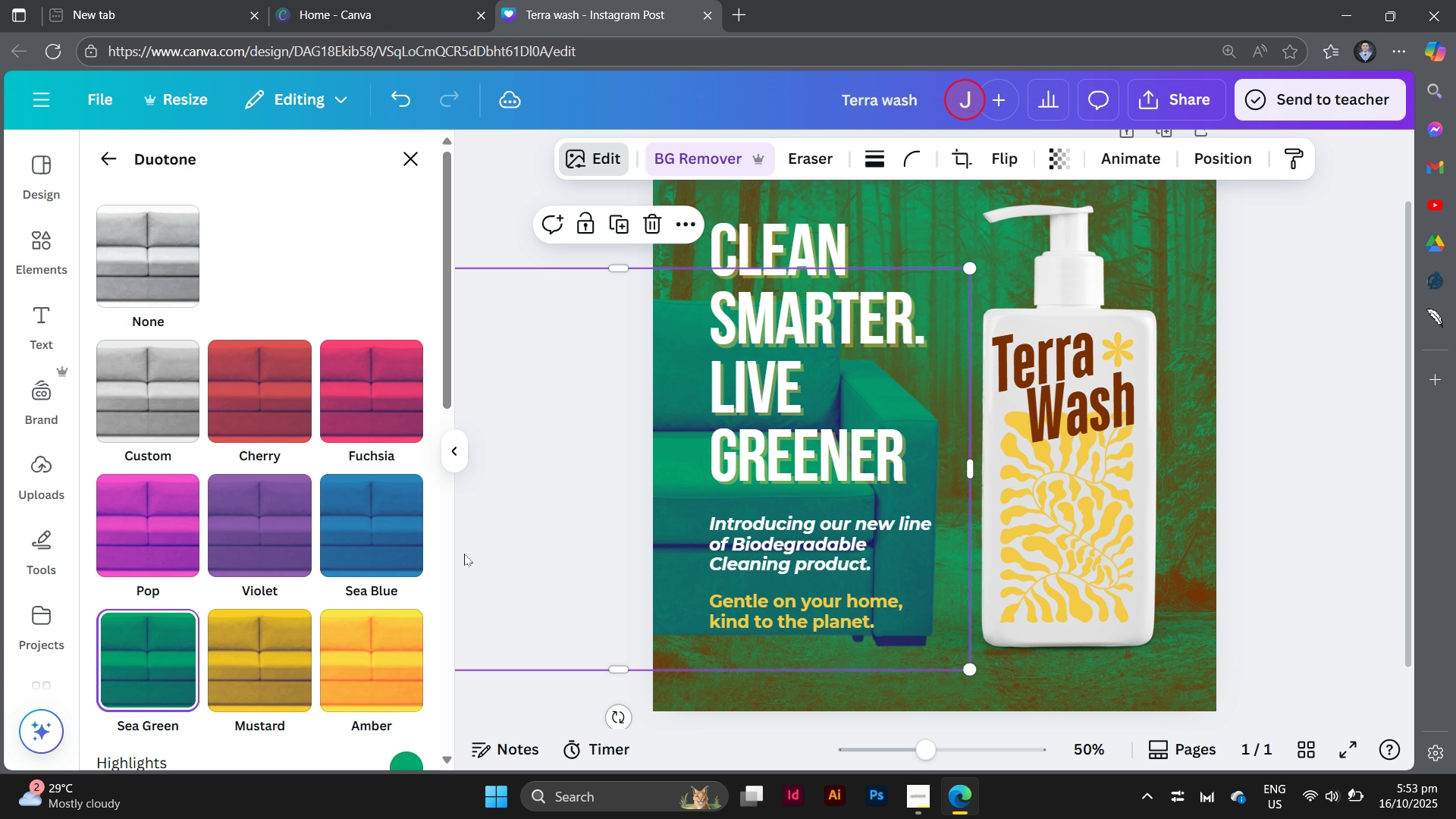 
left_click_drag(start_coordinate=[605, 438], to_coordinate=[711, 642])
 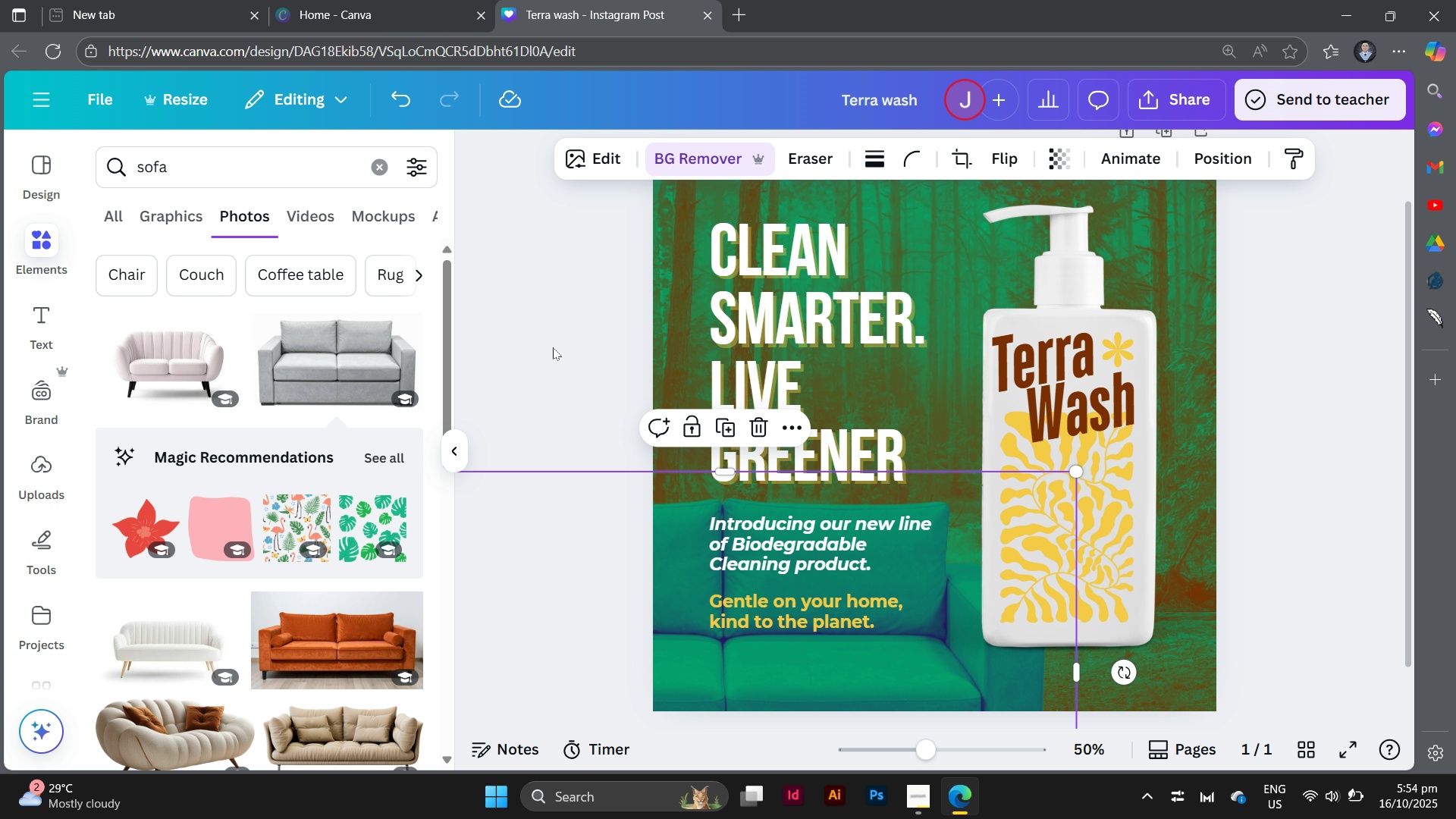 
double_click([553, 347])
 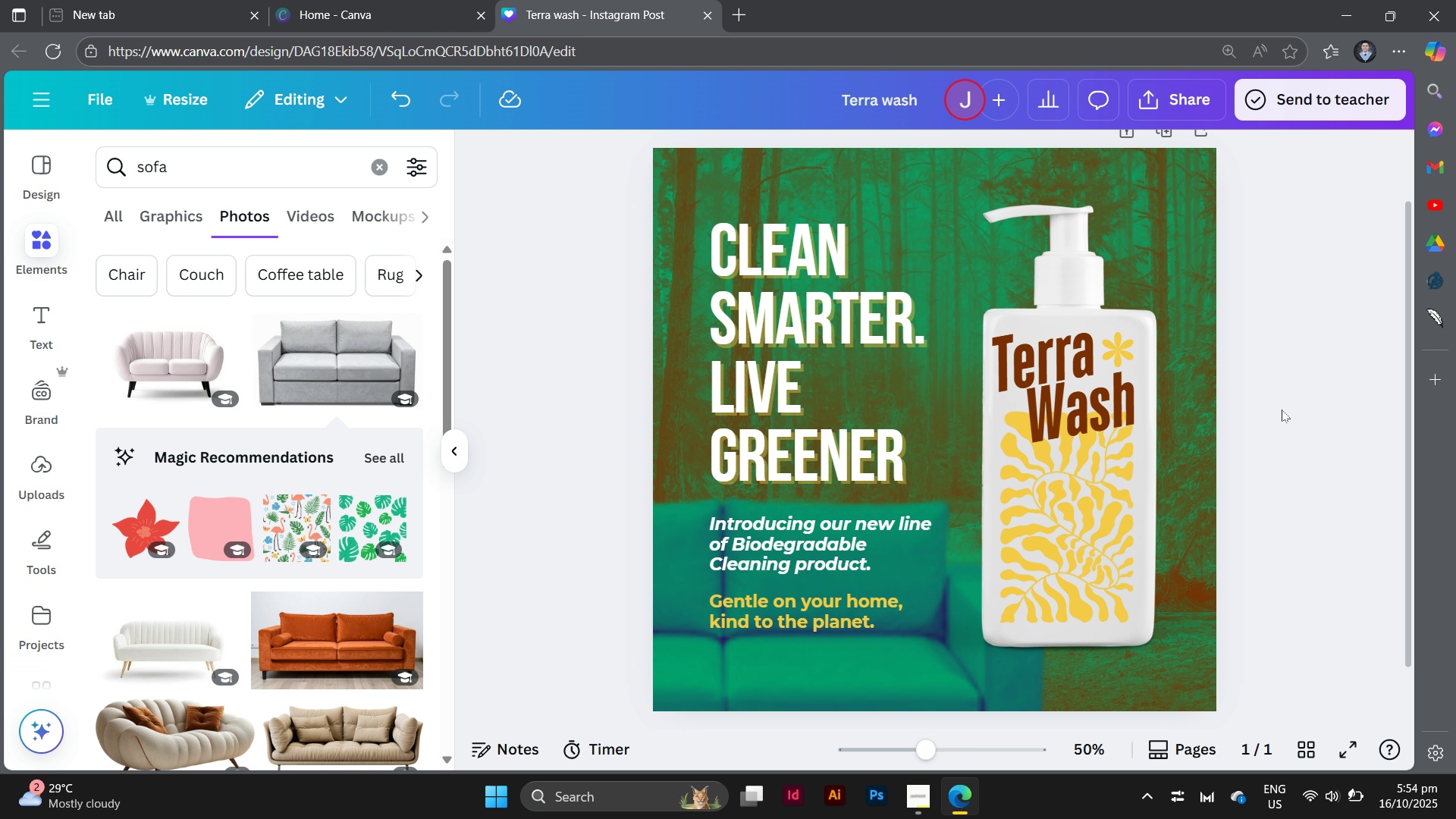 
scroll: coordinate [1297, 412], scroll_direction: down, amount: 2.0
 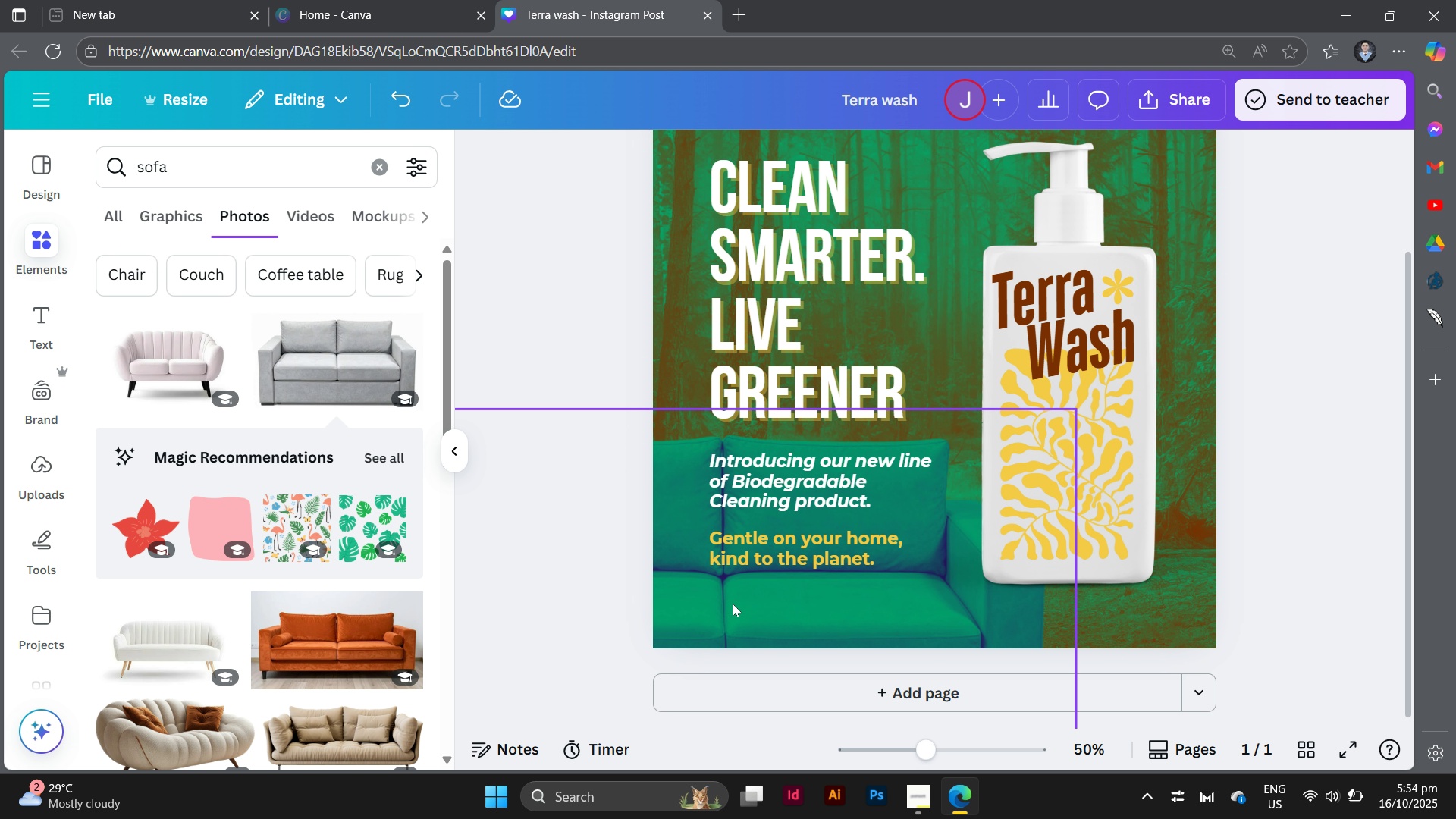 
left_click([722, 604])
 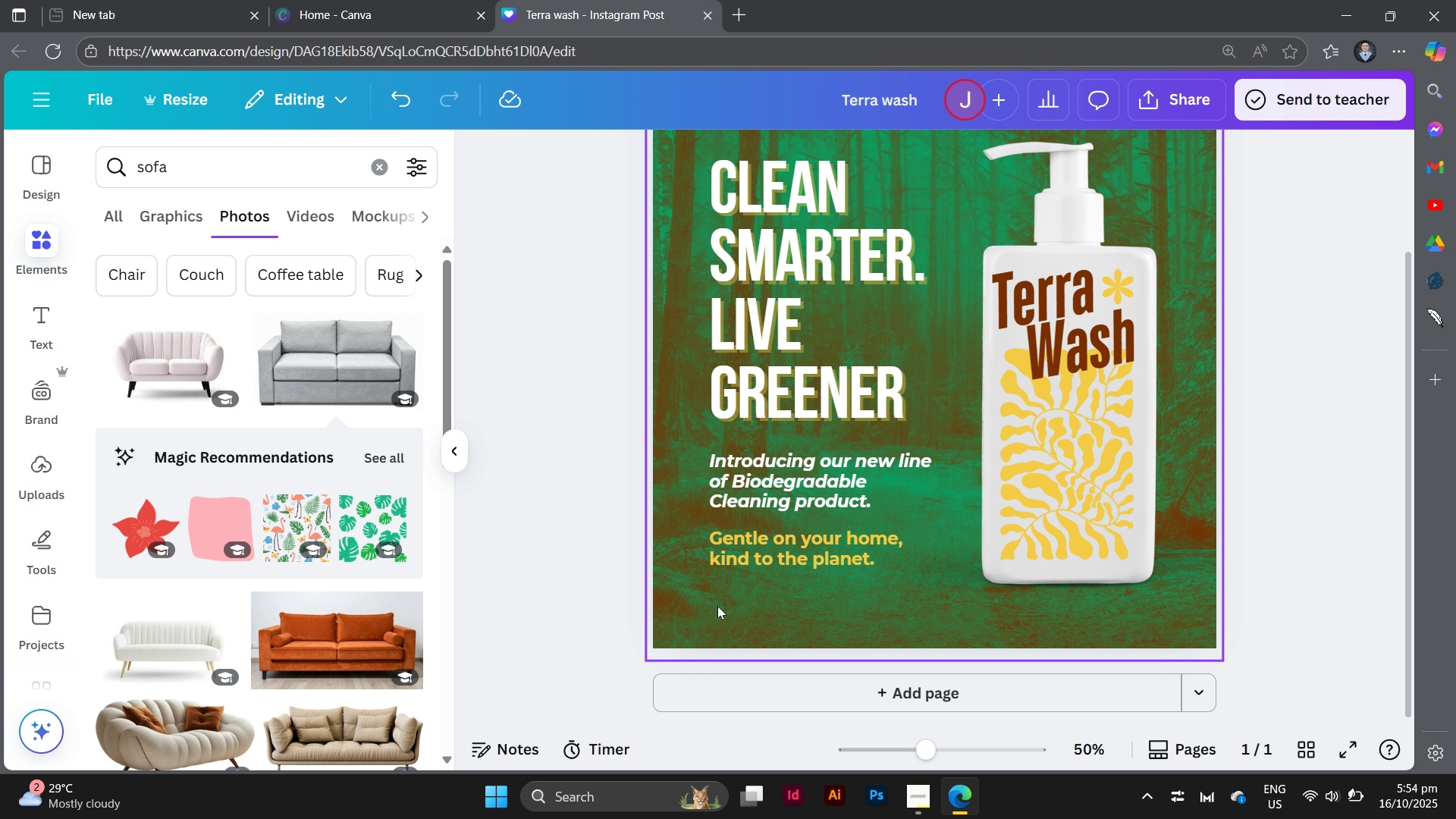 
key(Backspace)
 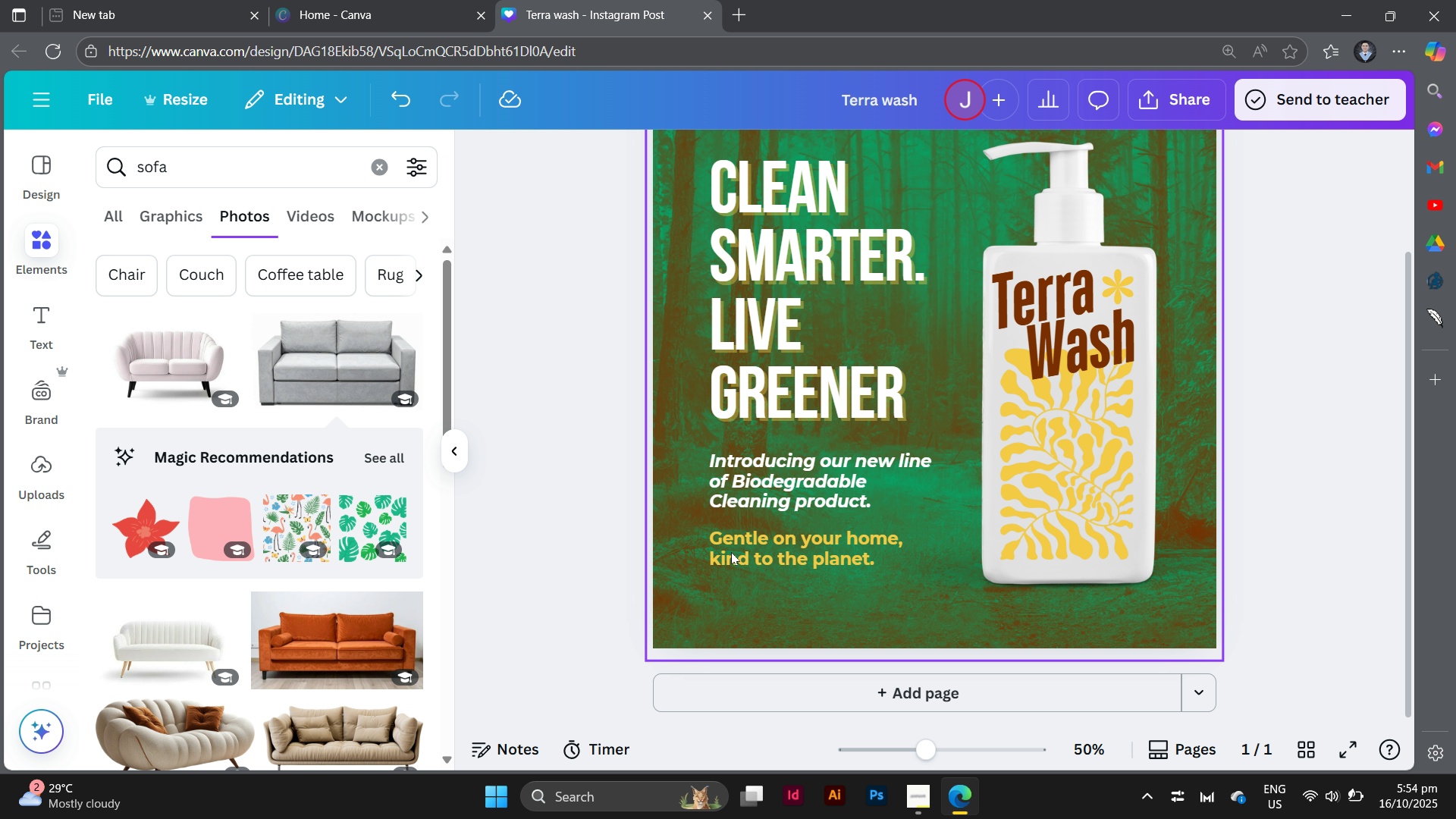 
scroll: coordinate [755, 486], scroll_direction: up, amount: 2.0
 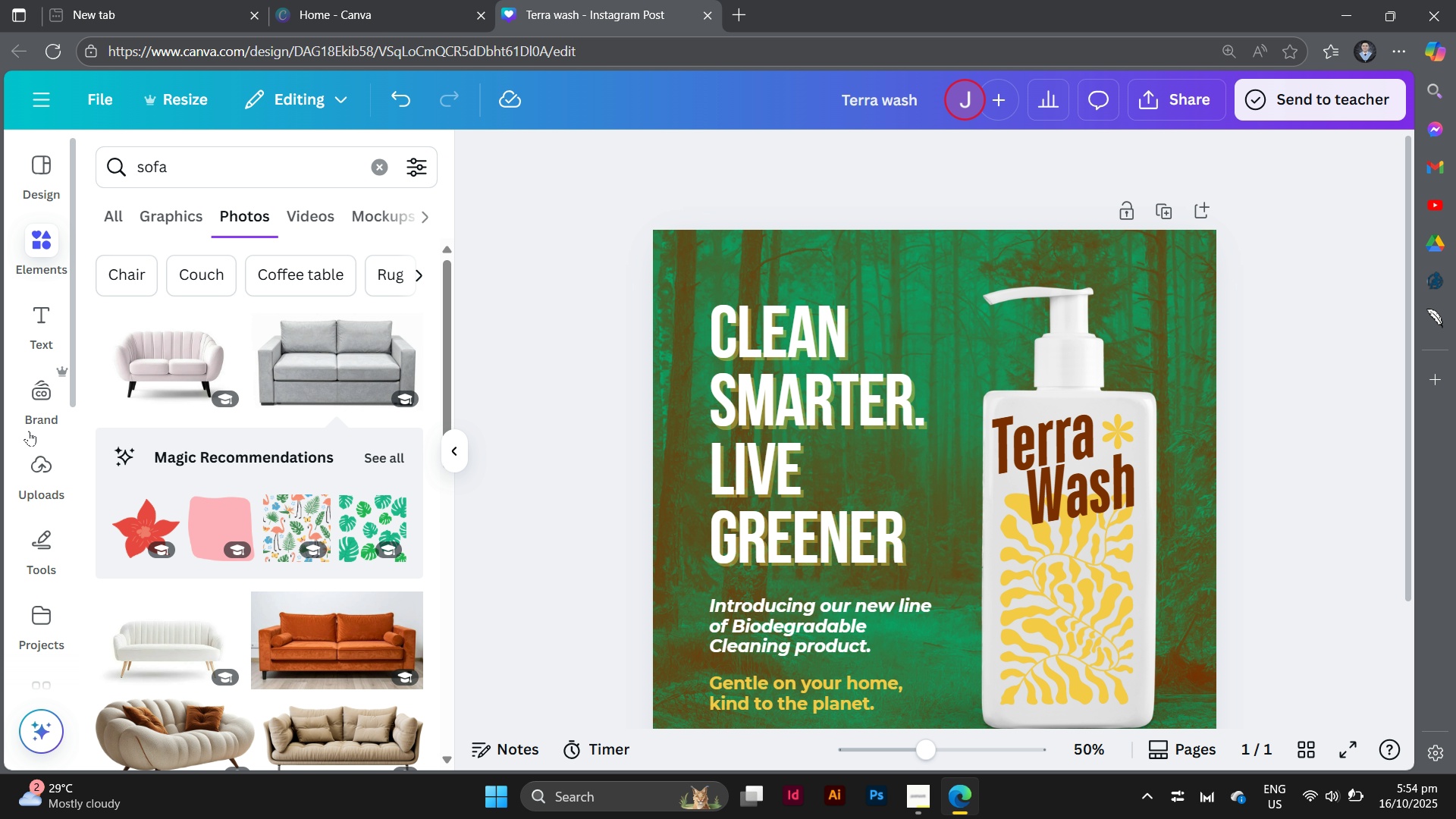 
scroll: coordinate [380, 547], scroll_direction: down, amount: 12.0
 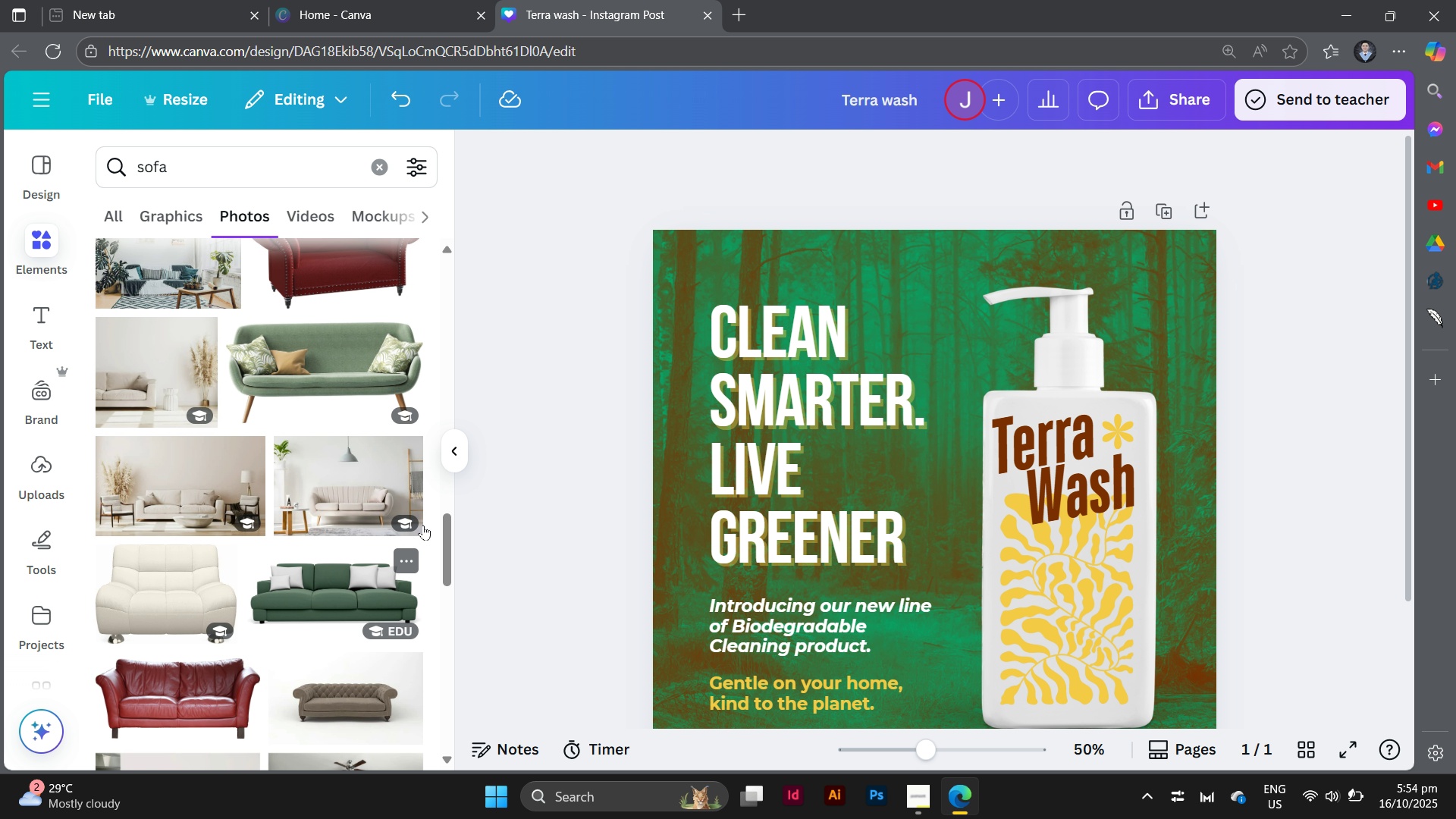 
left_click([533, 488])
 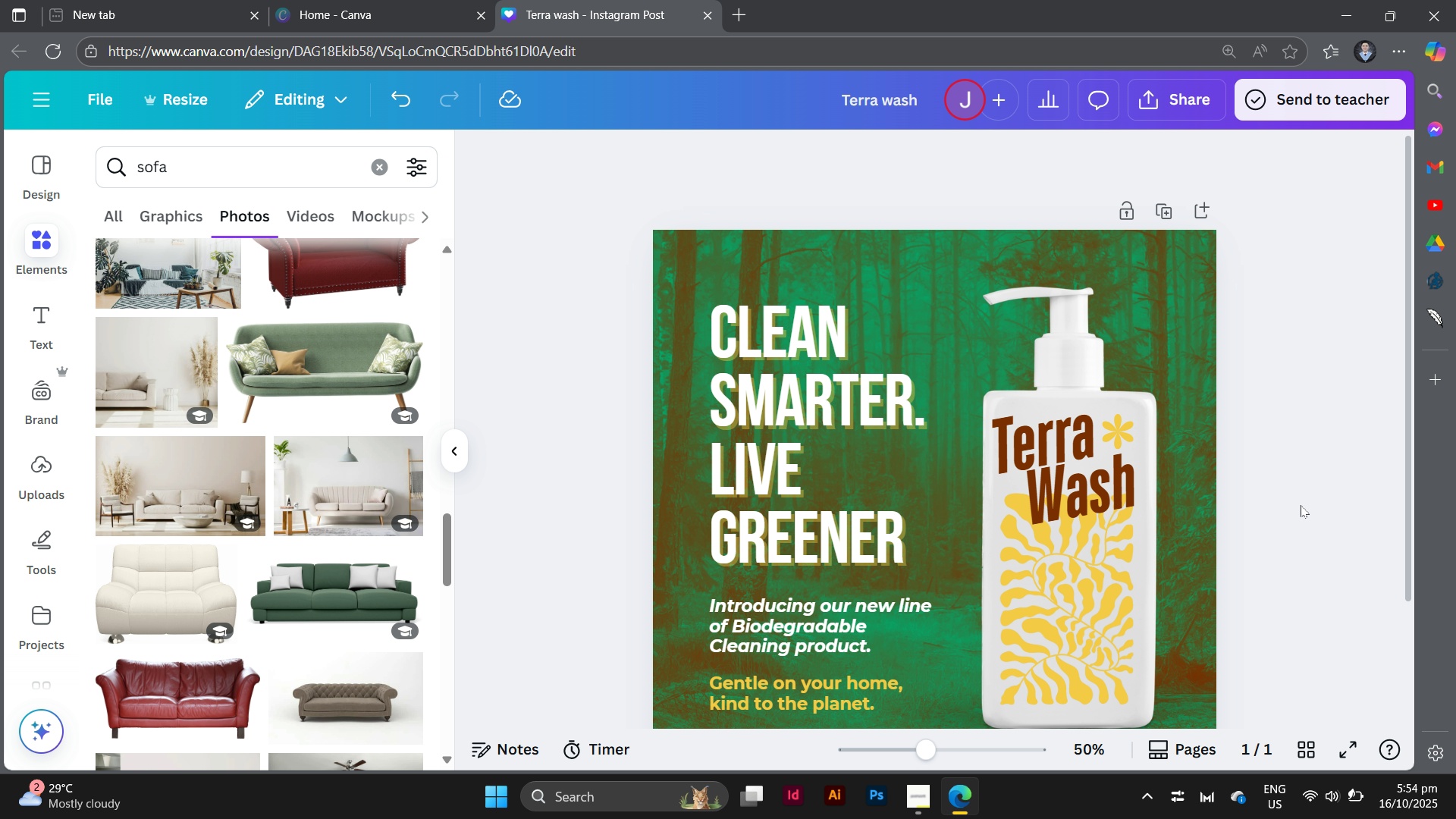 
left_click([1301, 505])
 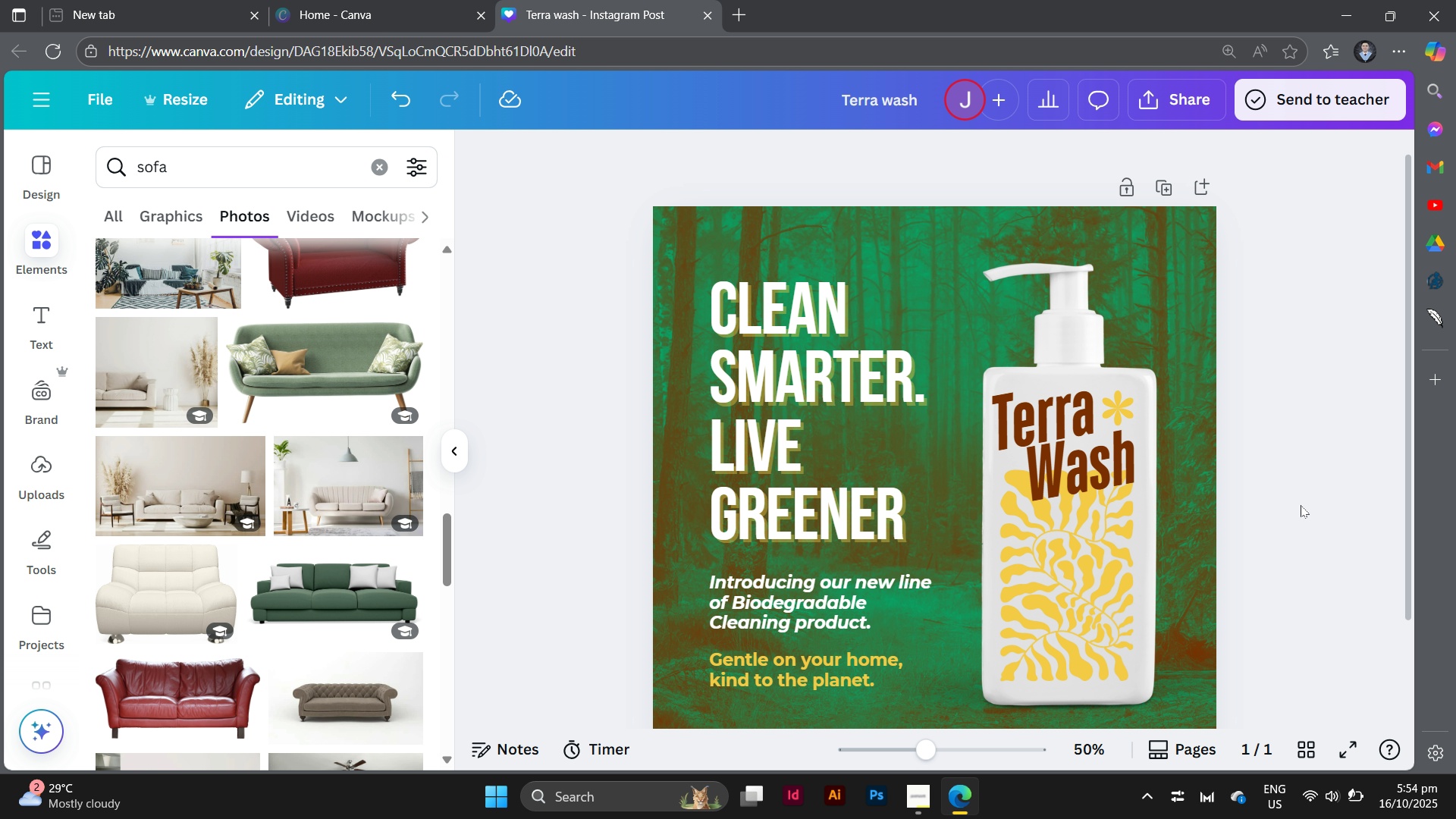 
scroll: coordinate [1301, 505], scroll_direction: down, amount: 3.0
 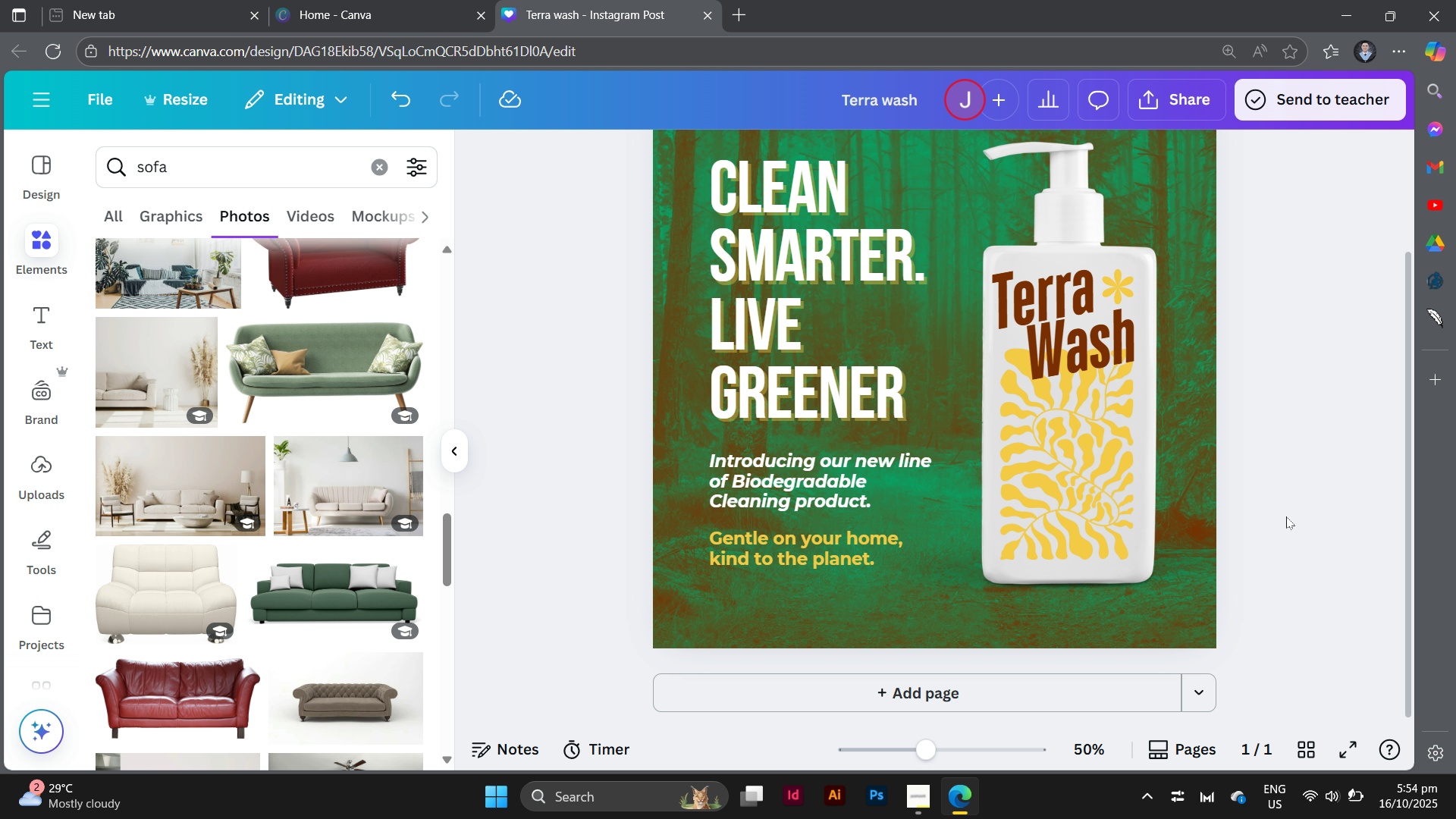 
wait(35.5)
 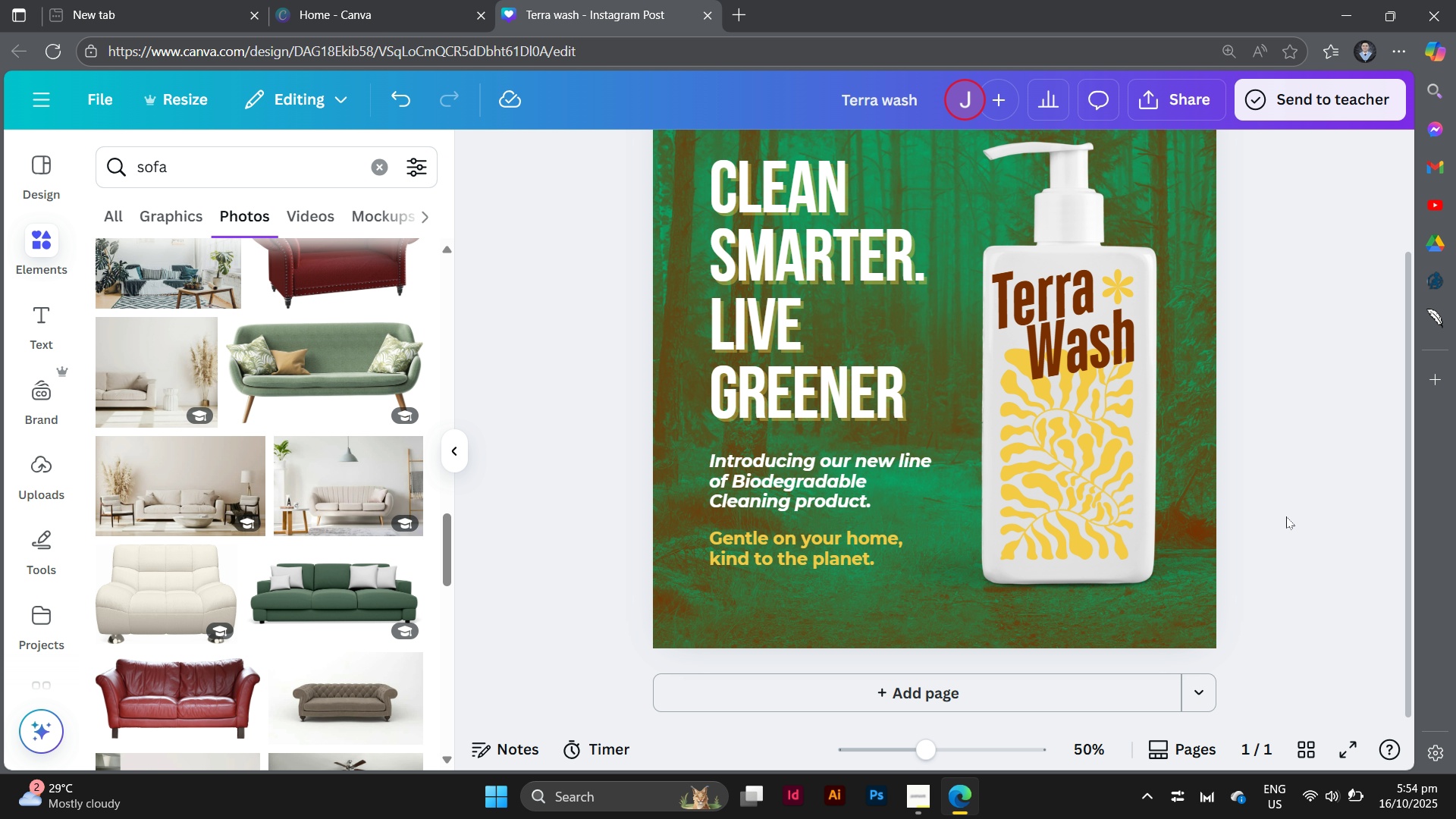 
left_click([1144, 473])
 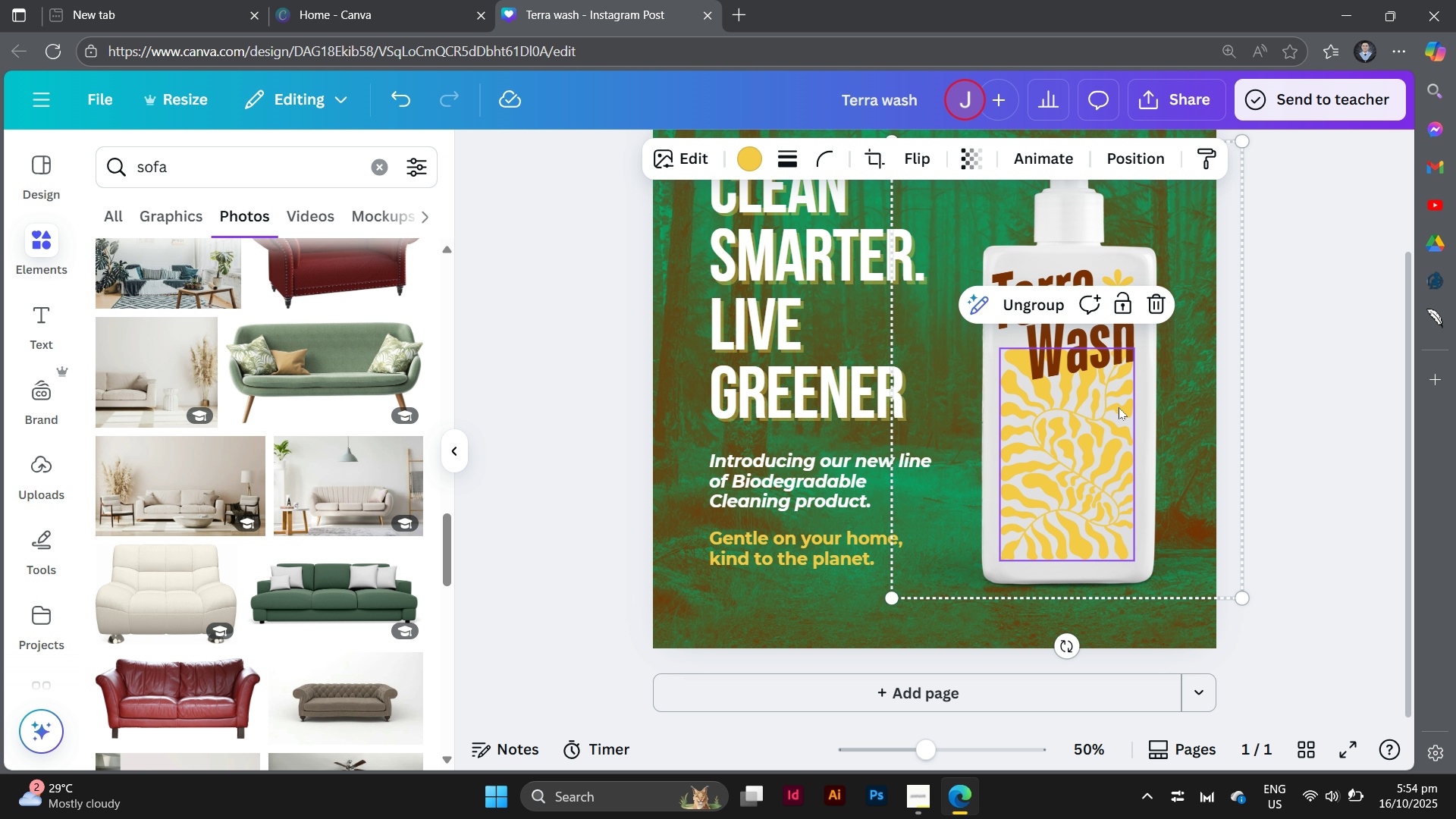 
left_click([1119, 407])
 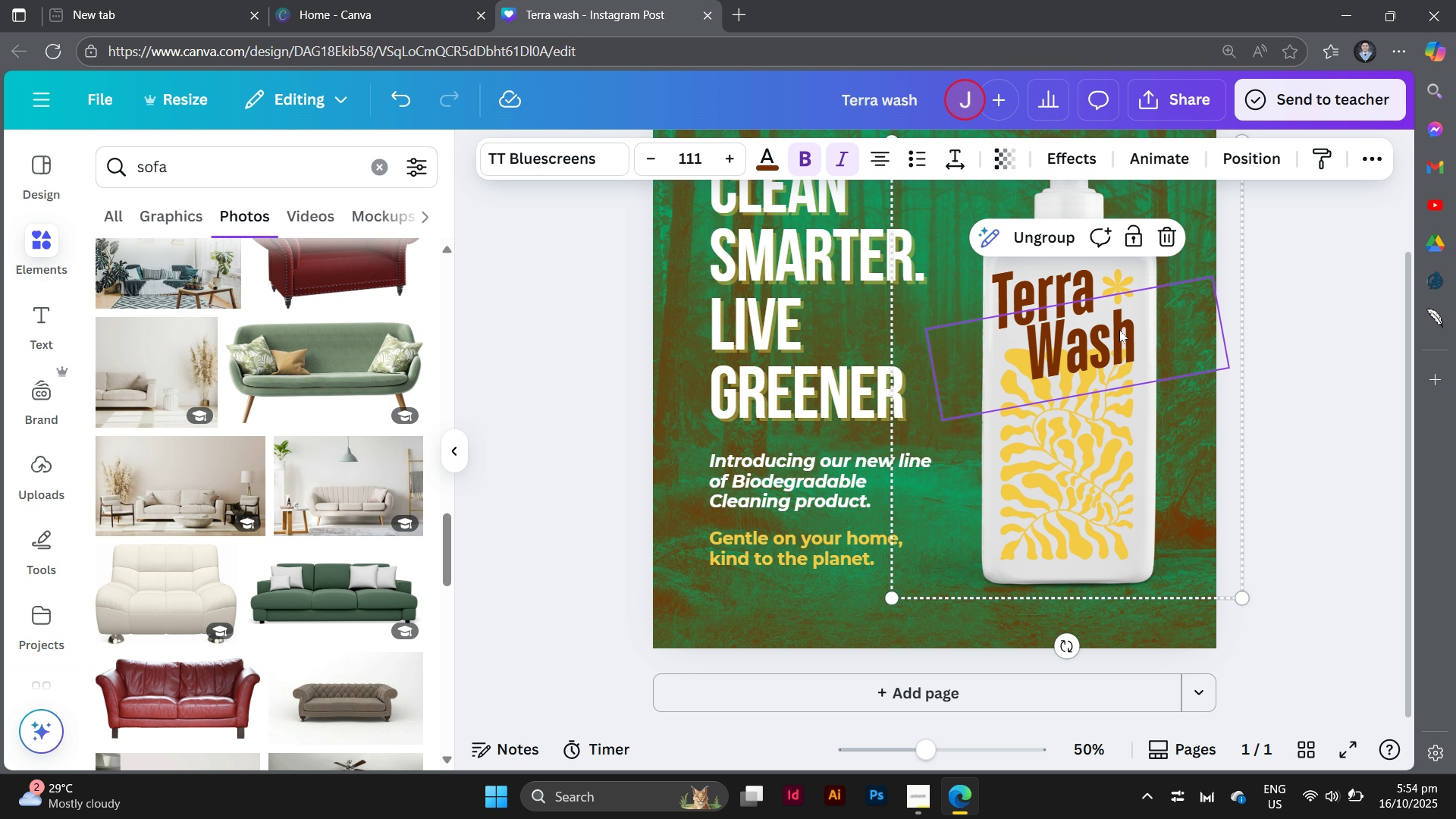 
left_click([1119, 330])
 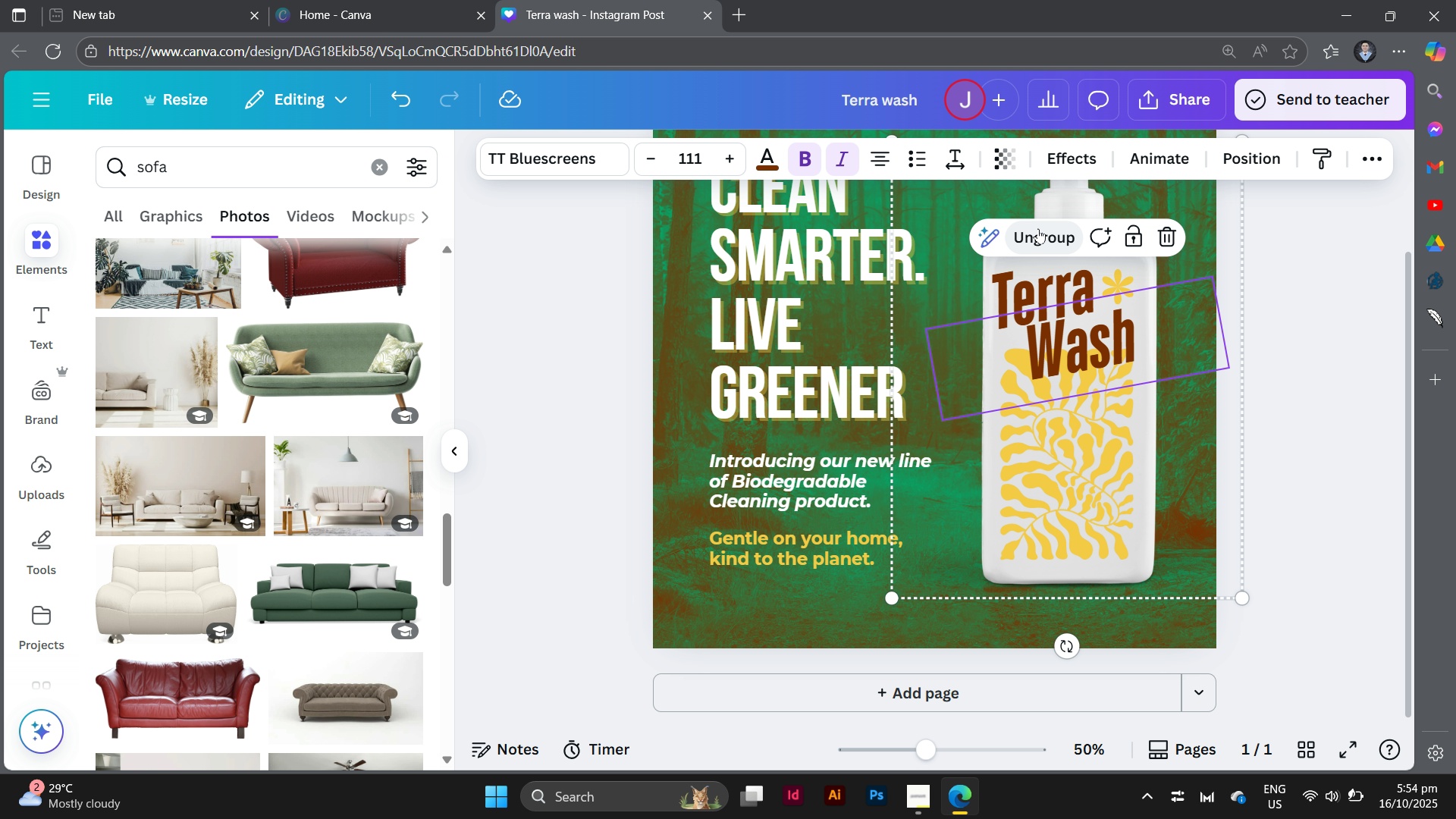 
left_click([1038, 228])
 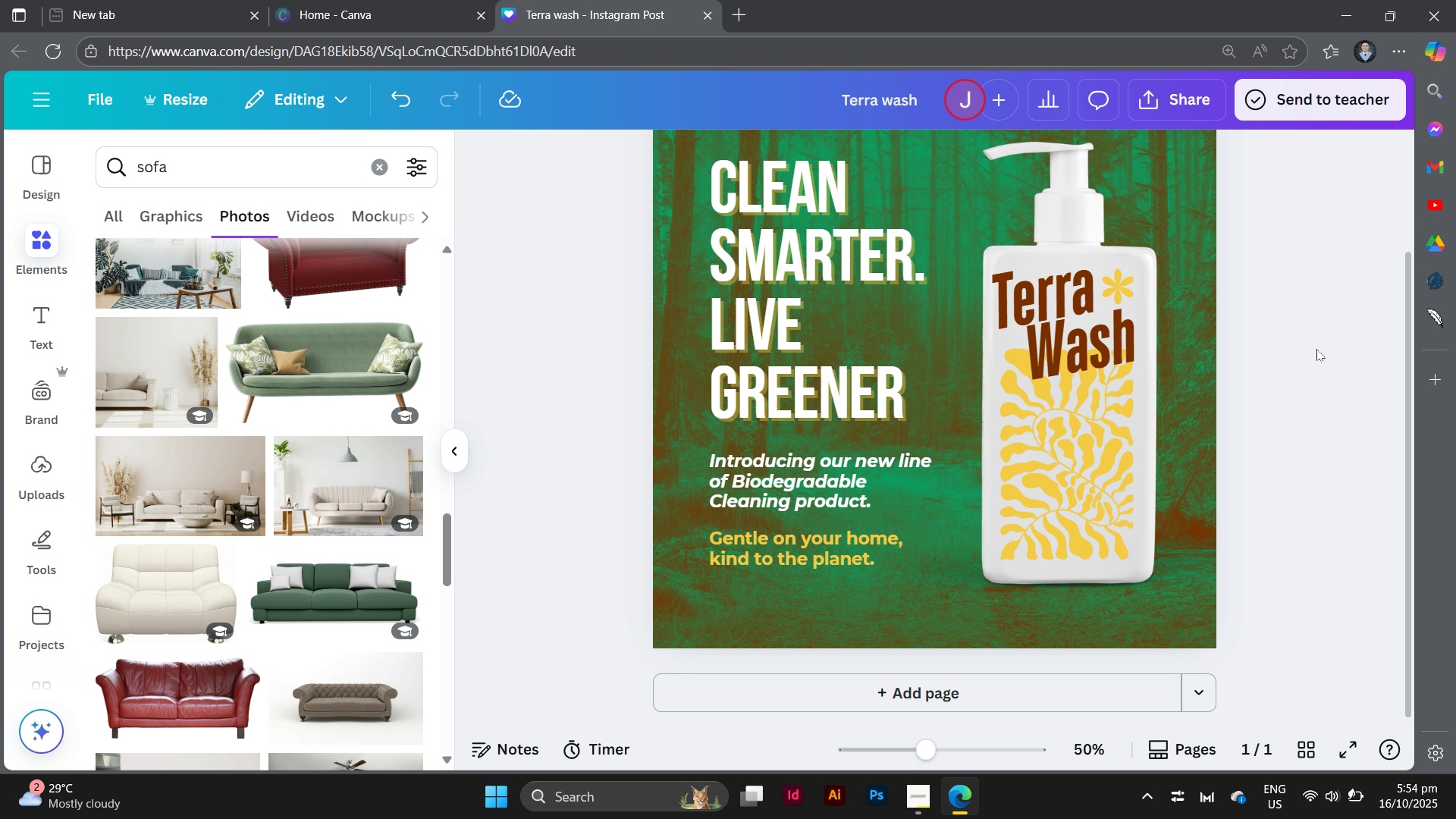 
left_click([1328, 347])
 